 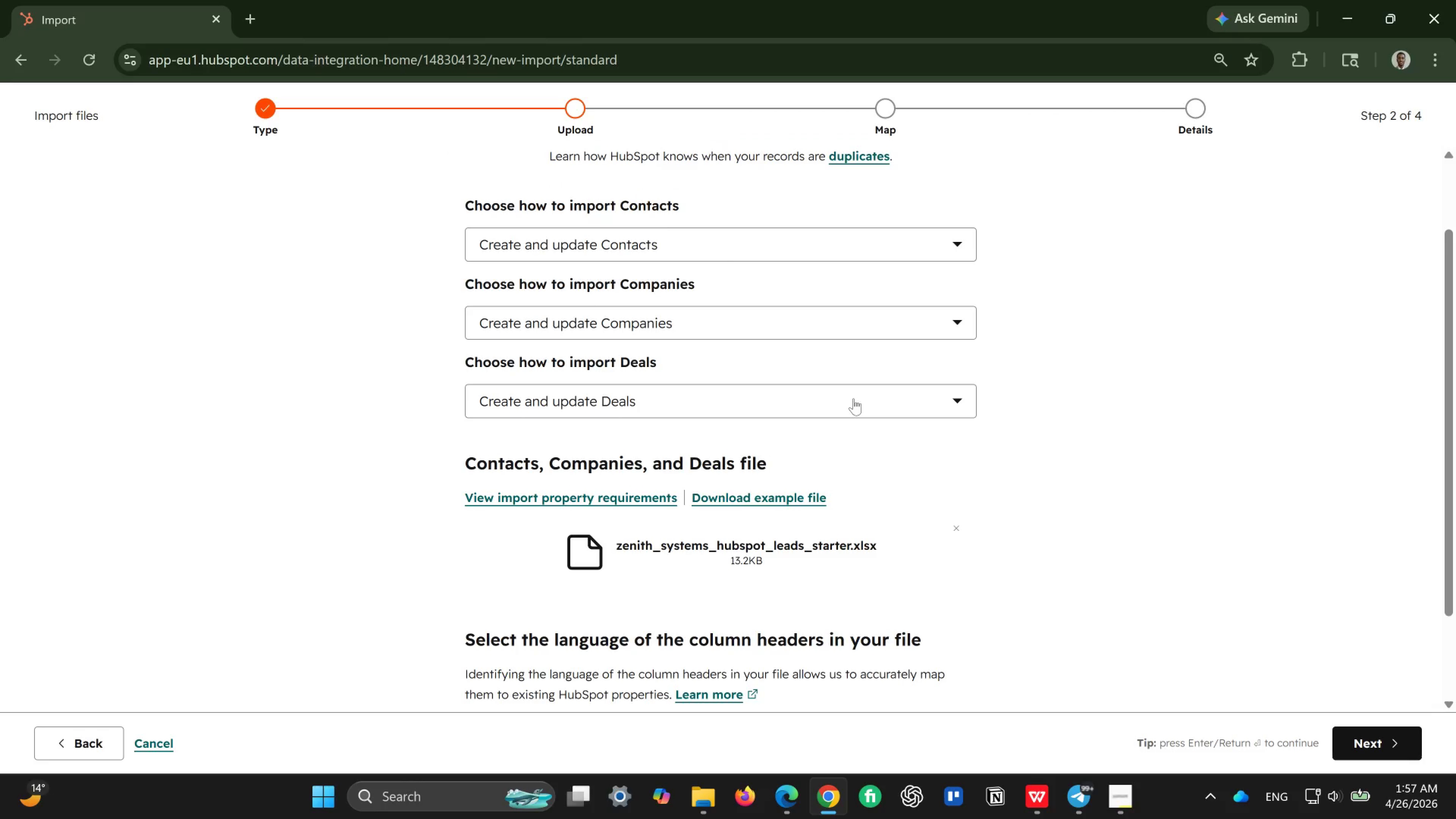 
left_click([965, 531])
 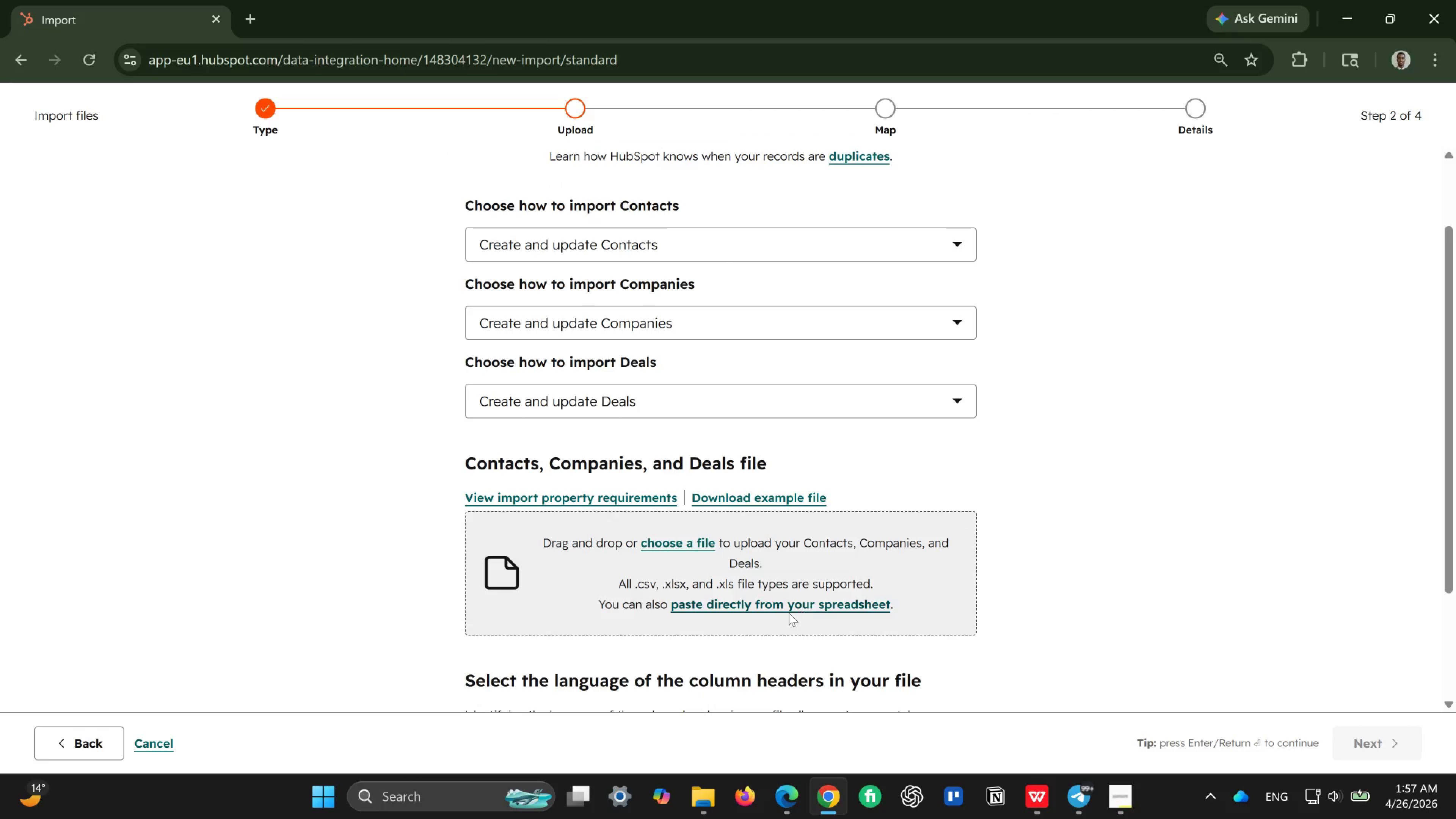 
left_click([801, 605])
 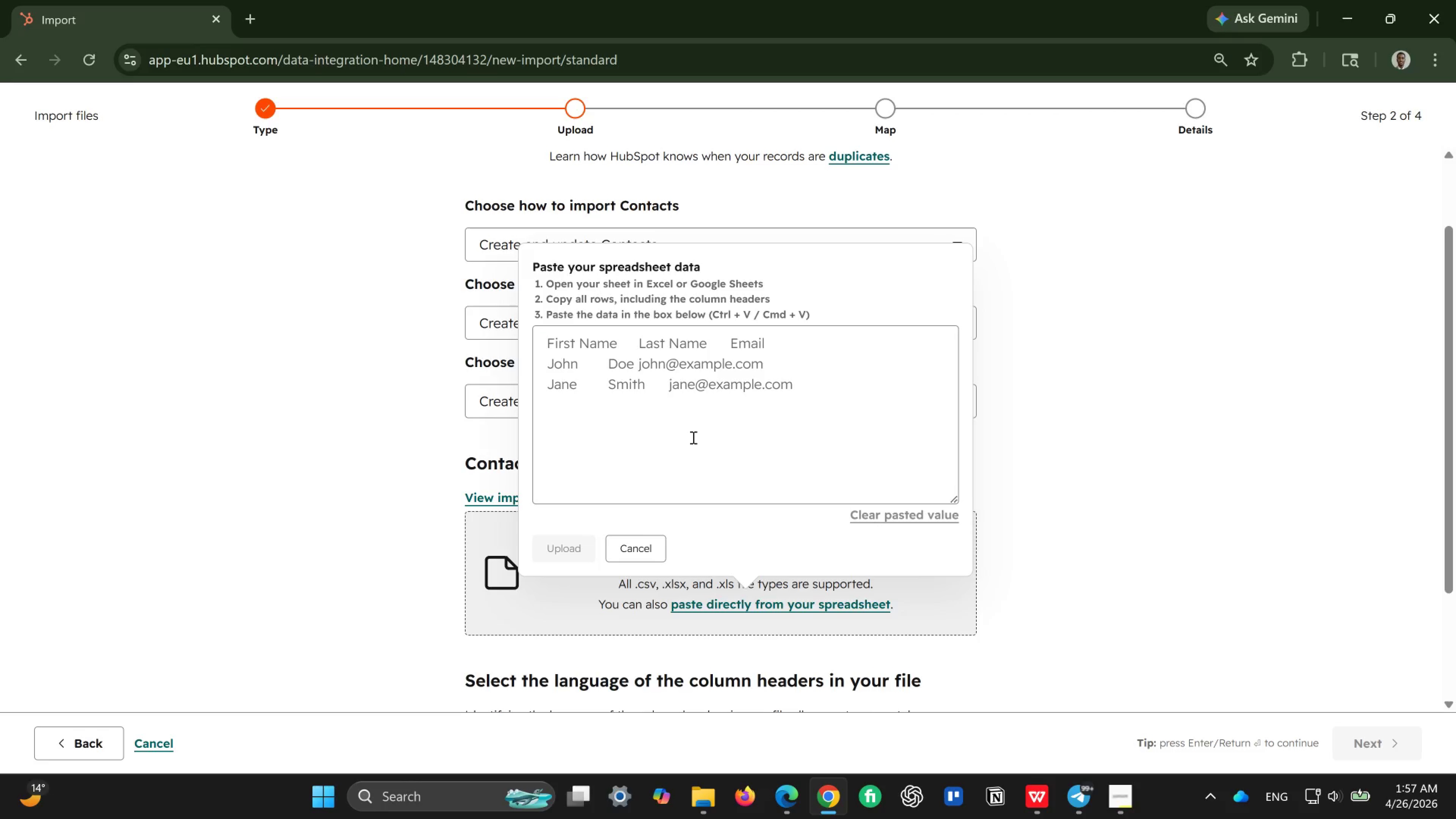 
left_click([692, 436])
 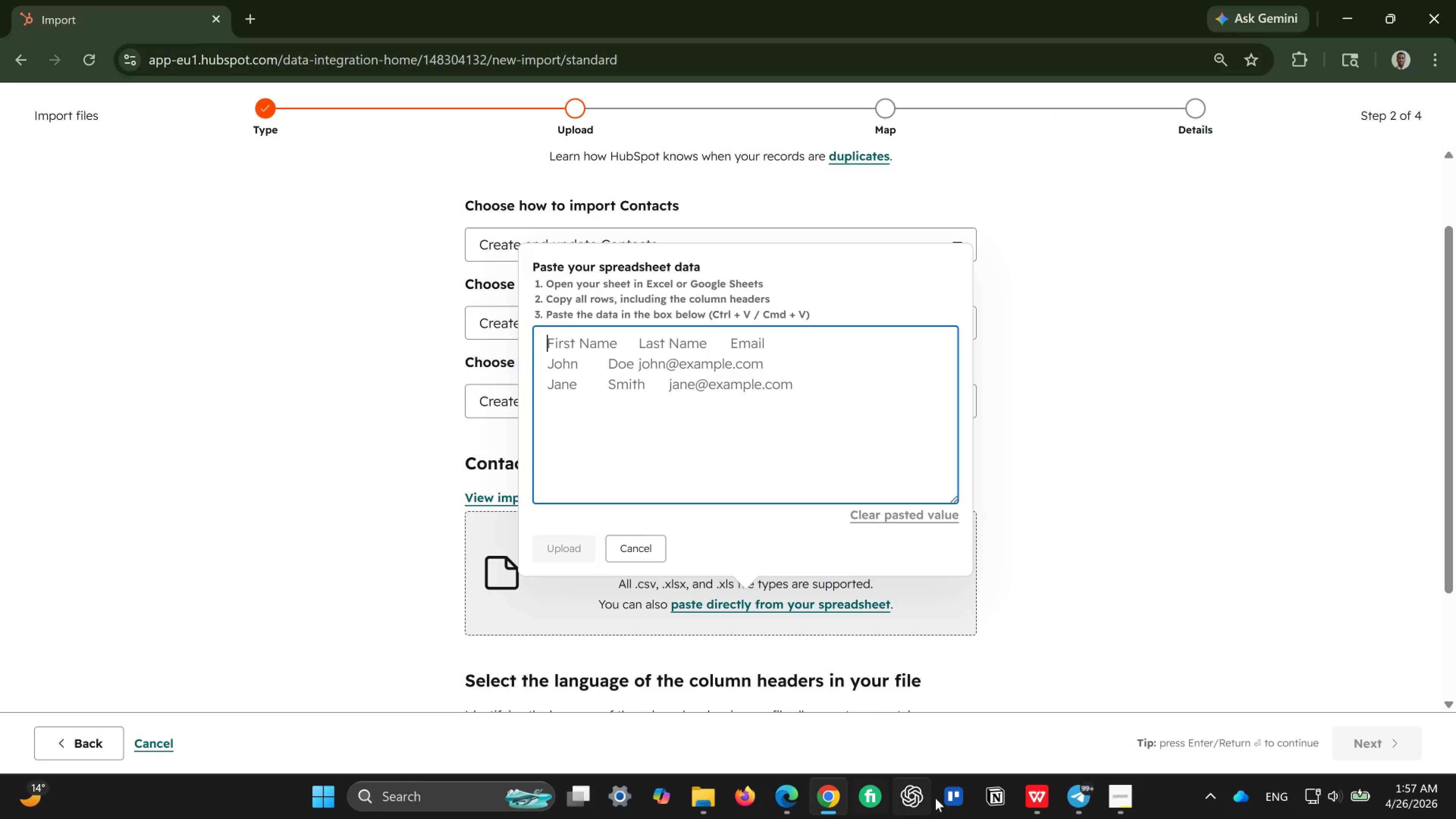 
left_click([1046, 798])
 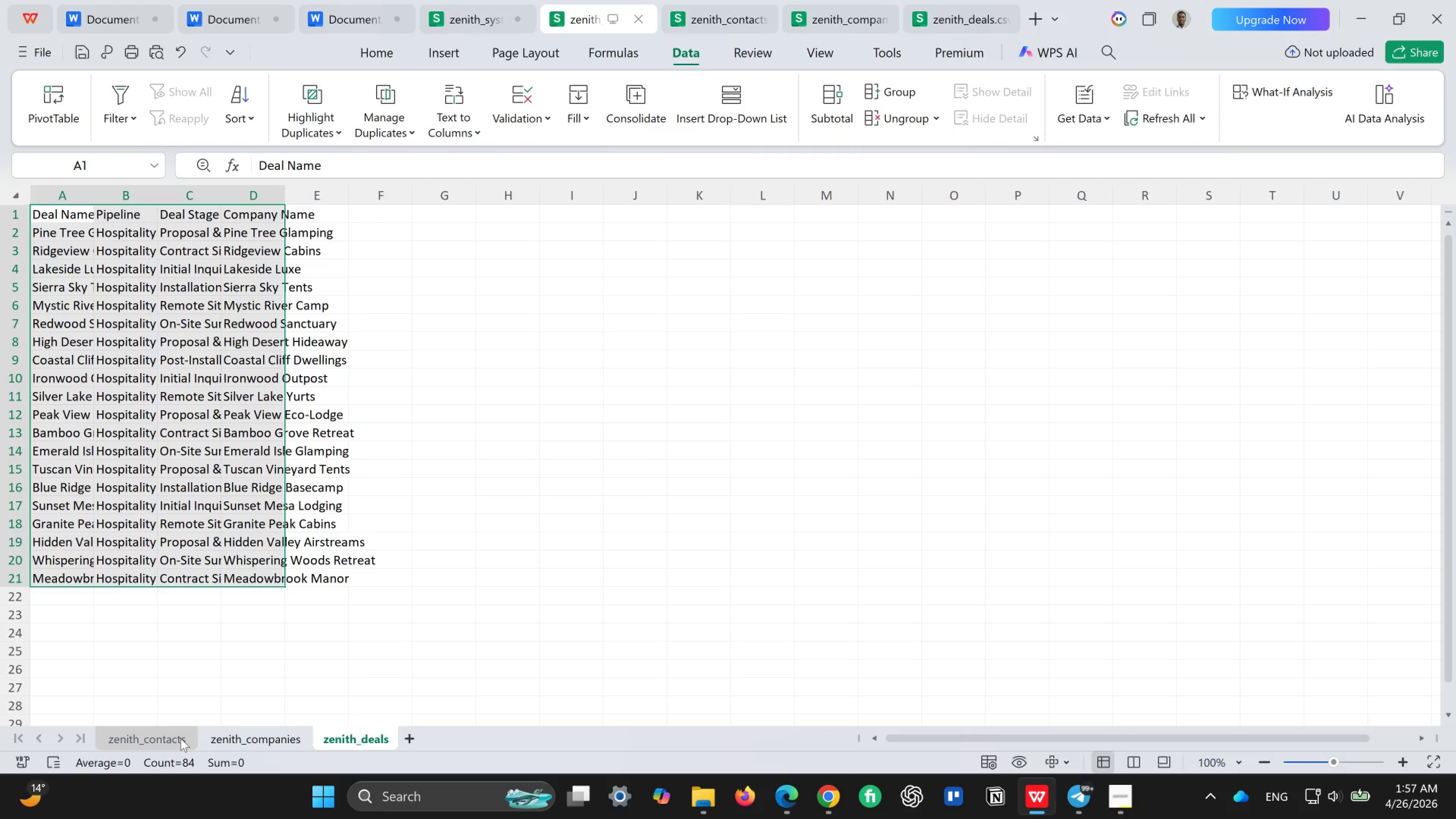 
left_click([180, 738])
 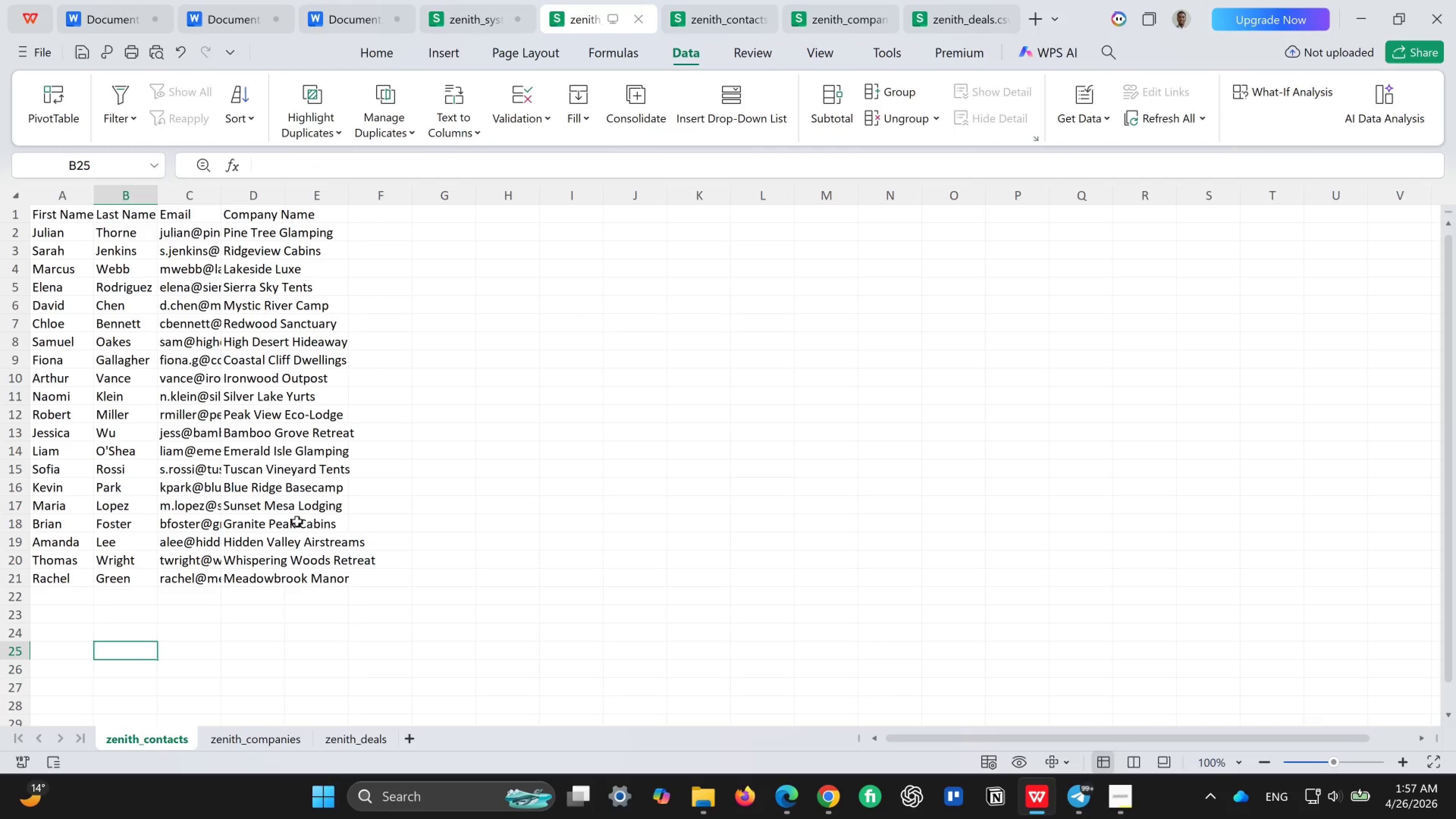 
key(Control+A)
 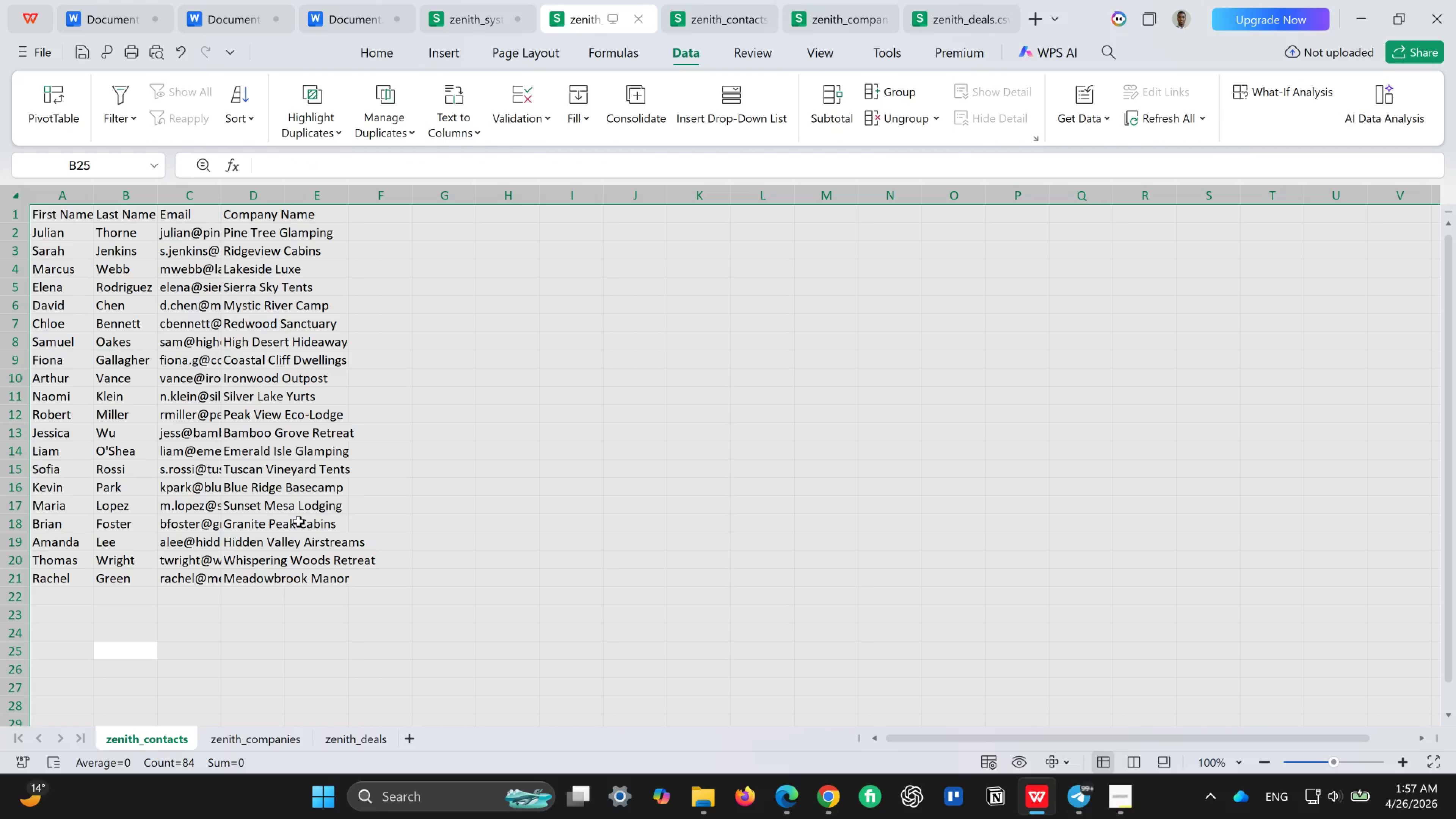 
left_click([299, 521])
 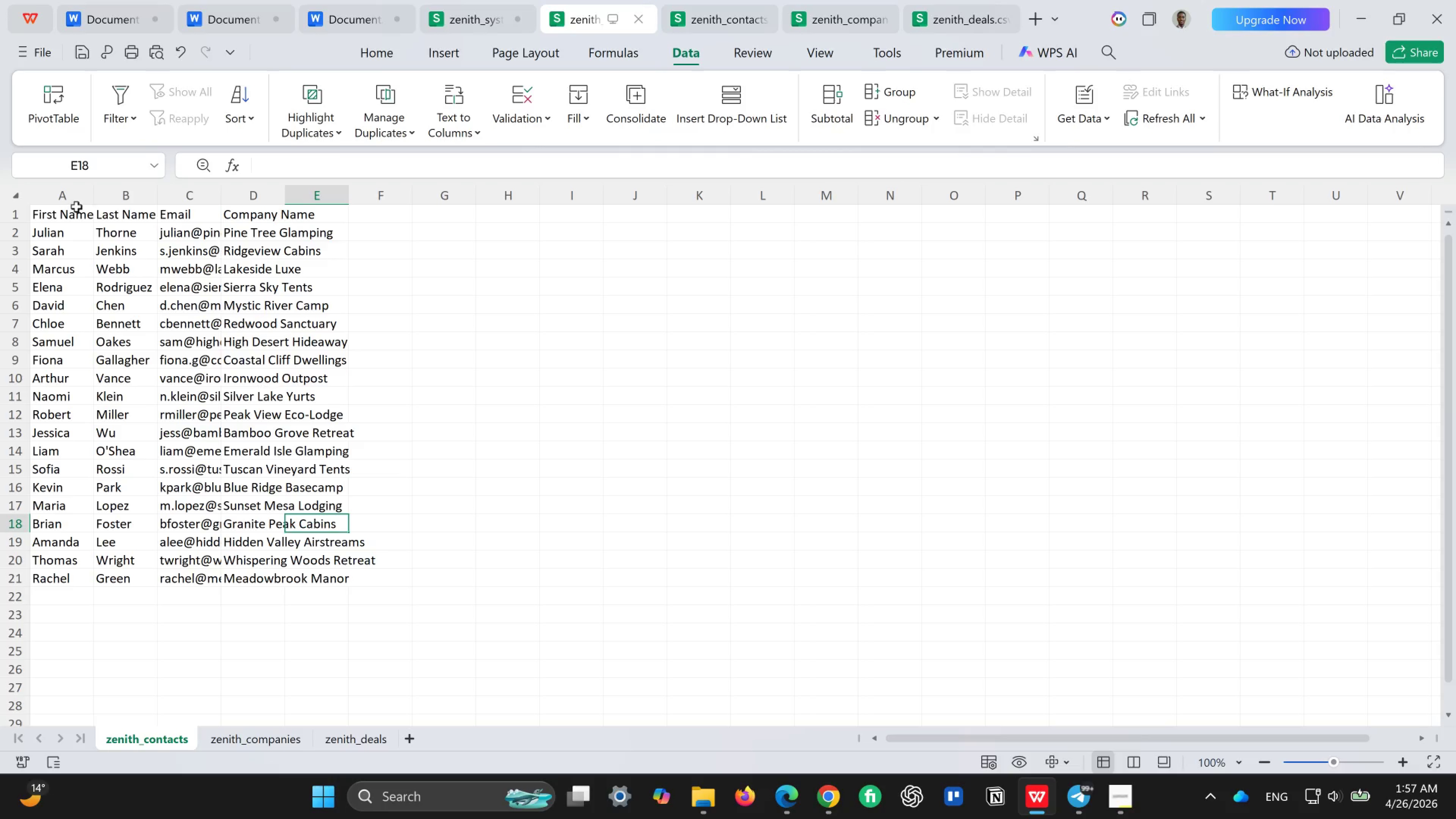 
left_click([70, 219])
 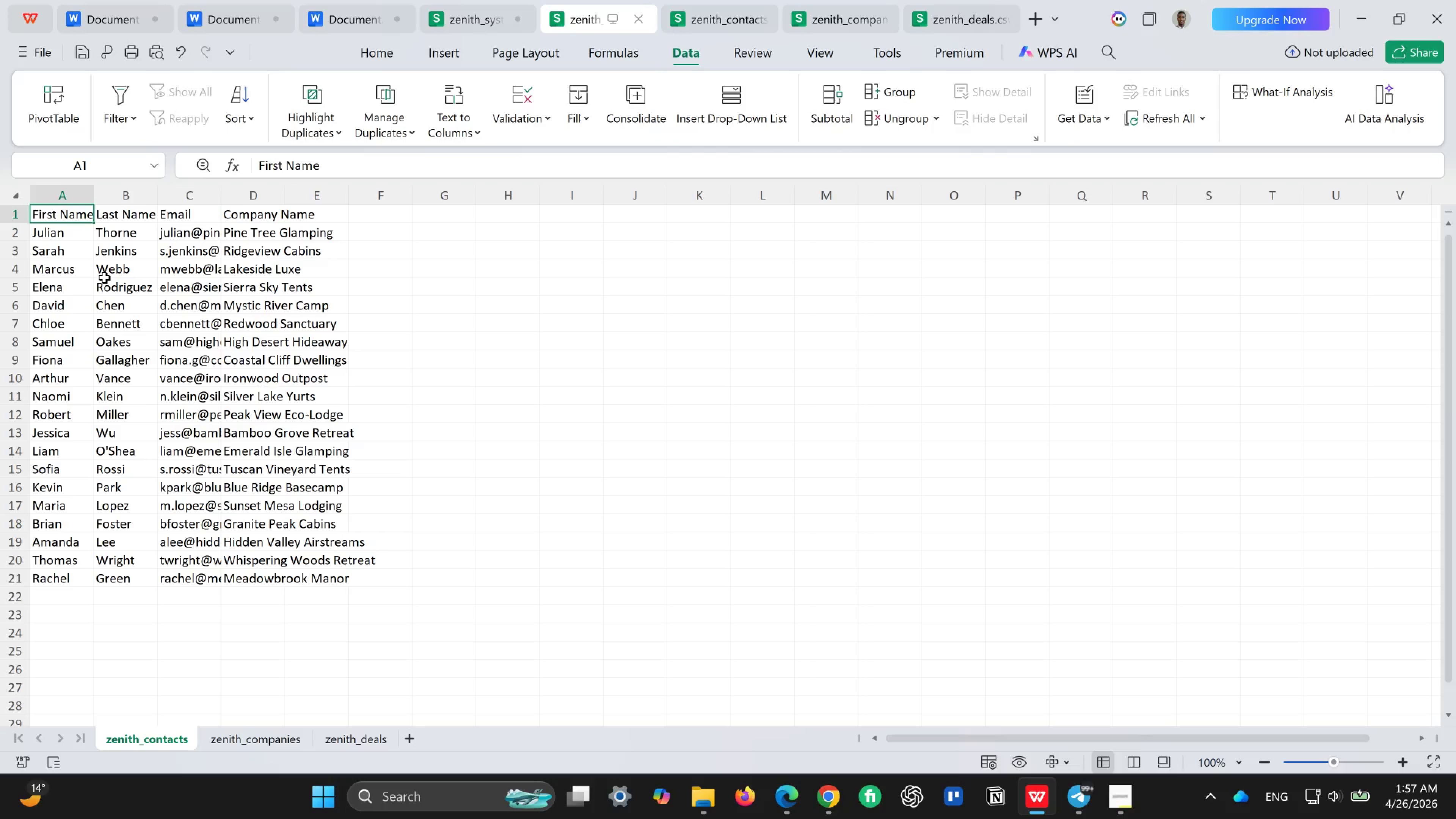 
key(Control+A)
 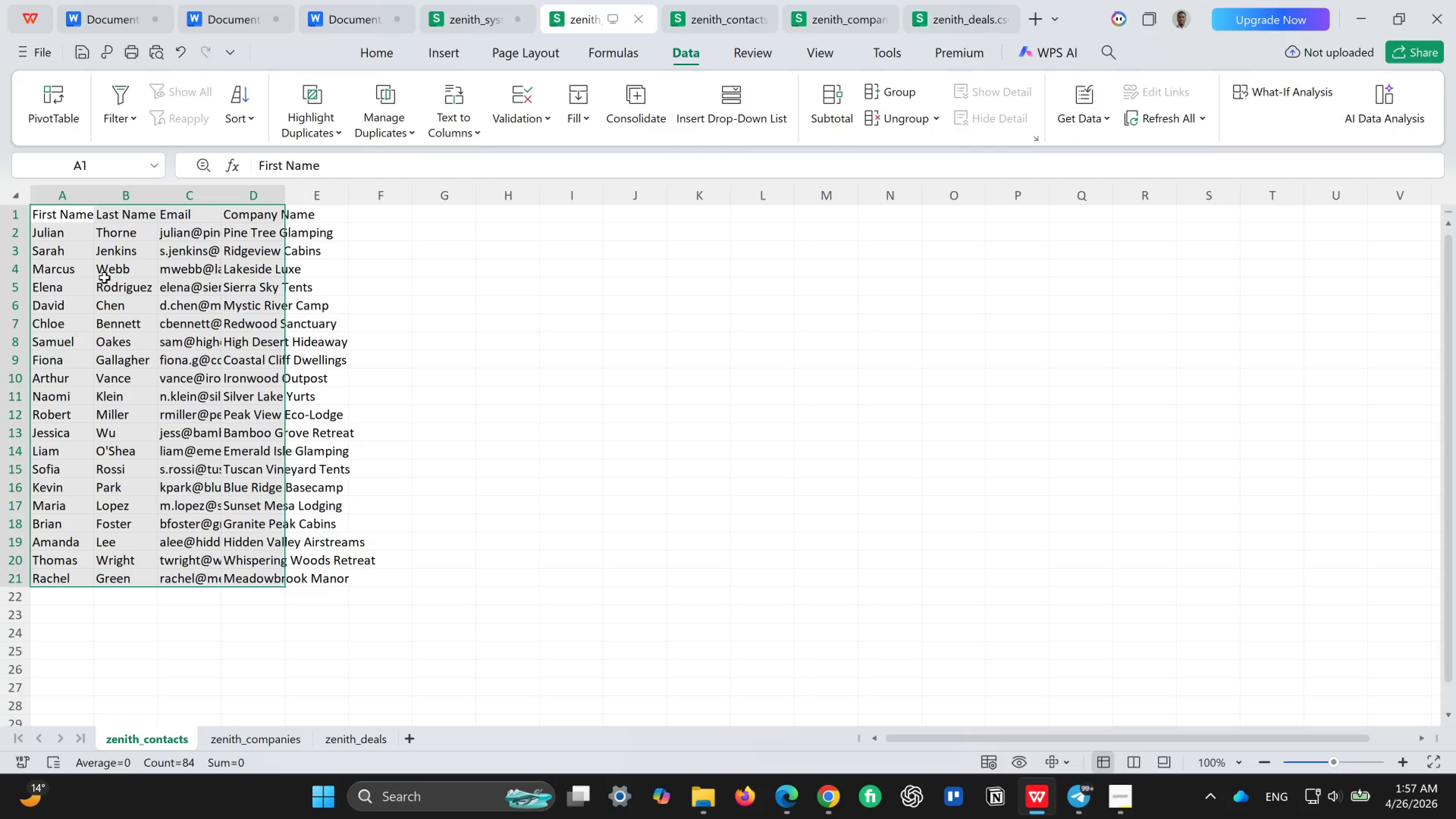 
key(Control+C)
 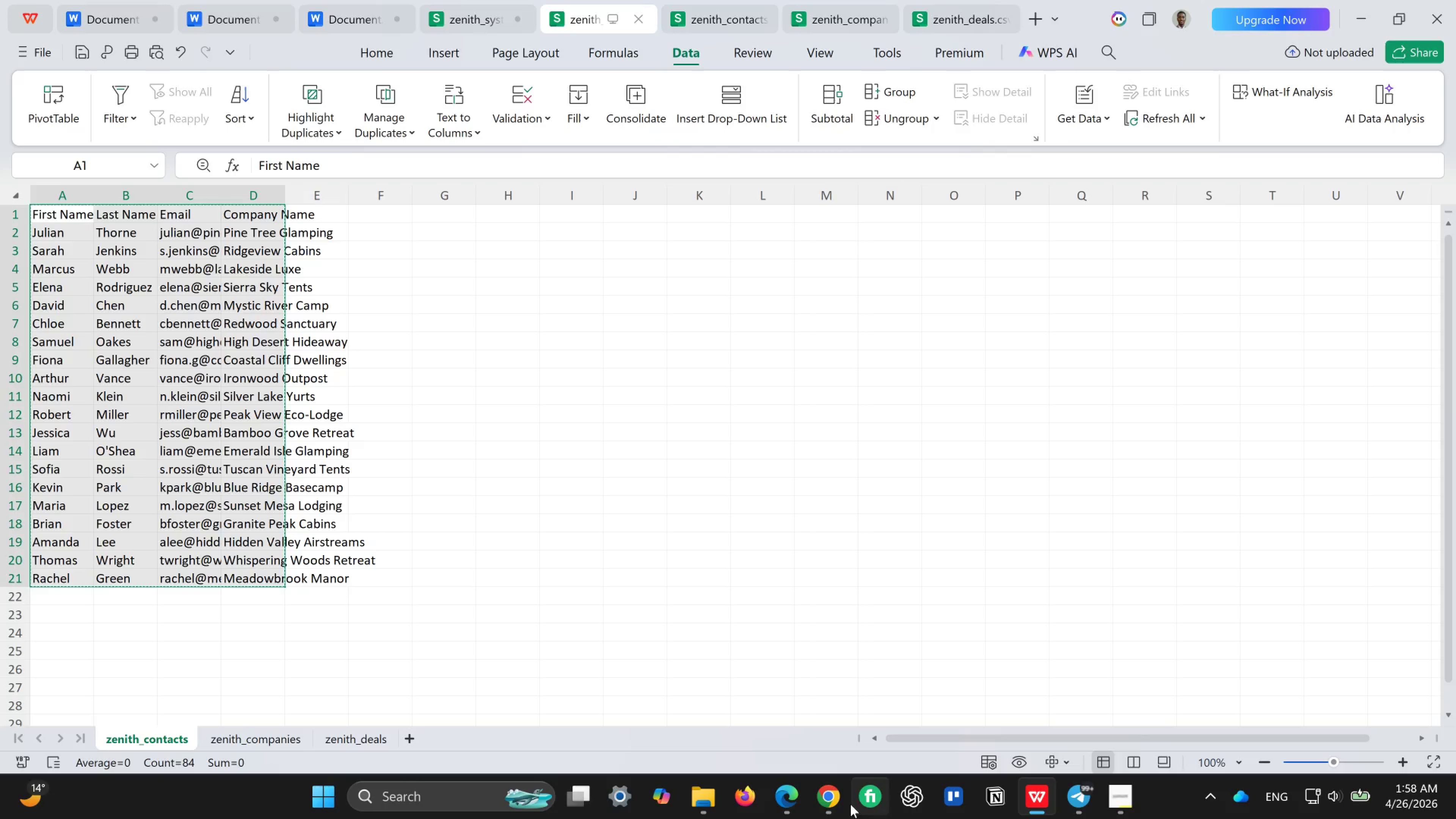 
left_click([839, 805])
 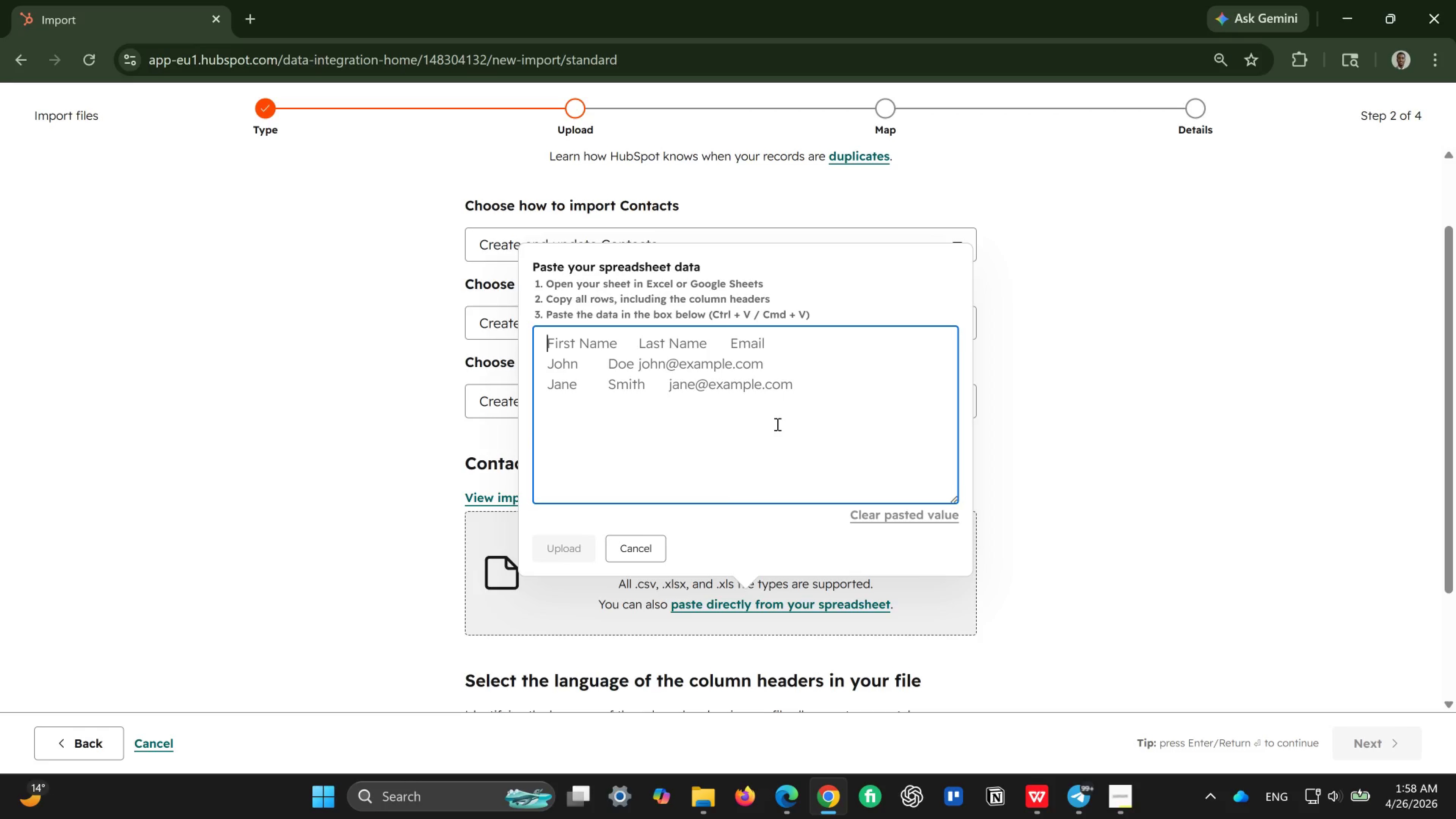 
key(Control+V)
 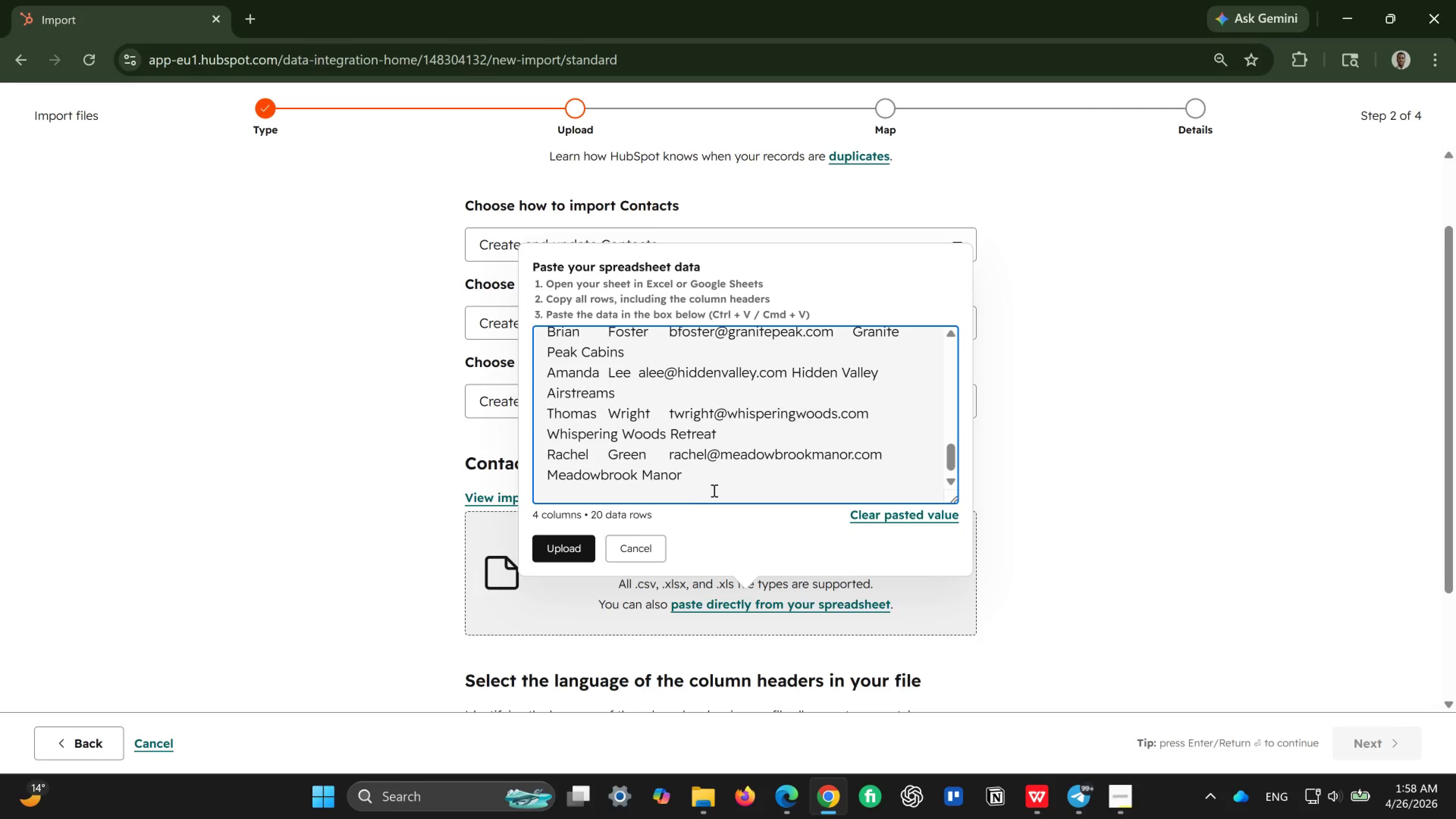 
scroll: coordinate [718, 431], scroll_direction: down, amount: 9.0
 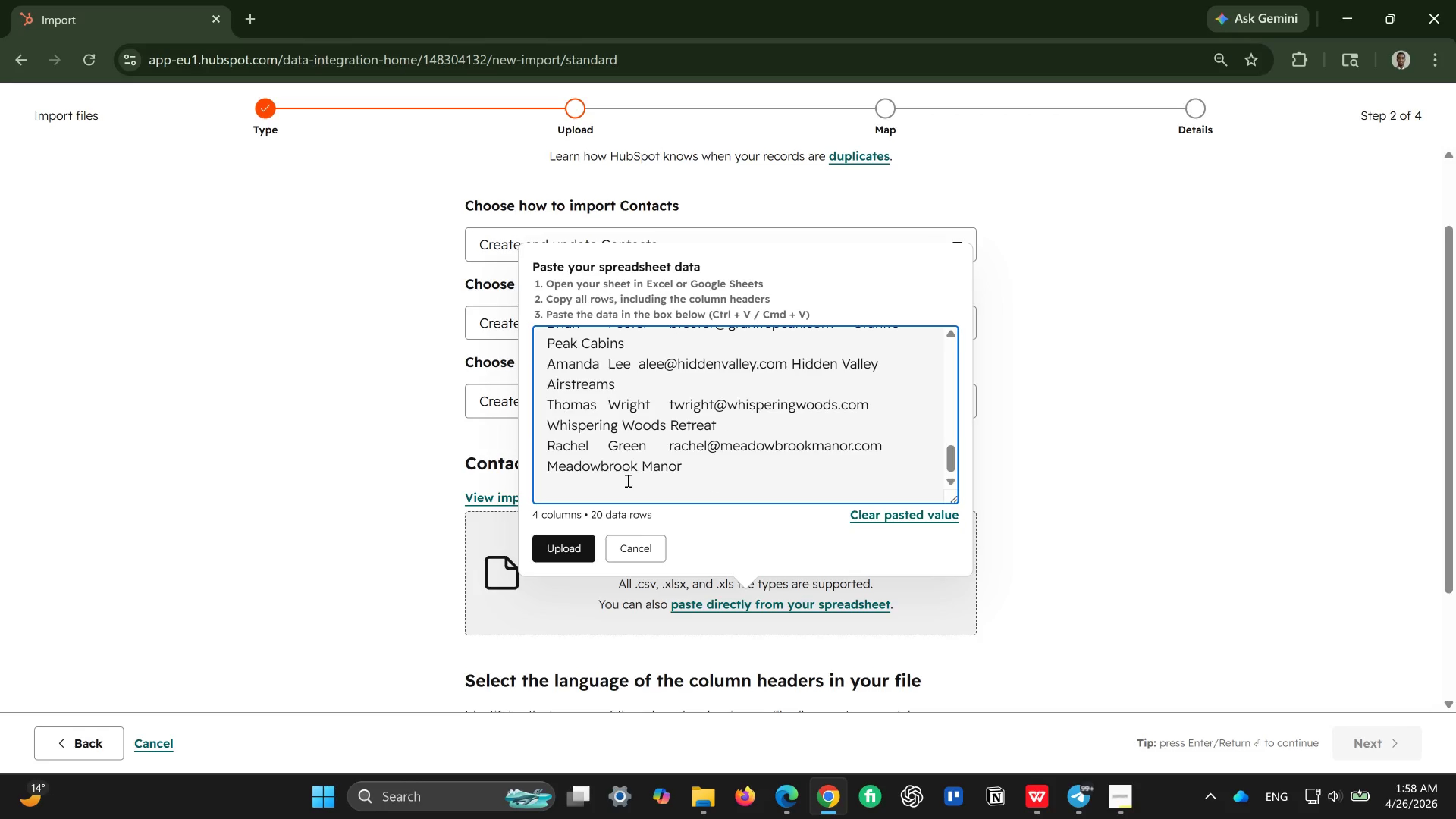 
left_click([628, 480])
 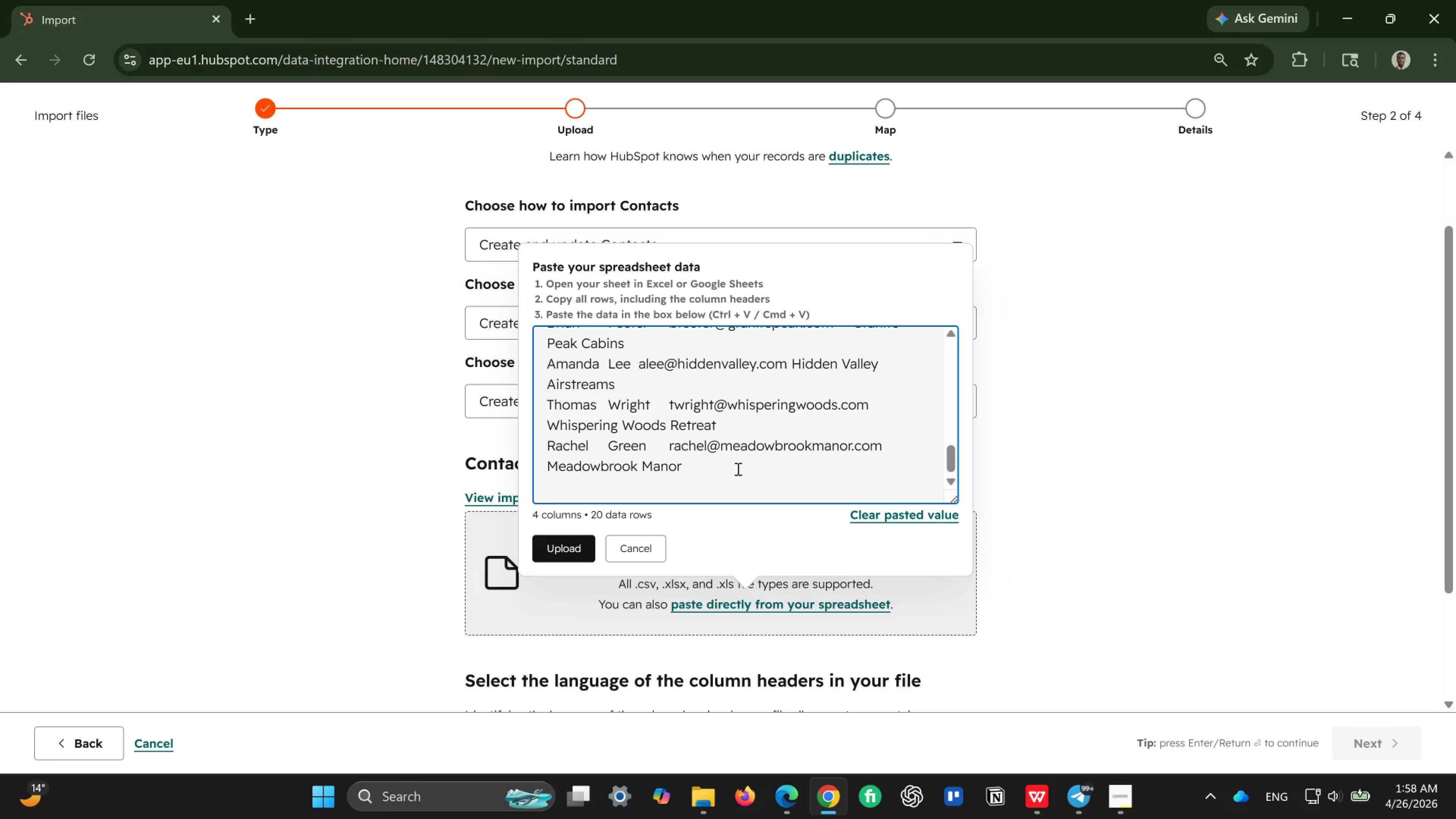 
left_click([737, 469])
 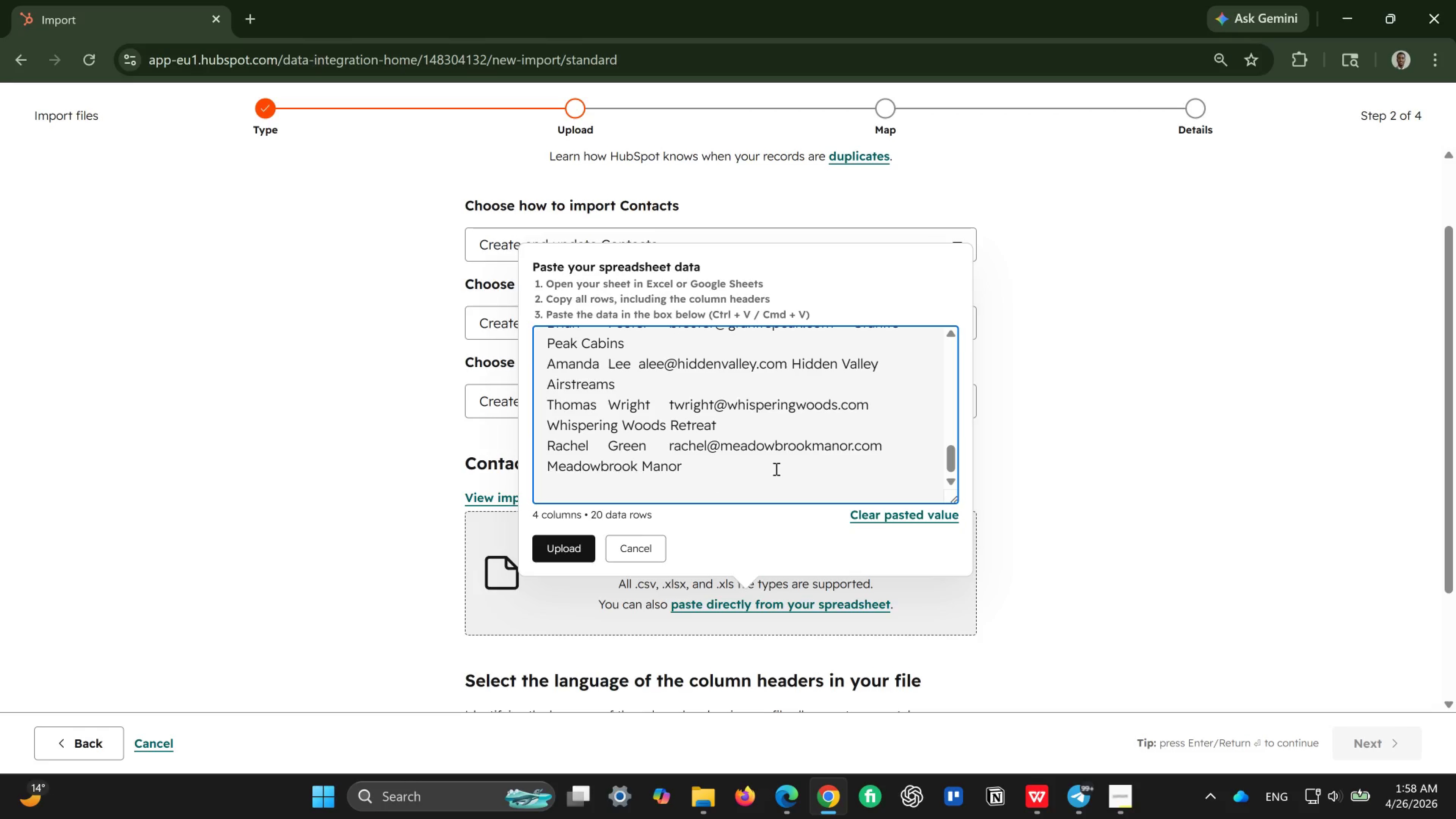 
double_click([775, 469])
 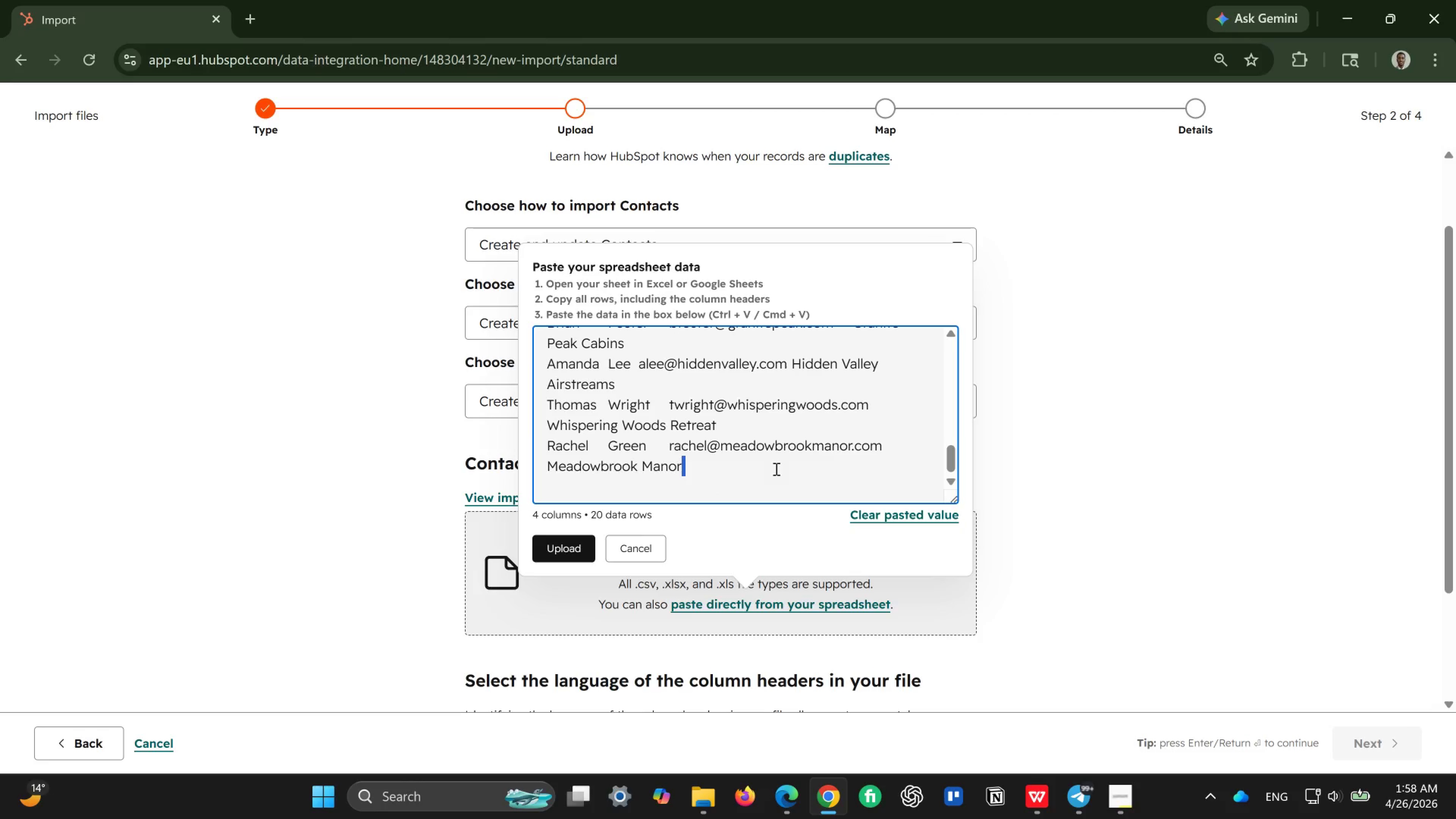 
key(Enter)
 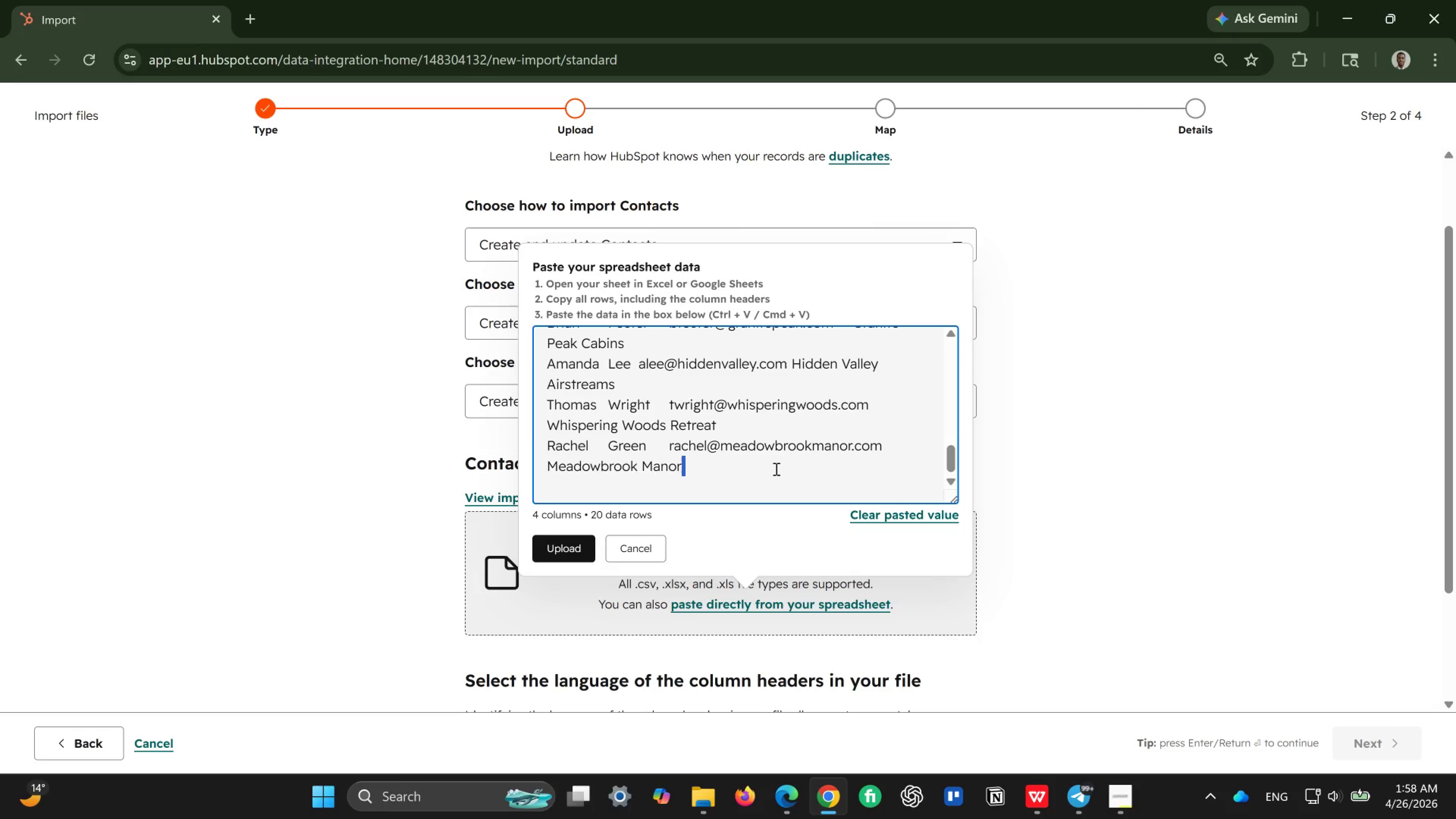 
key(Enter)
 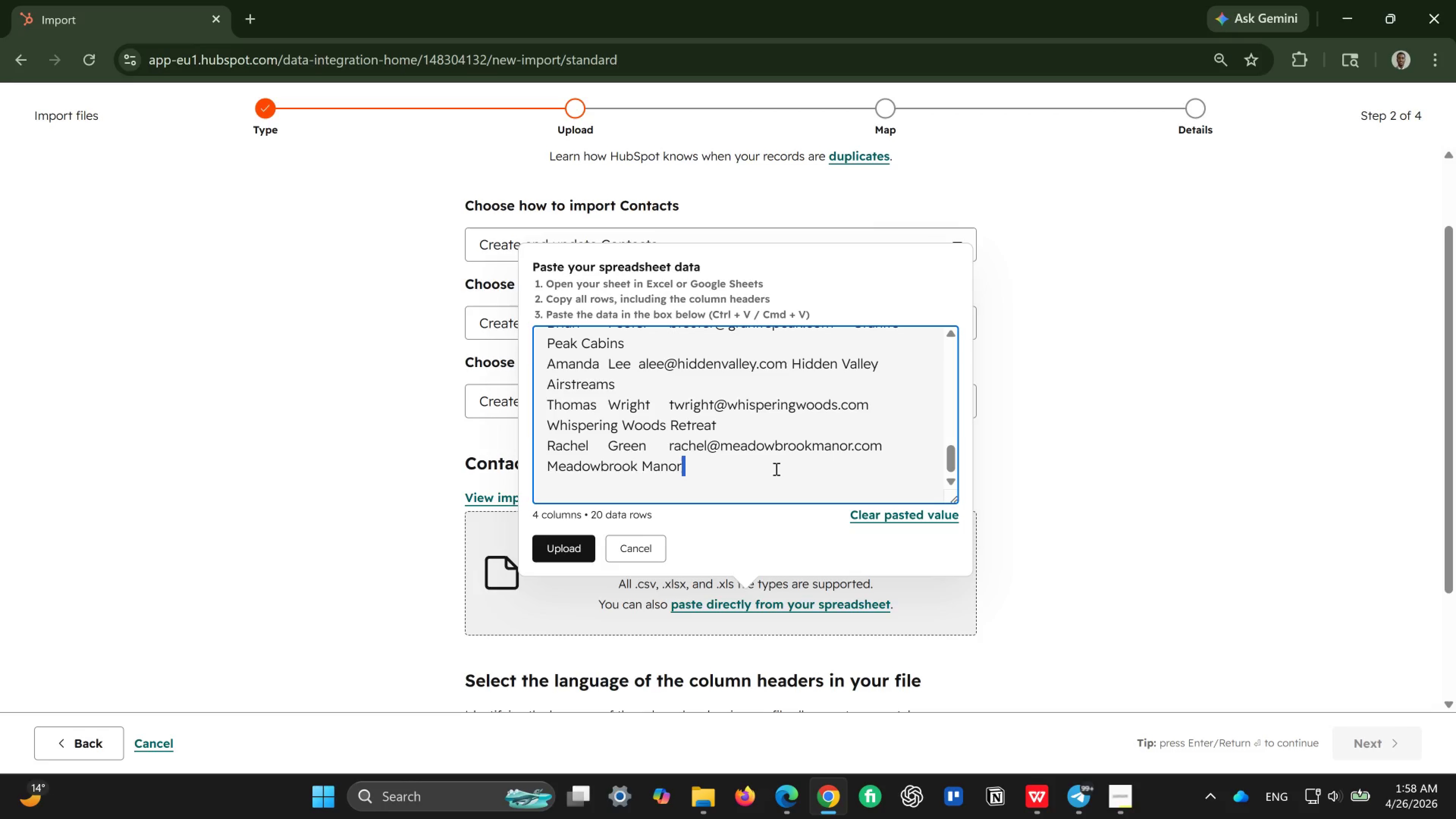 
key(Enter)
 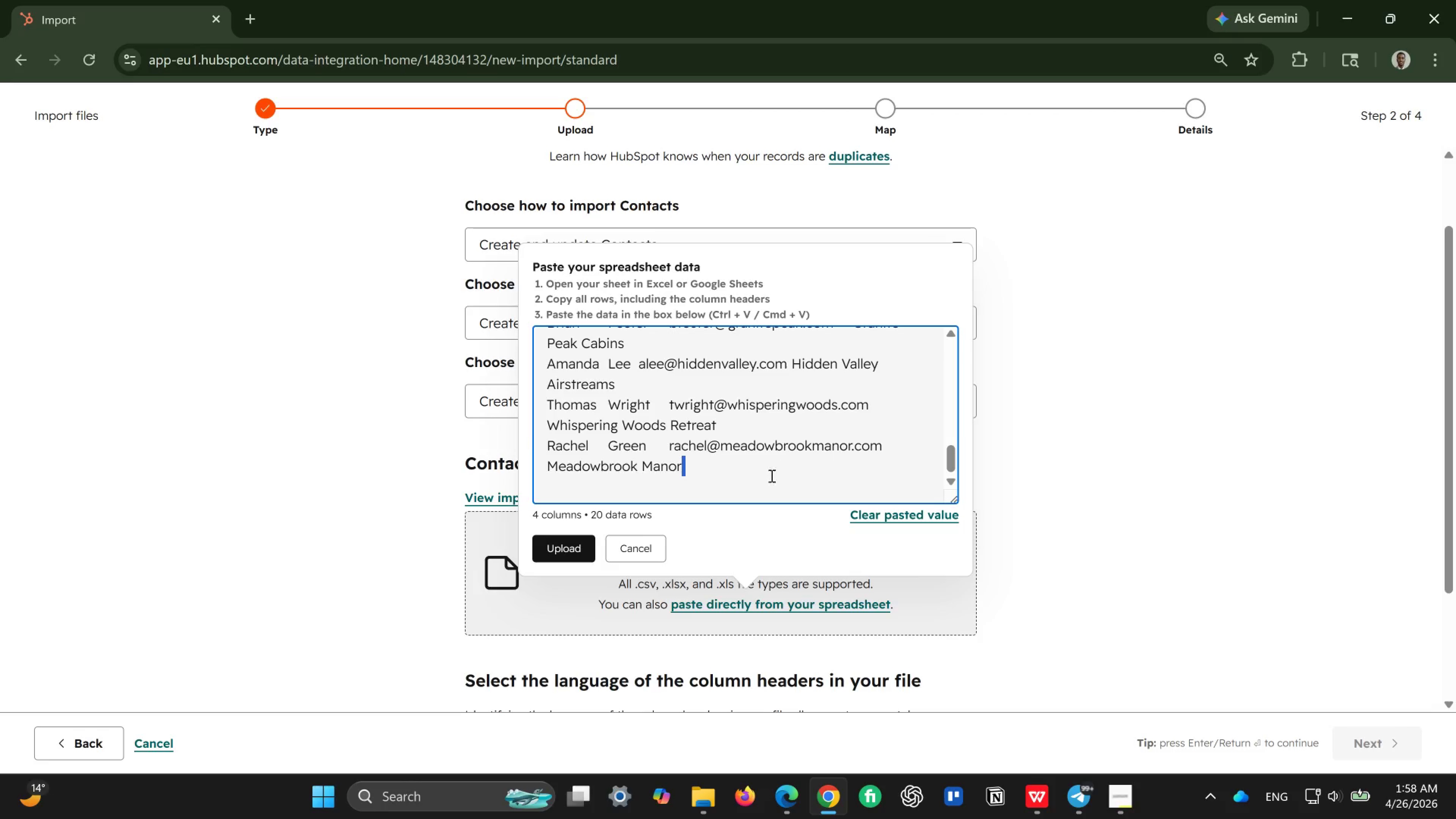 
key(Enter)
 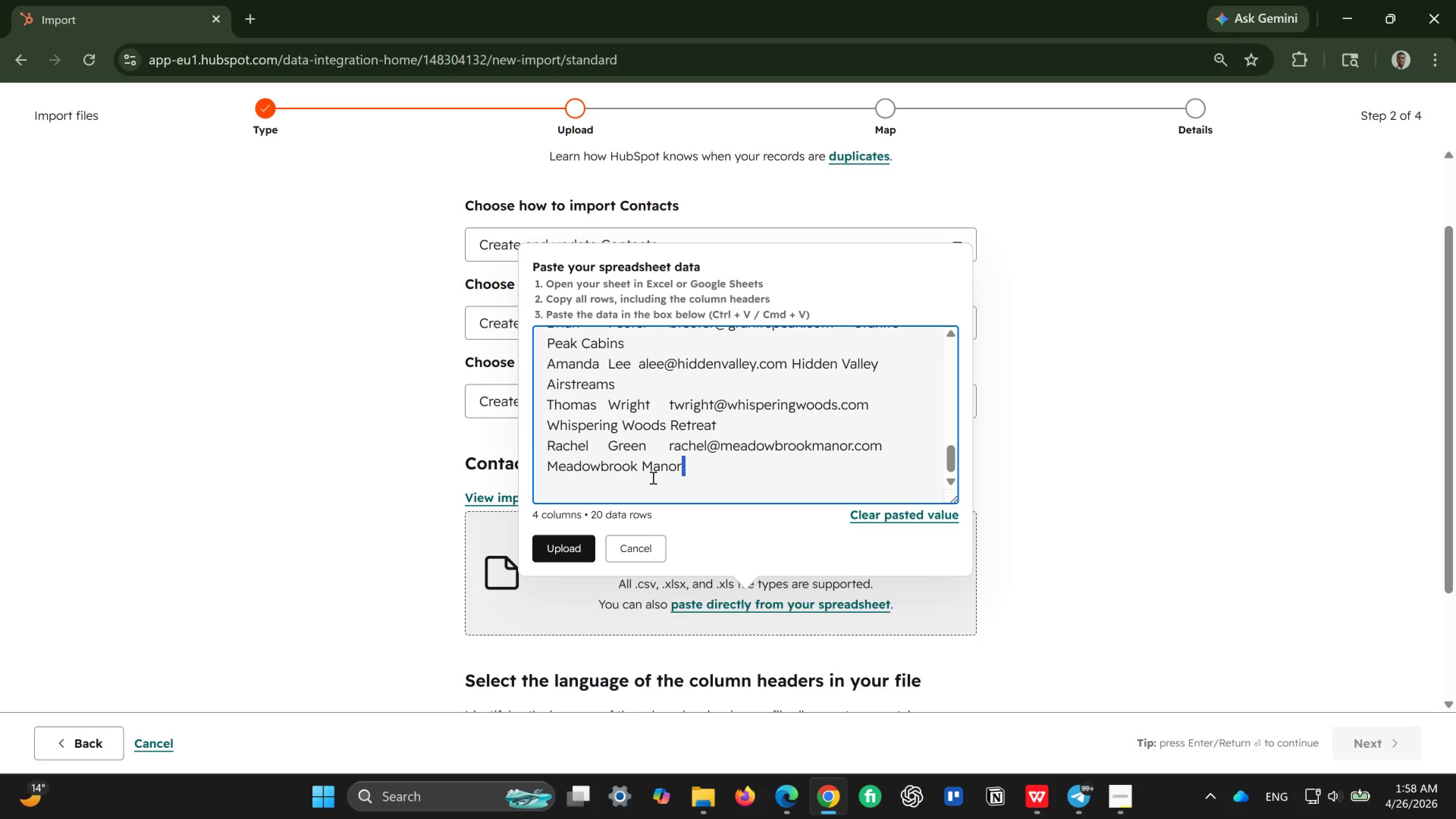 
left_click([652, 477])
 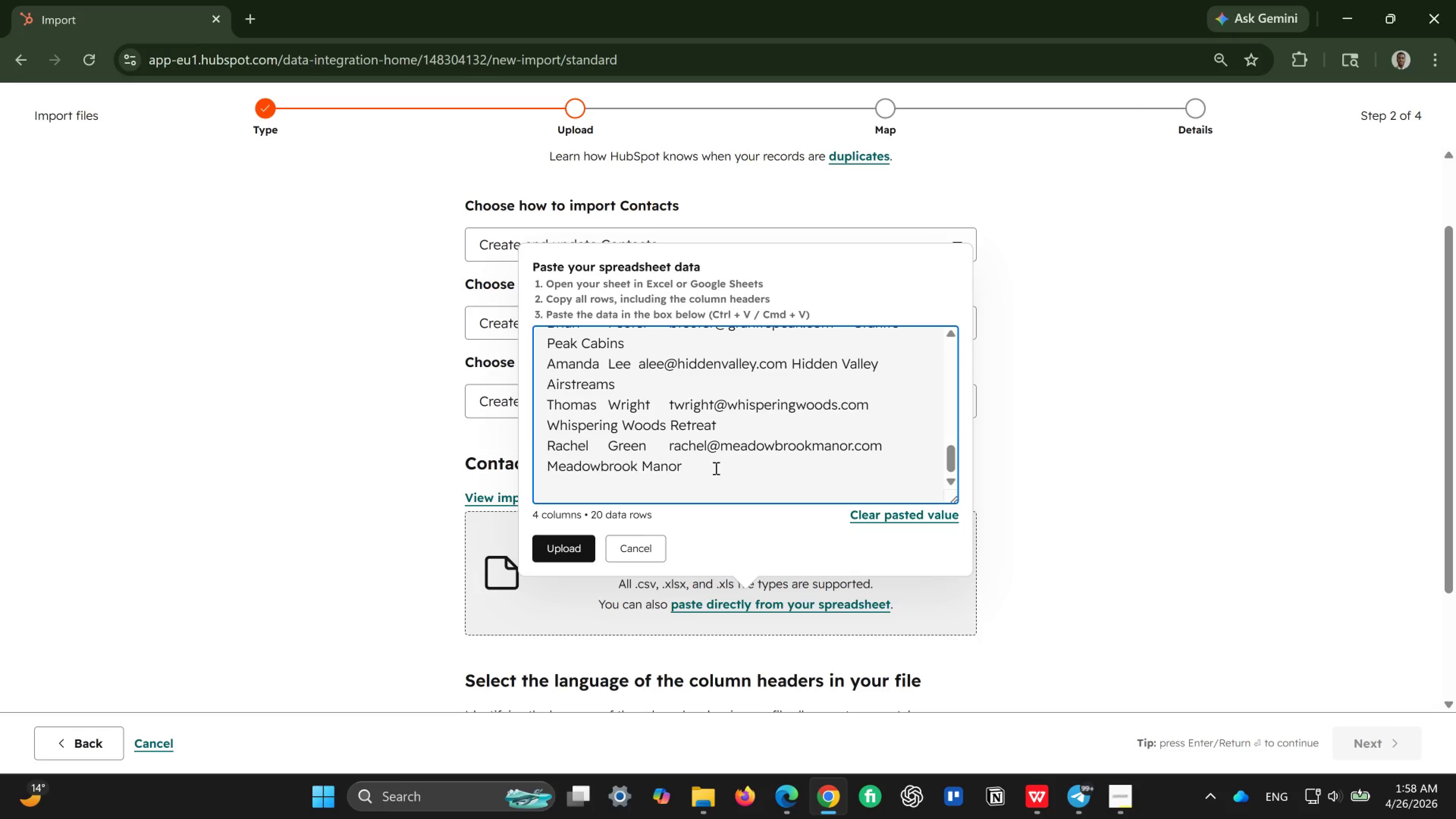 
left_click([715, 468])
 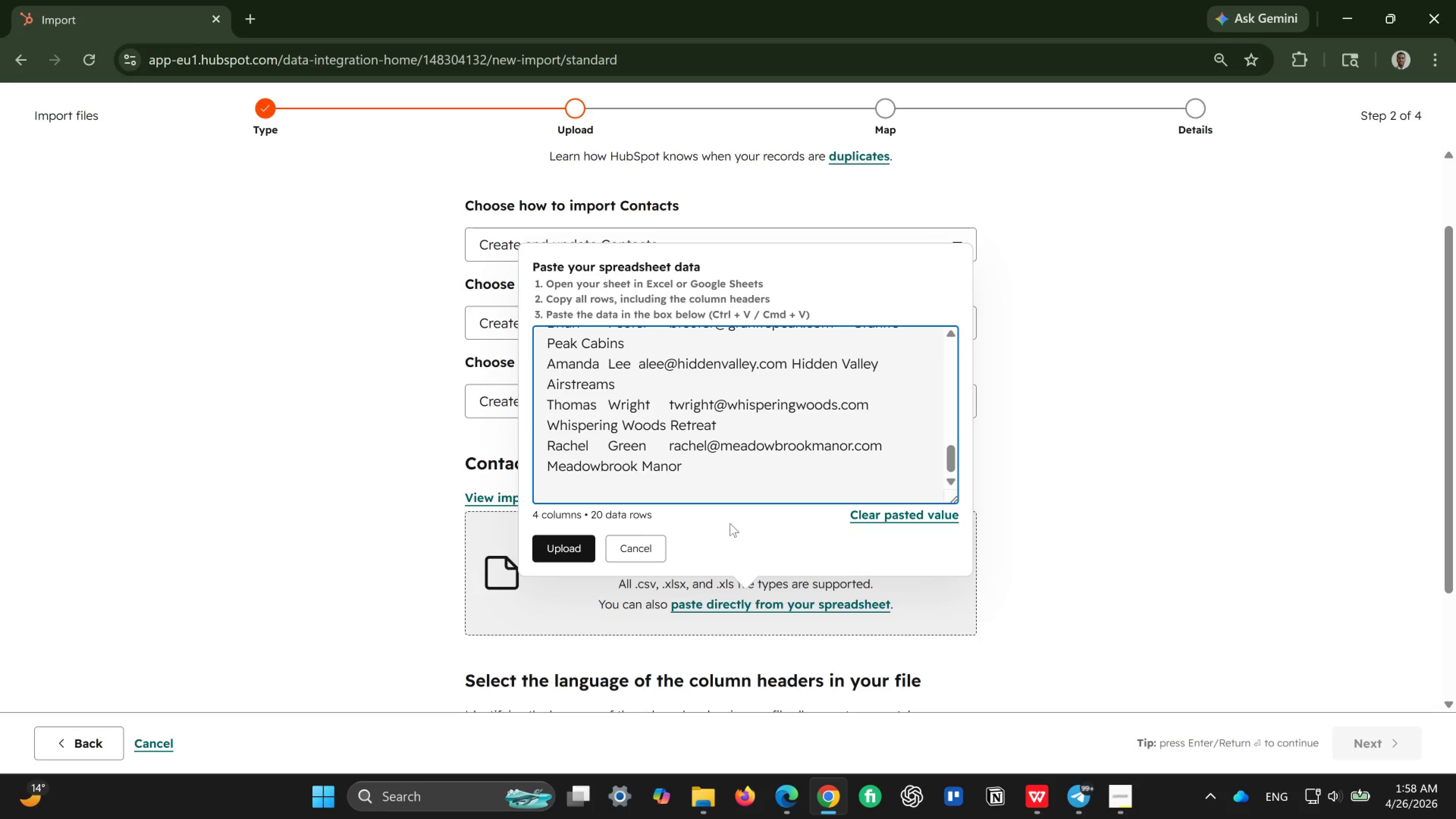 
left_click([566, 550])
 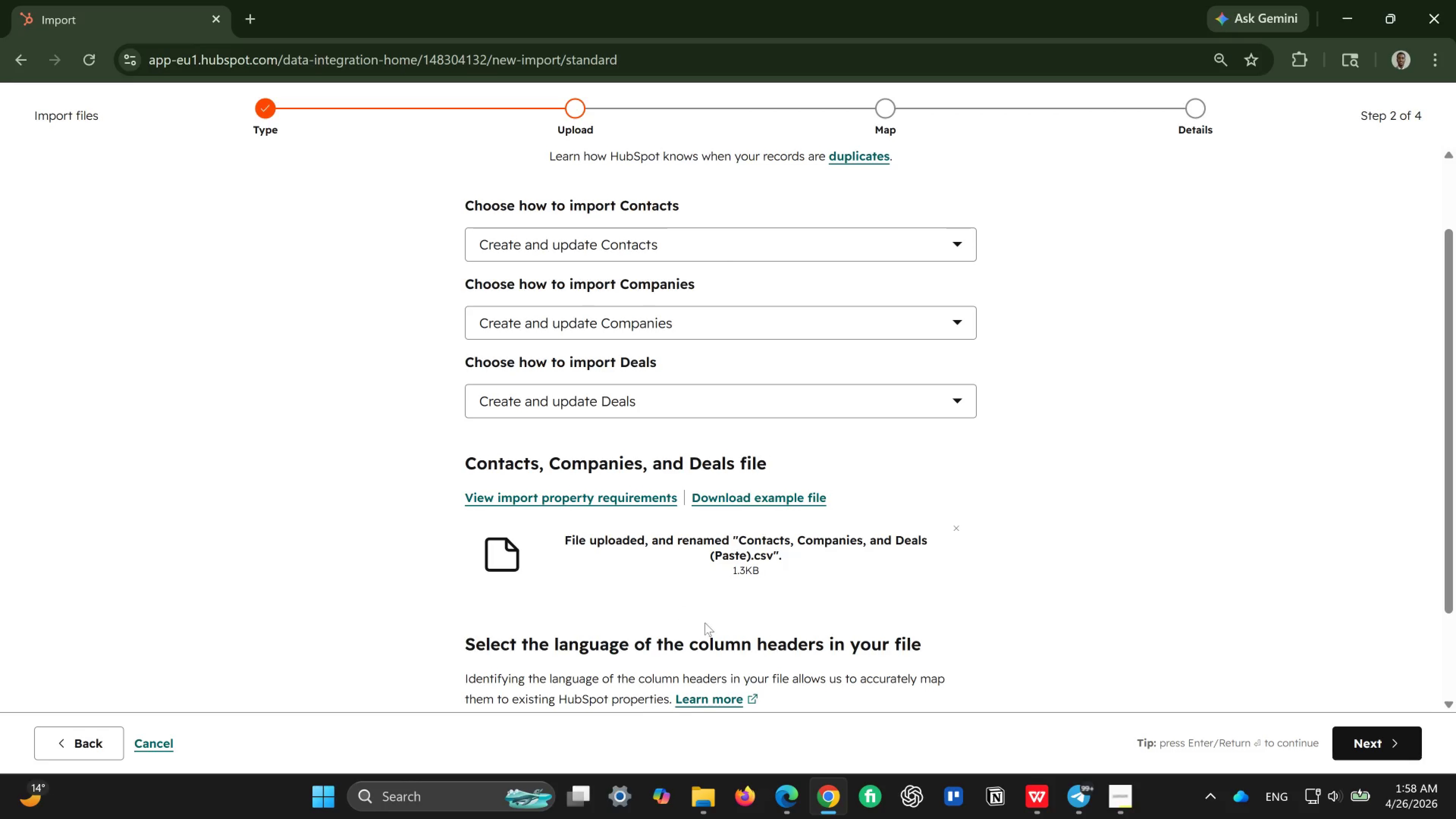 
scroll: coordinate [706, 625], scroll_direction: down, amount: 3.0
 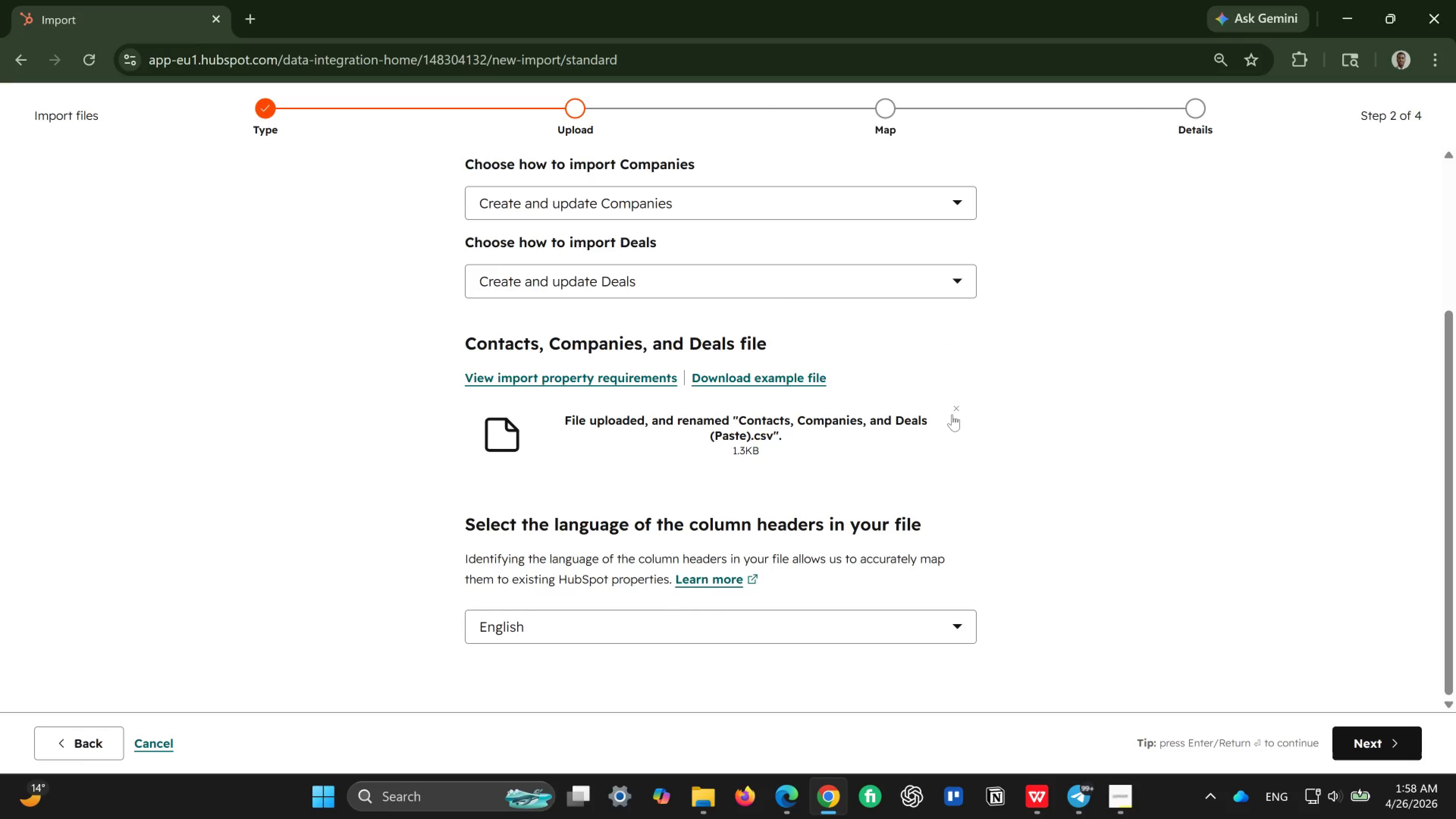 
left_click([955, 411])
 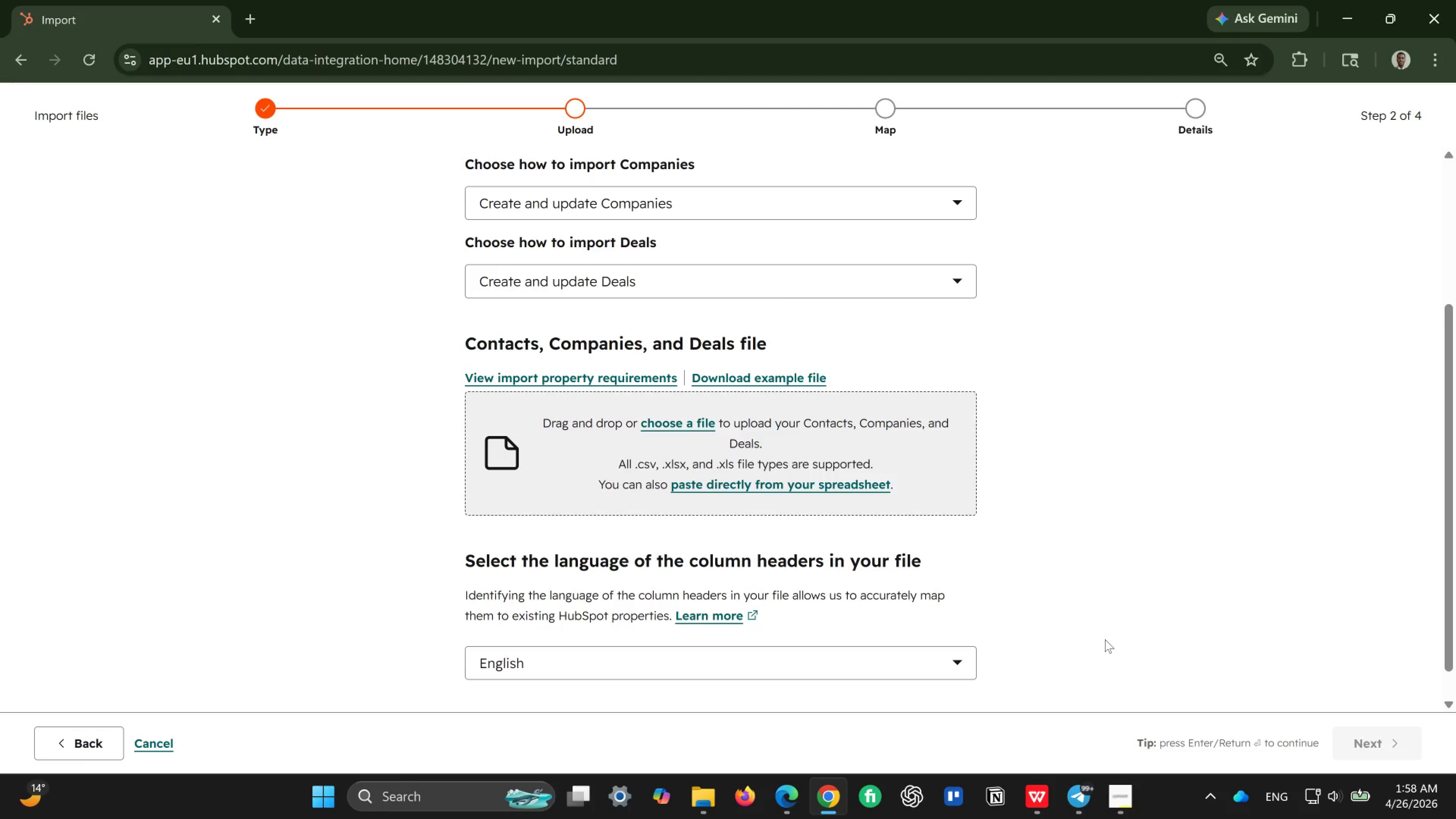 
wait(6.27)
 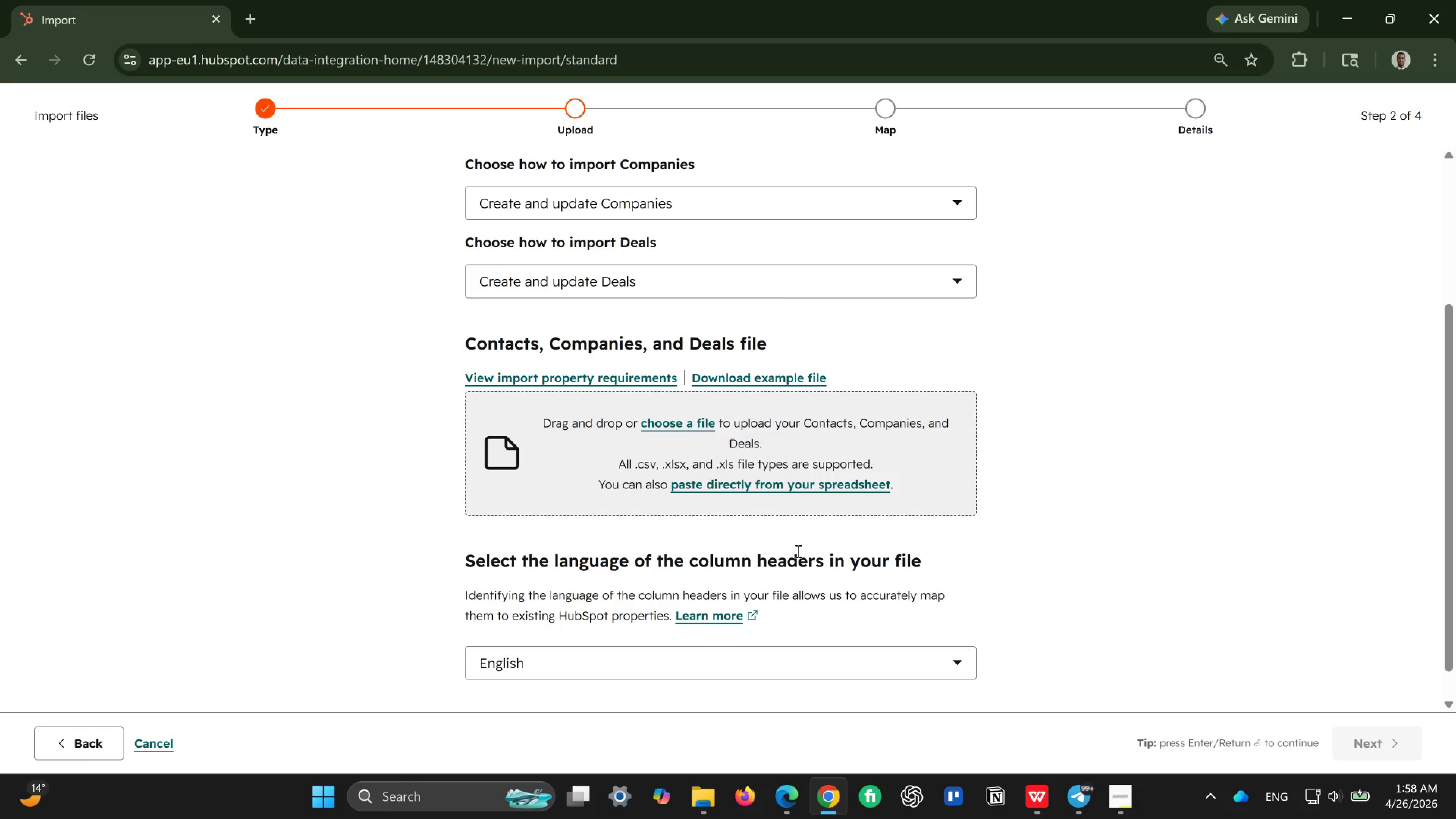 
left_click([1041, 805])
 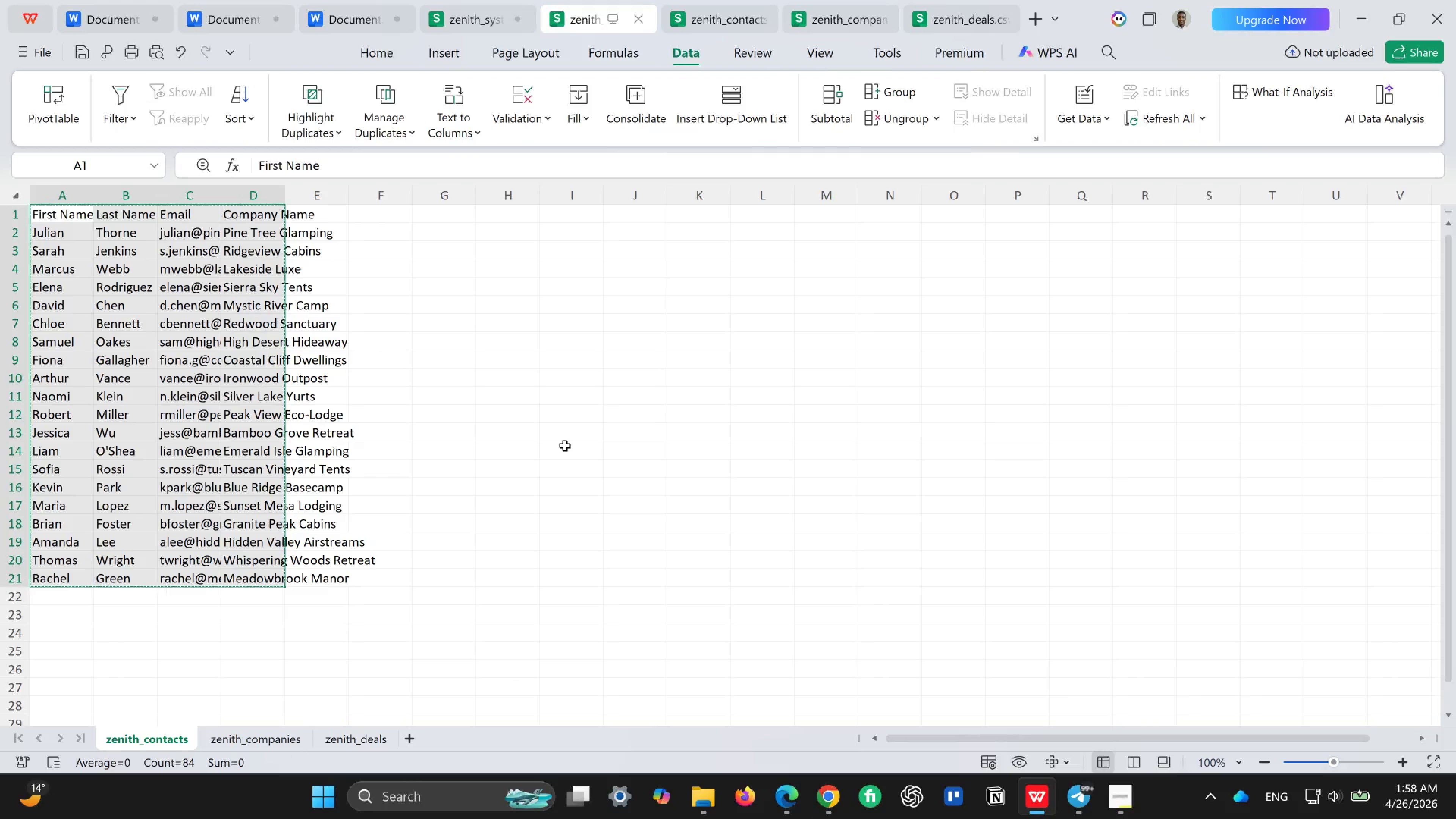 
wait(9.21)
 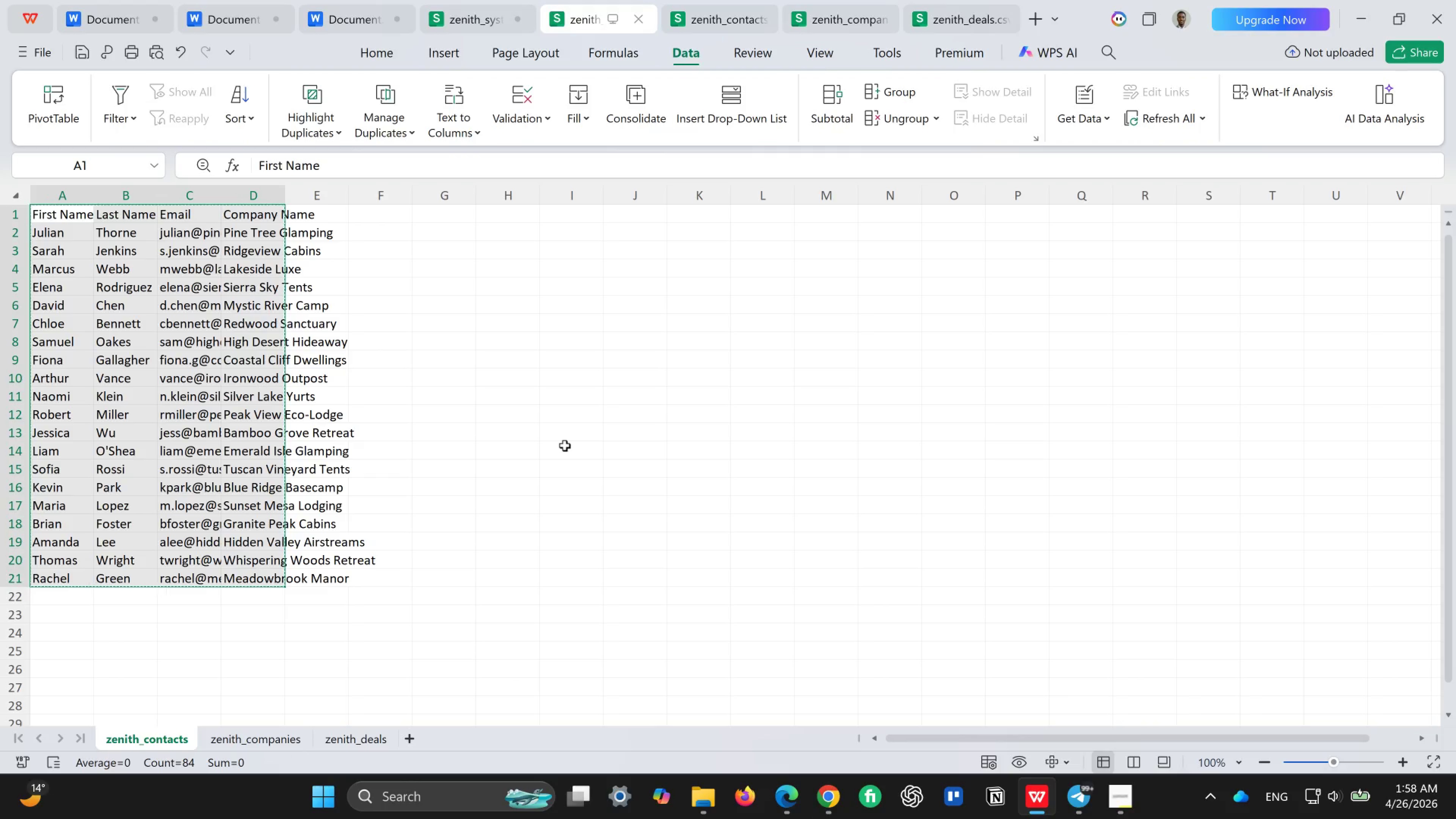 
scroll: coordinate [565, 446], scroll_direction: down, amount: 2.0
 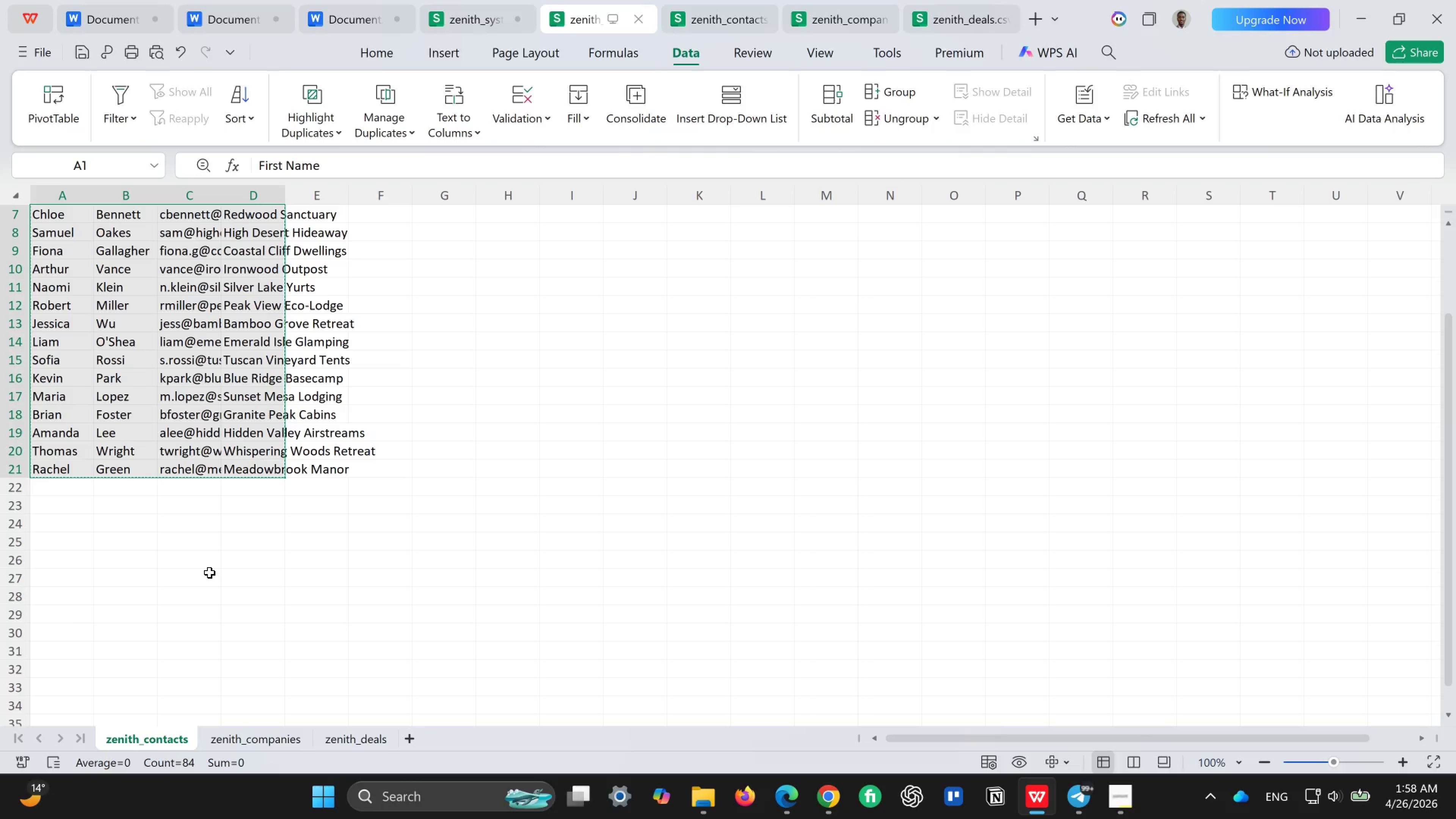 
wait(5.46)
 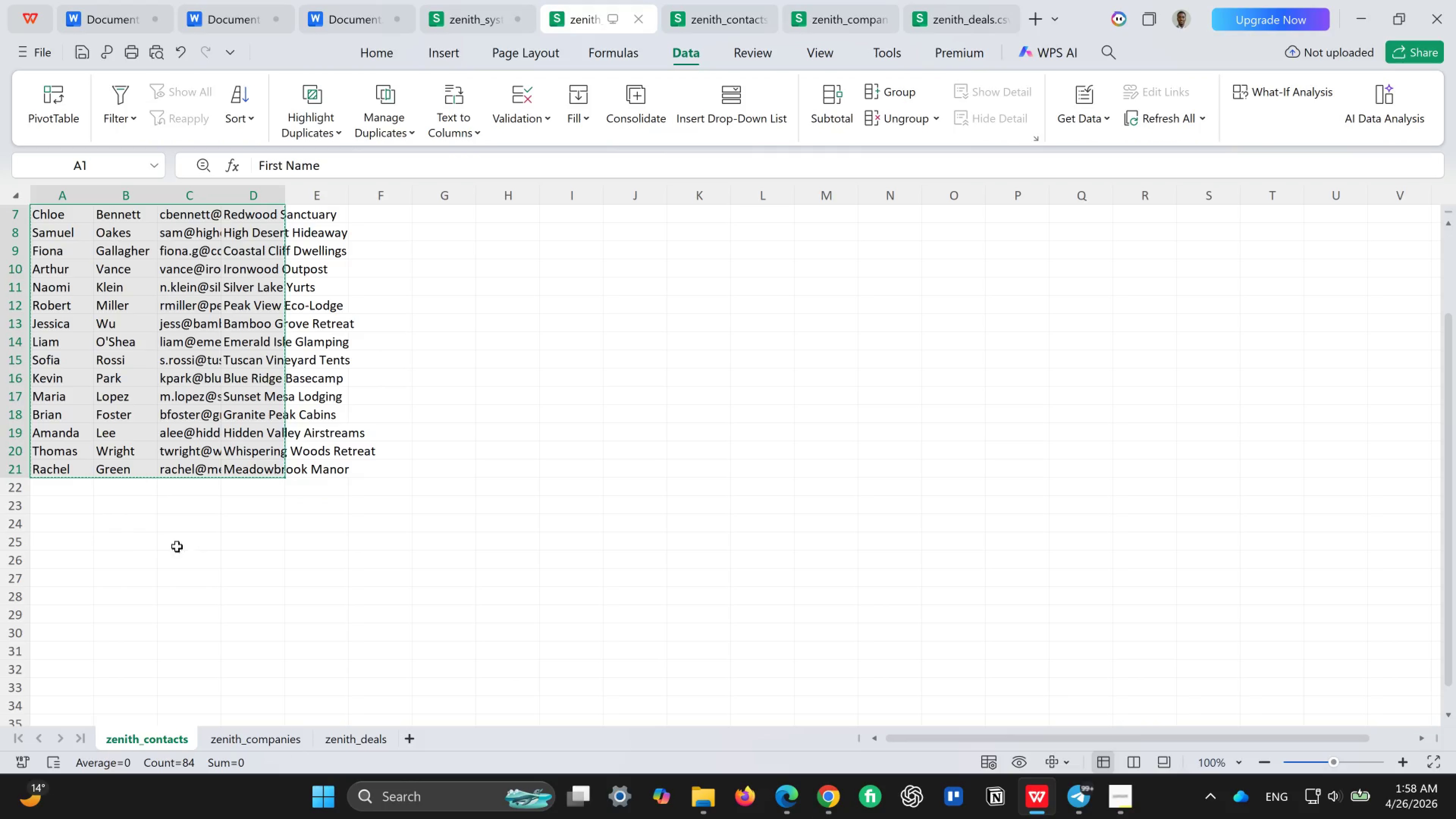 
scroll: coordinate [377, 505], scroll_direction: up, amount: 2.0
 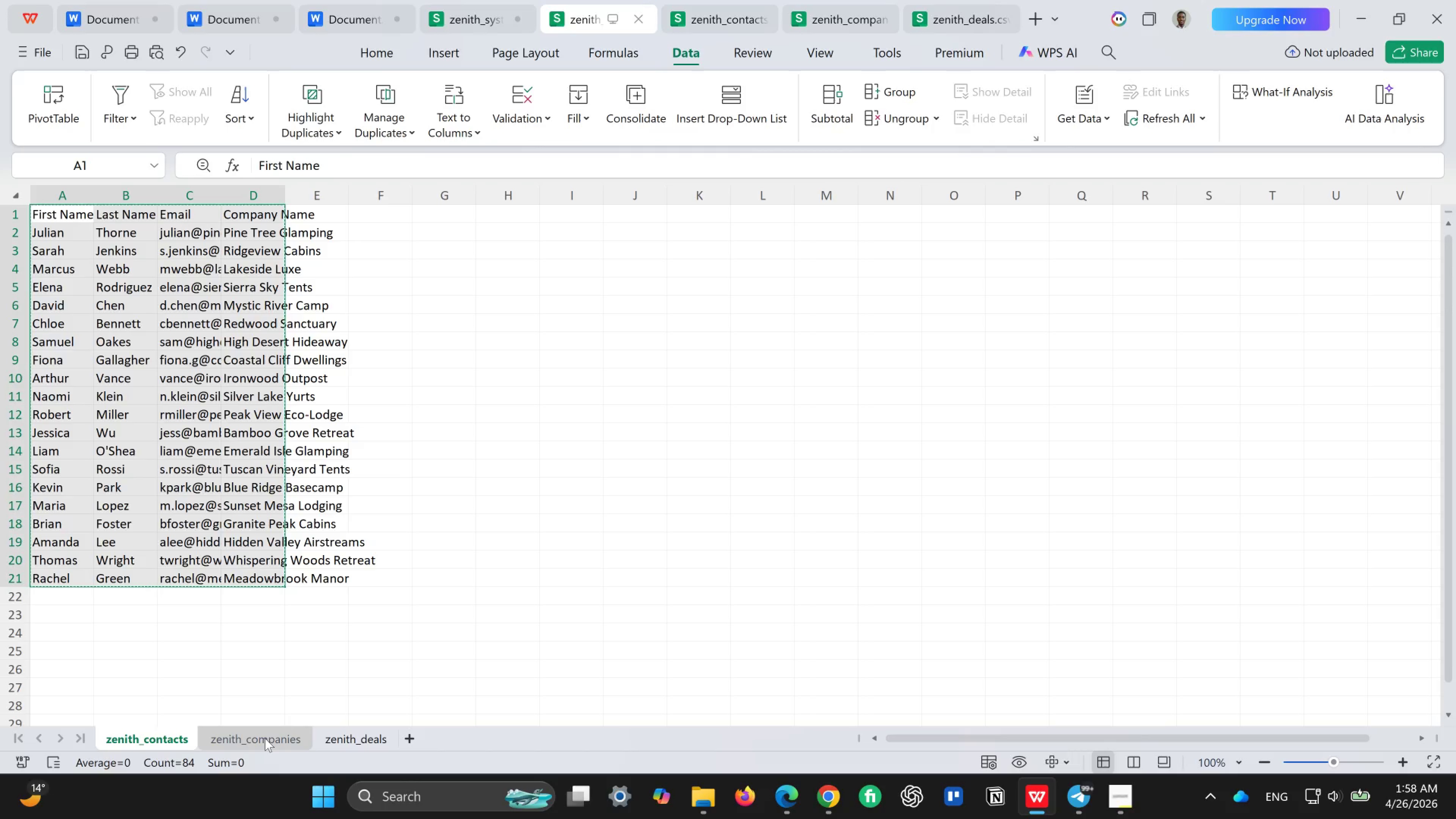 
left_click([265, 738])
 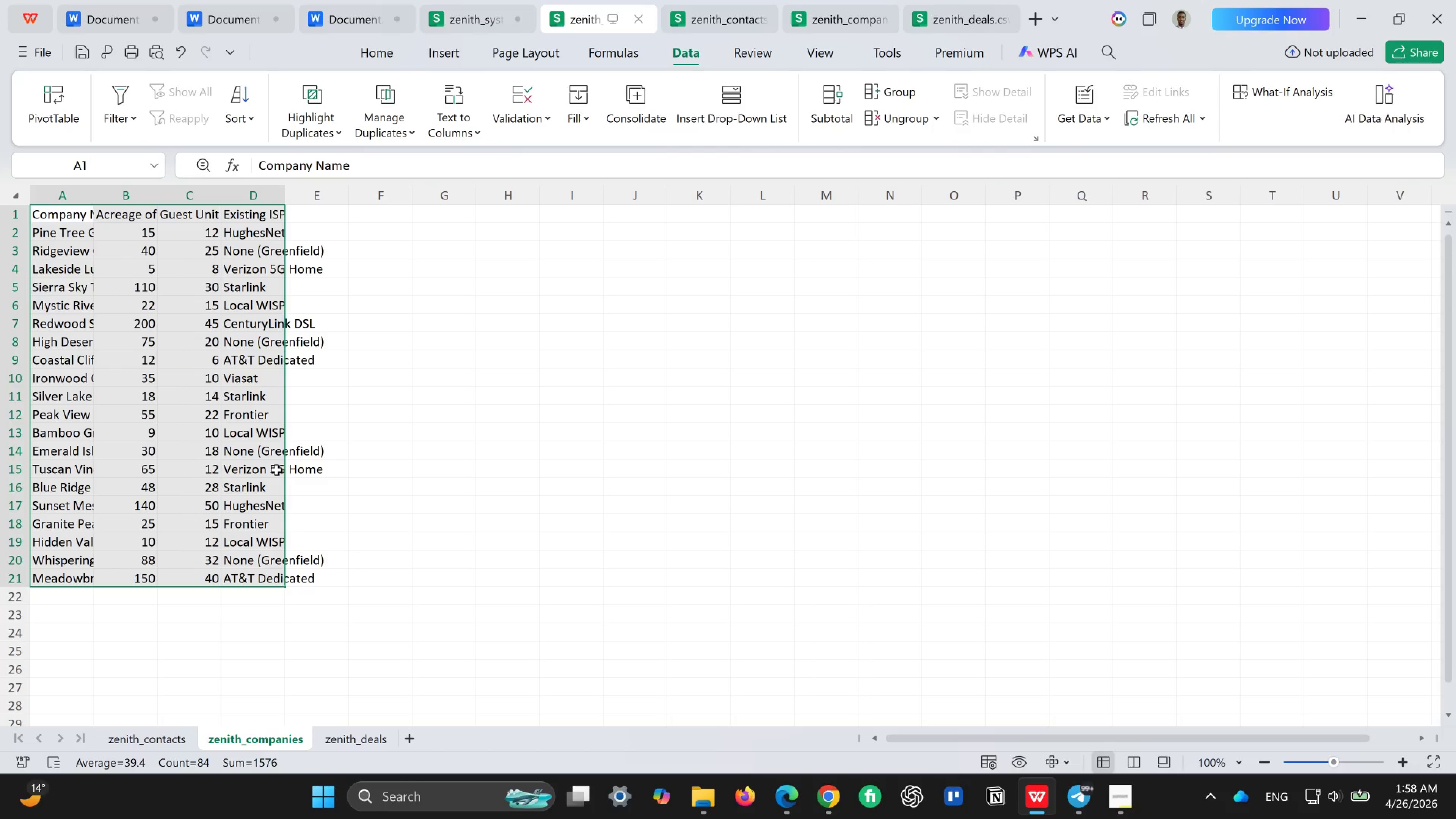 
key(Control+C)
 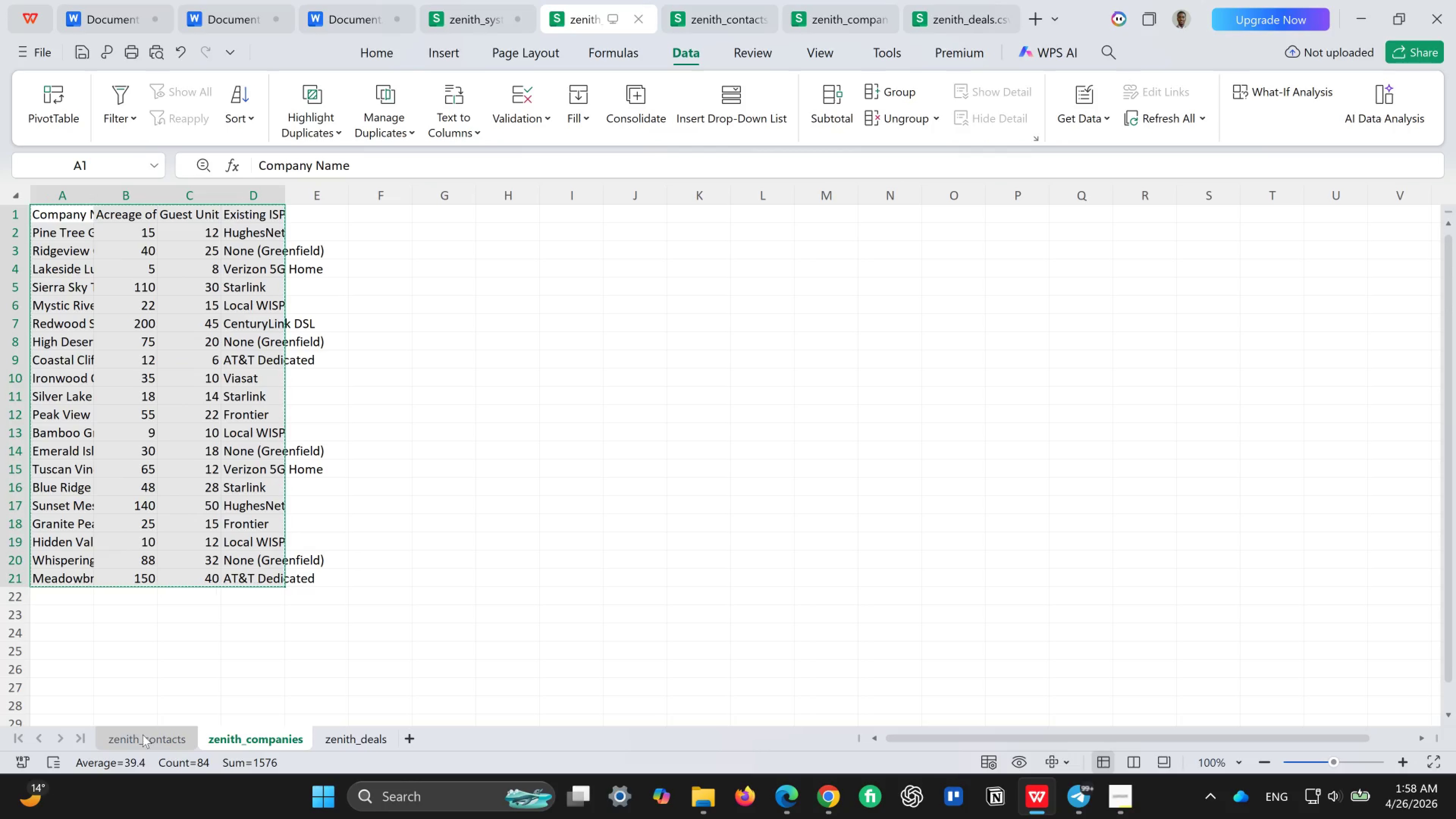 
left_click([143, 734])
 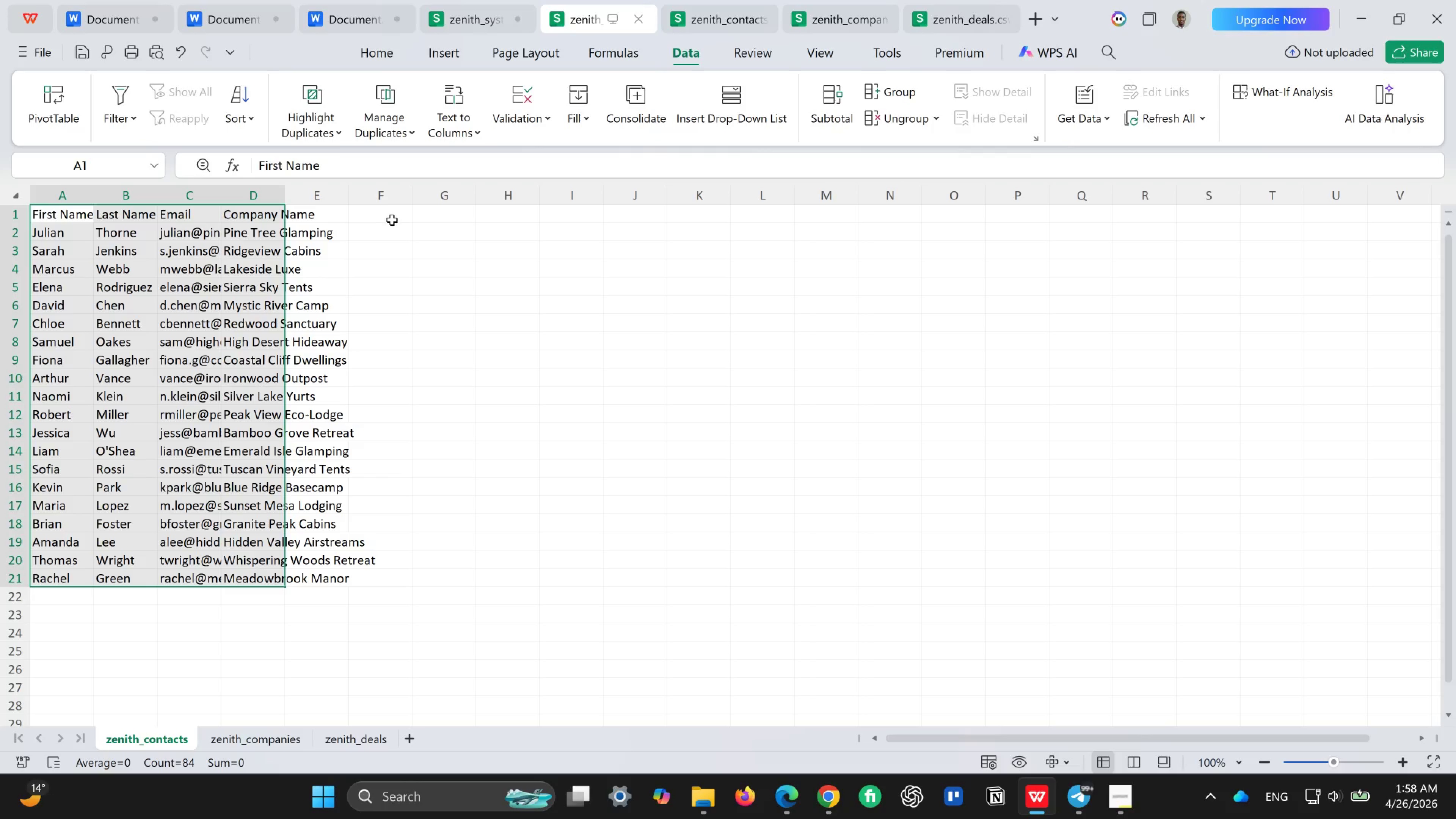 
left_click([392, 220])
 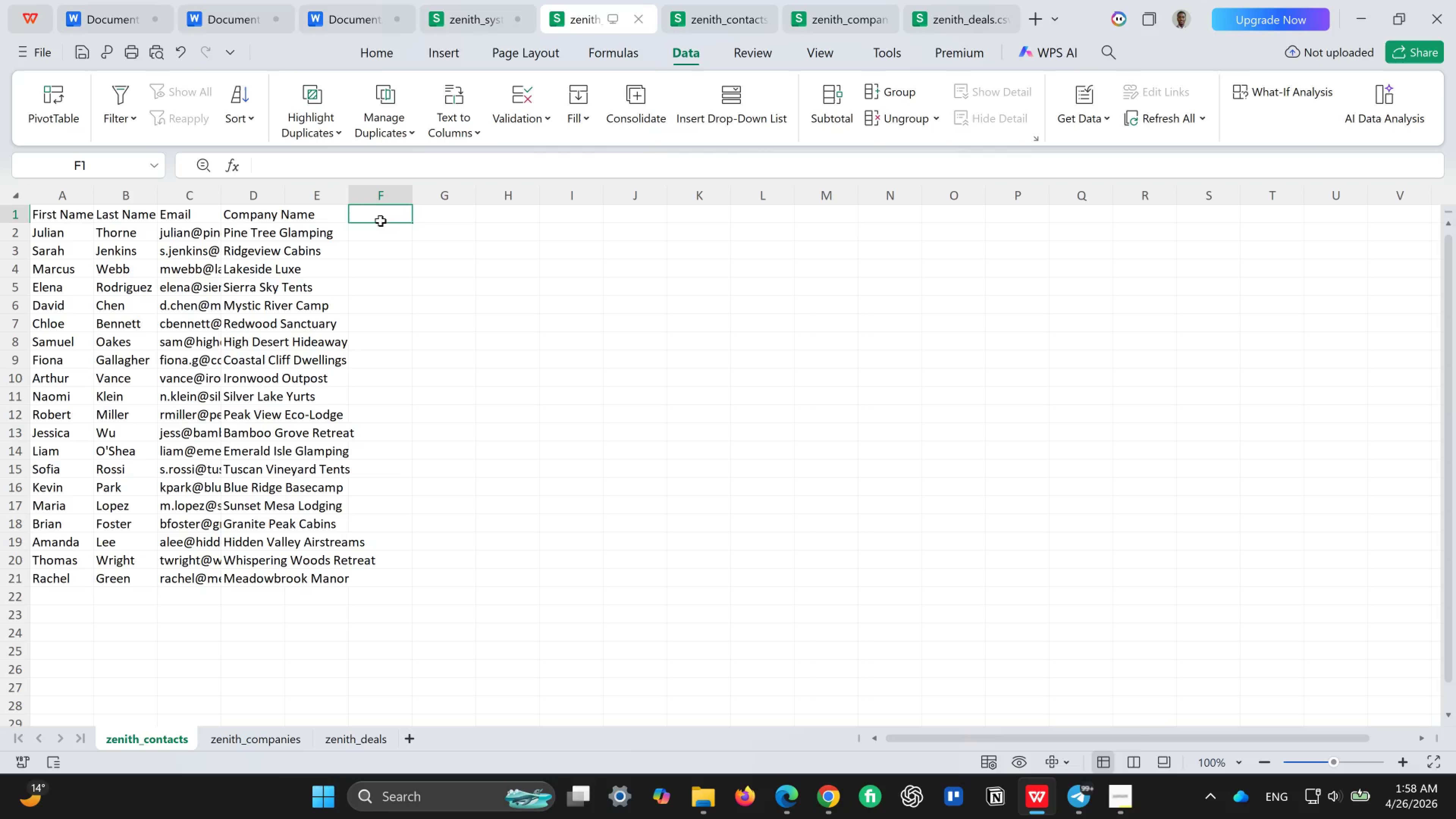 
left_click([338, 218])
 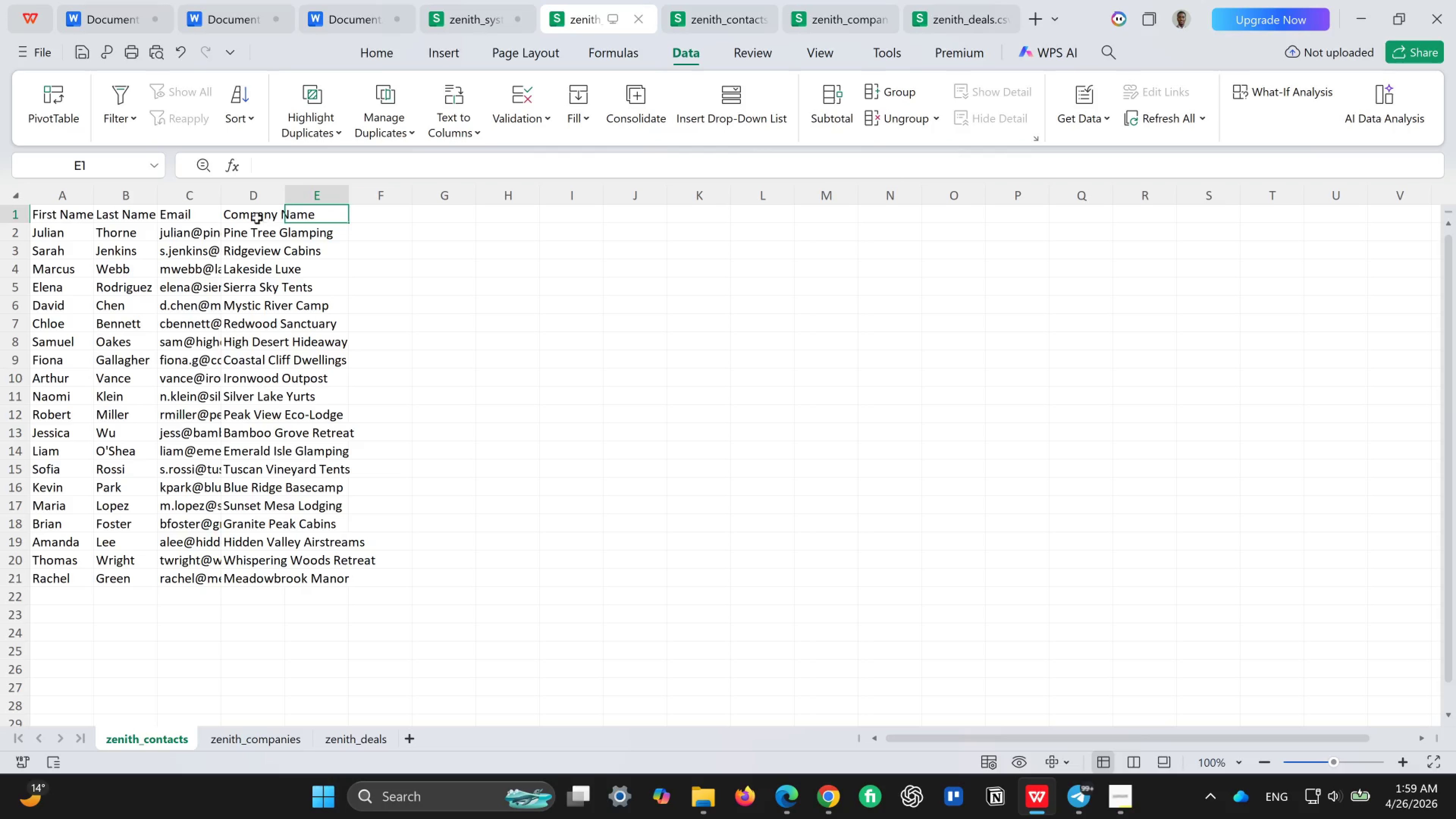 
left_click([257, 218])
 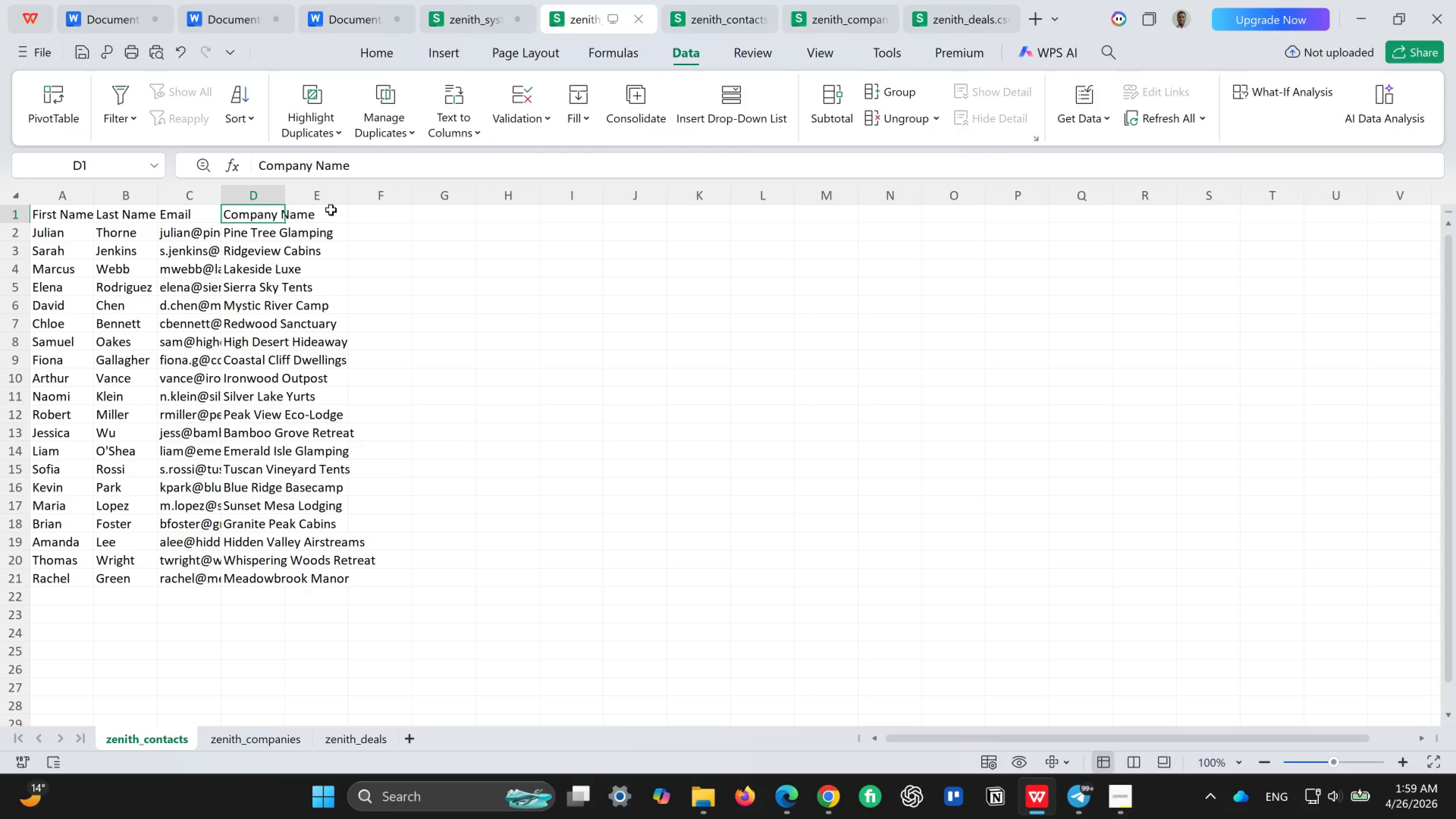 
left_click([331, 210])
 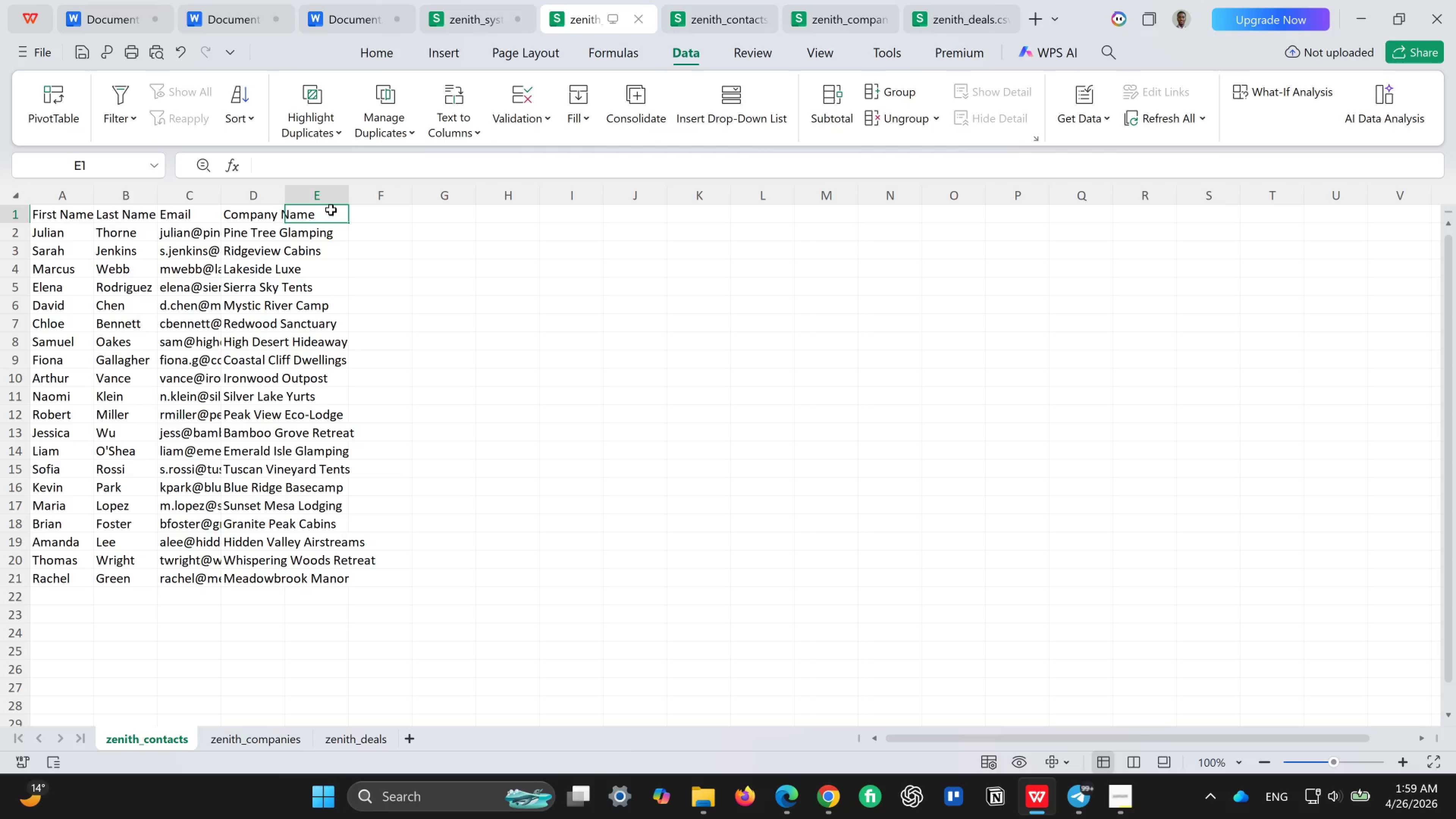 
key(Control+V)
 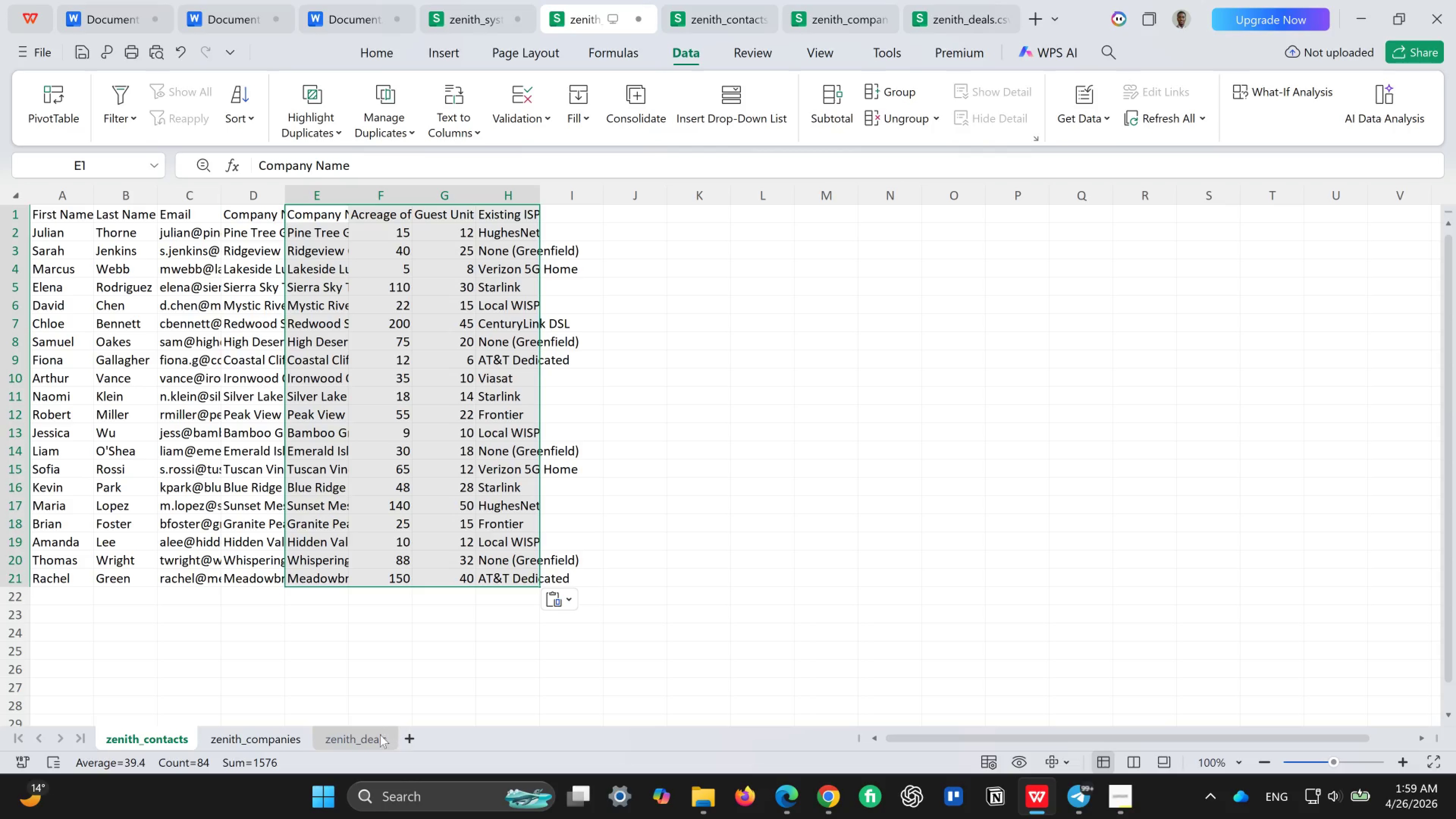 
left_click([375, 739])
 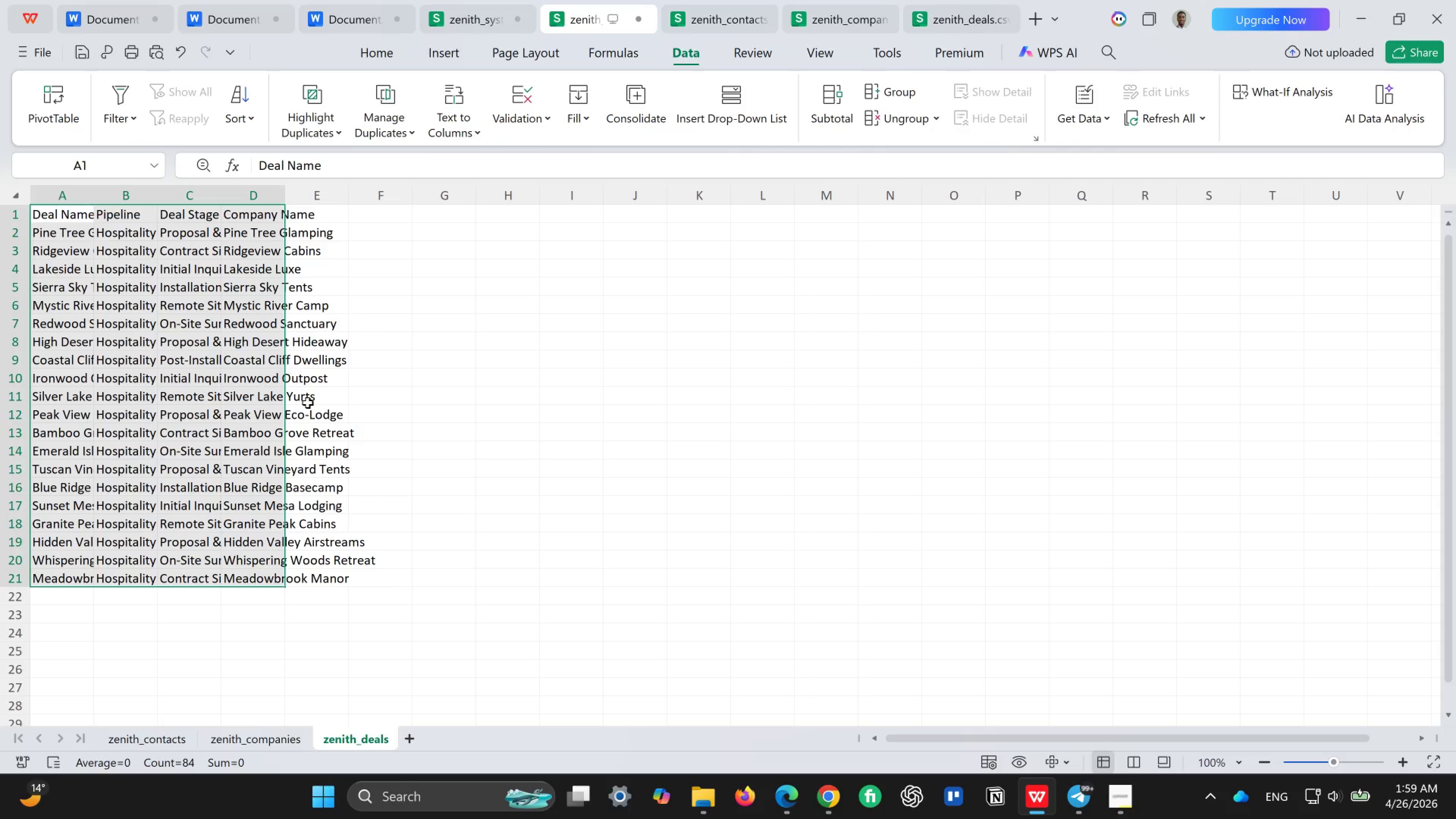 
key(Control+C)
 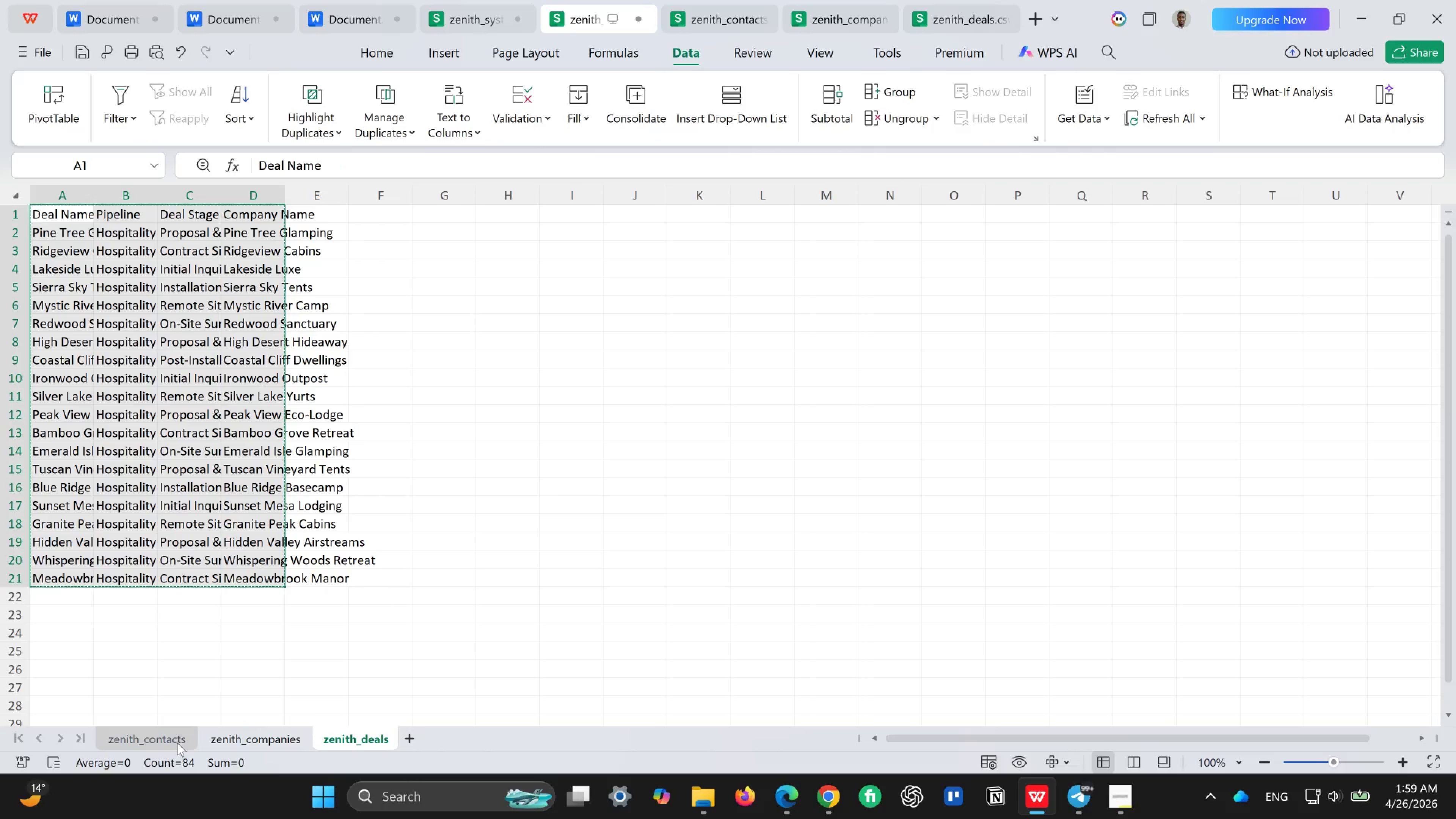 
left_click([169, 744])
 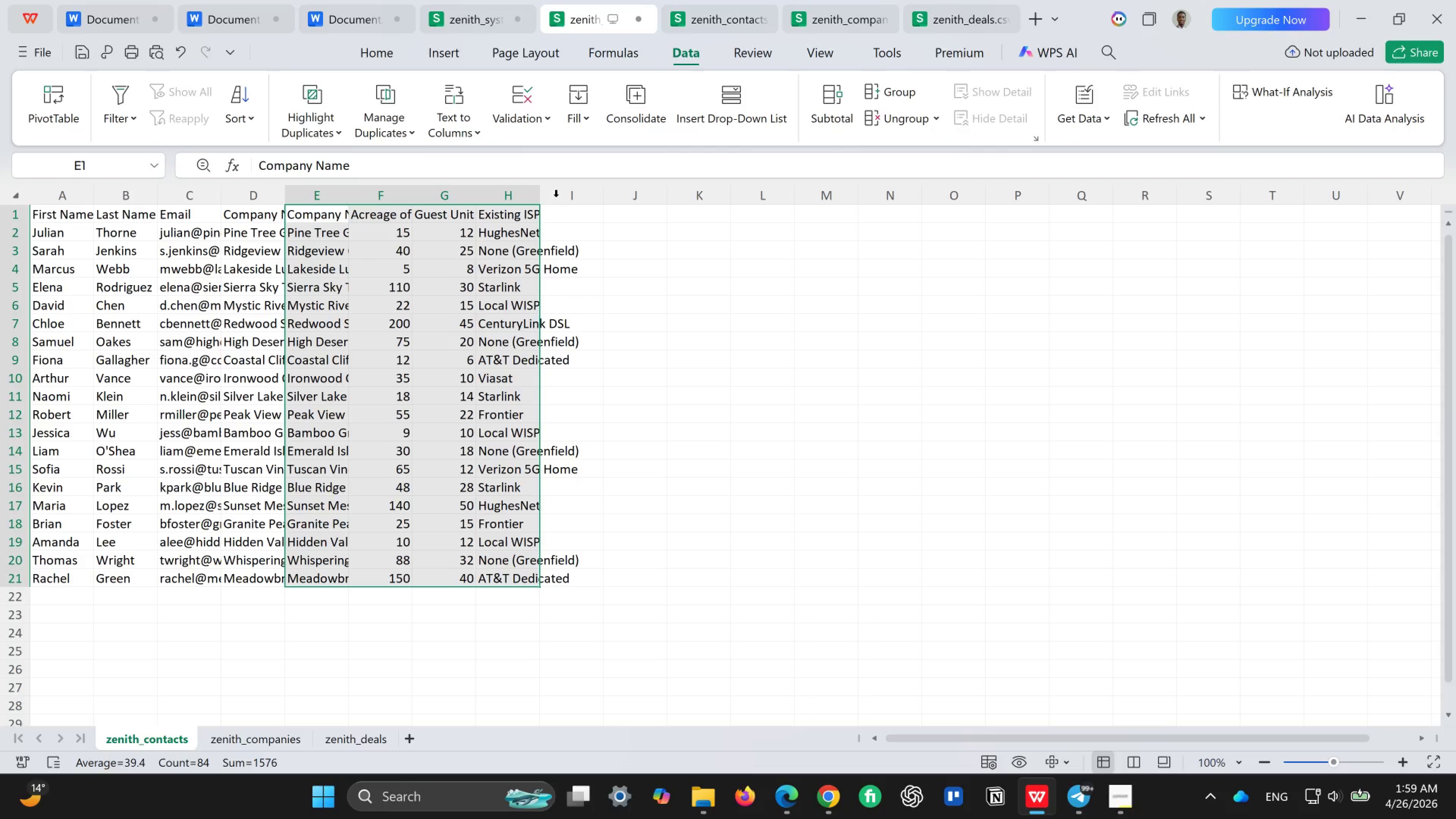 
left_click([552, 218])
 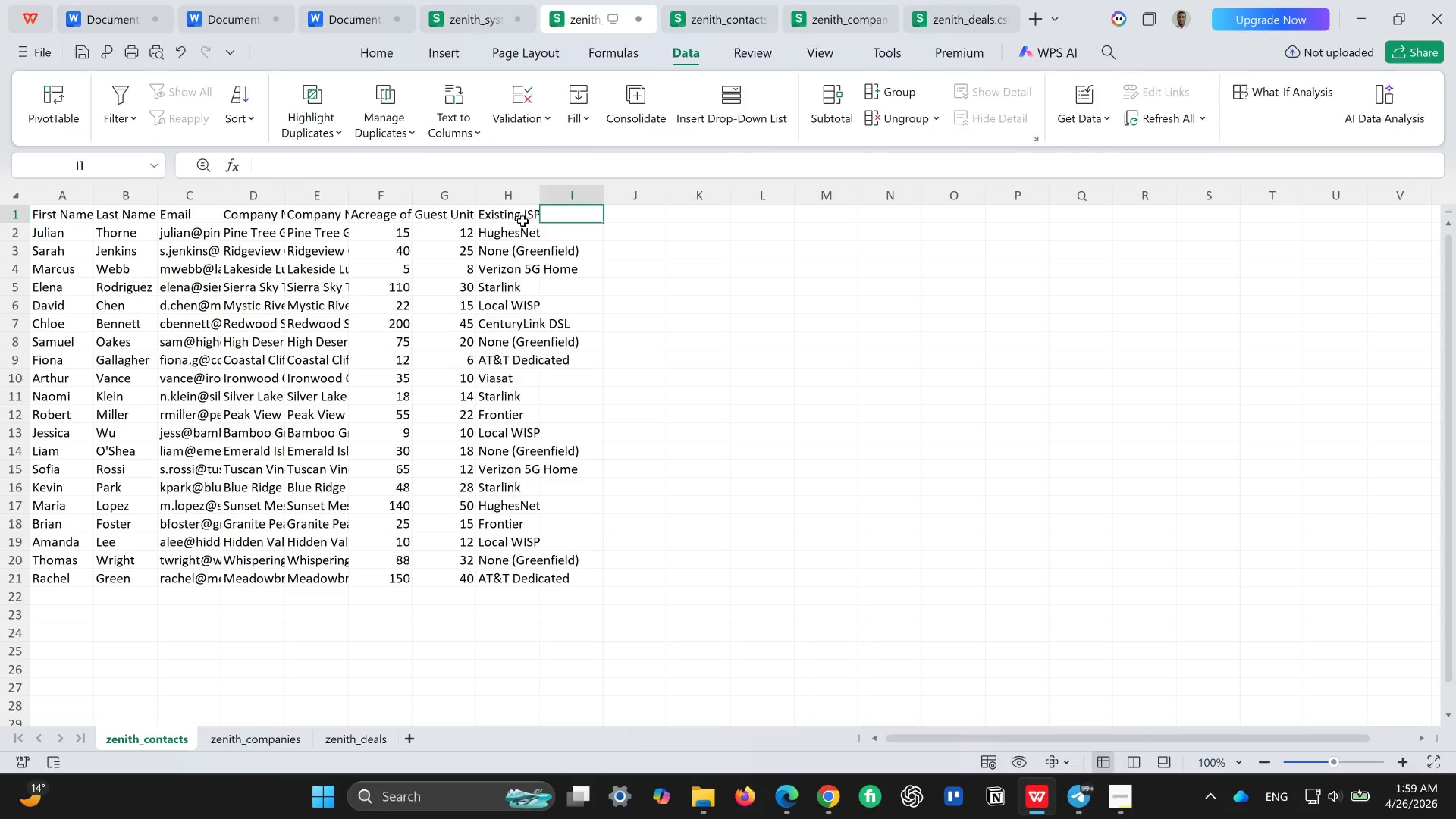 
left_click([523, 221])
 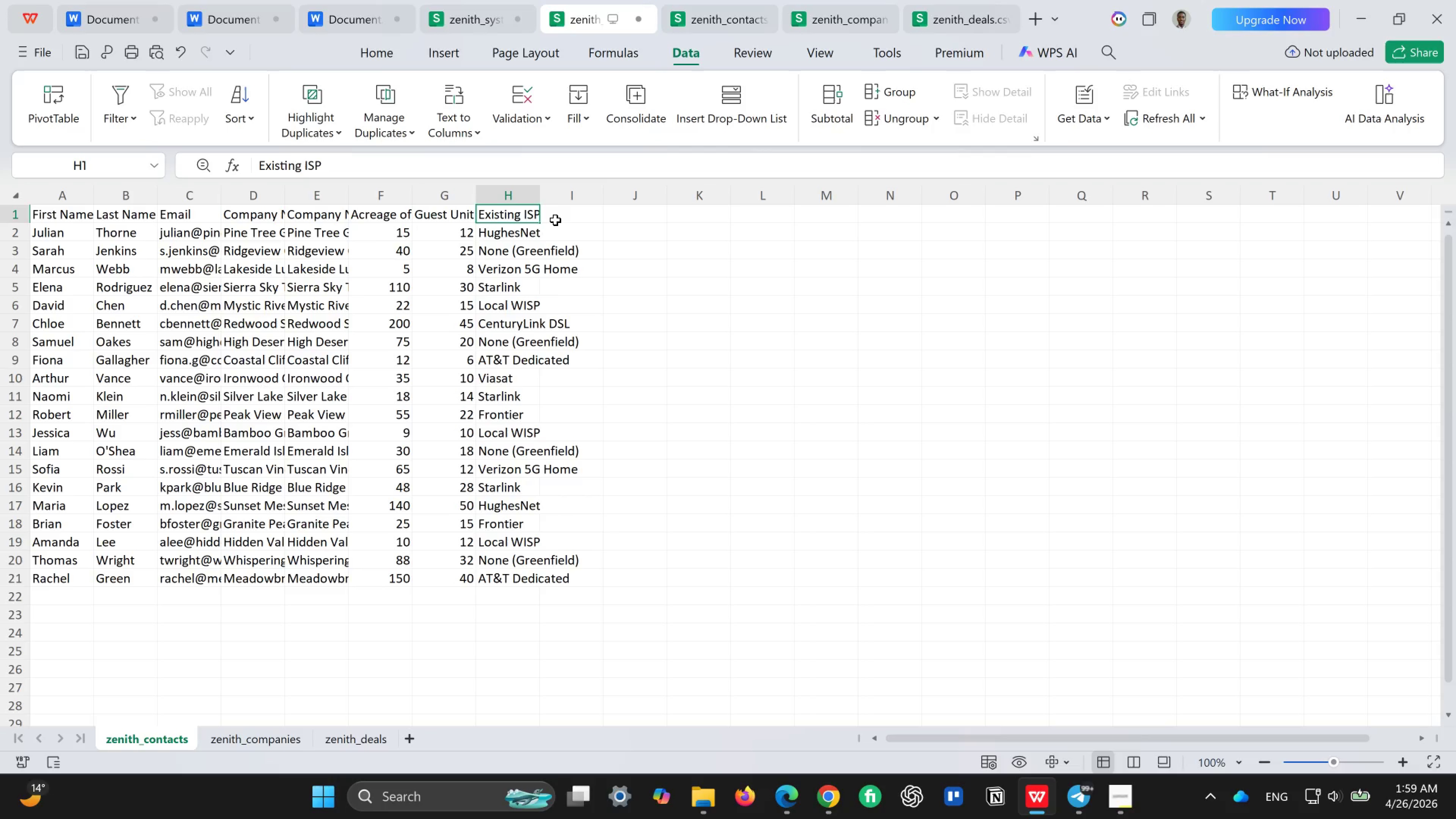 
left_click([555, 220])
 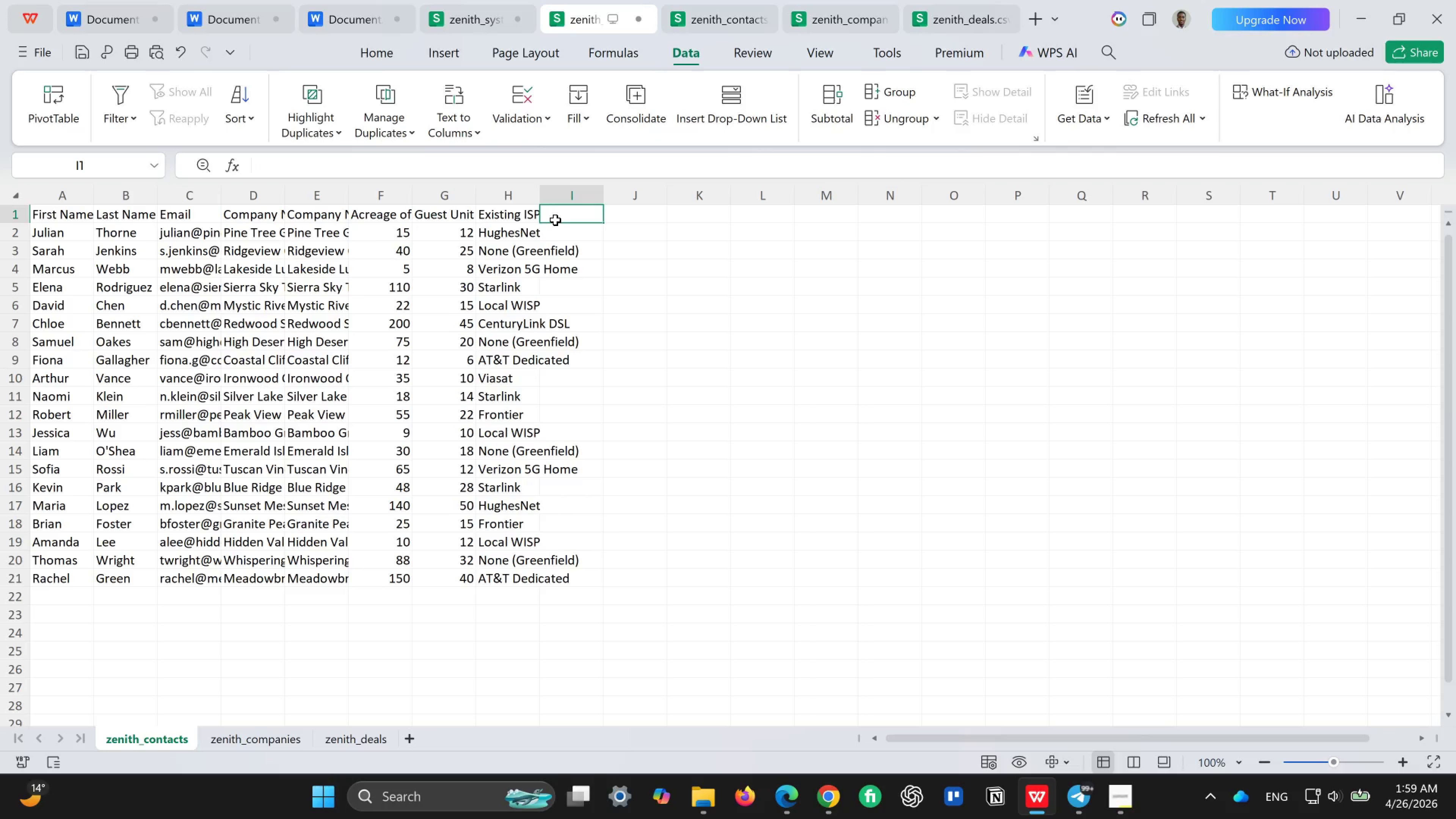 
key(Control+V)
 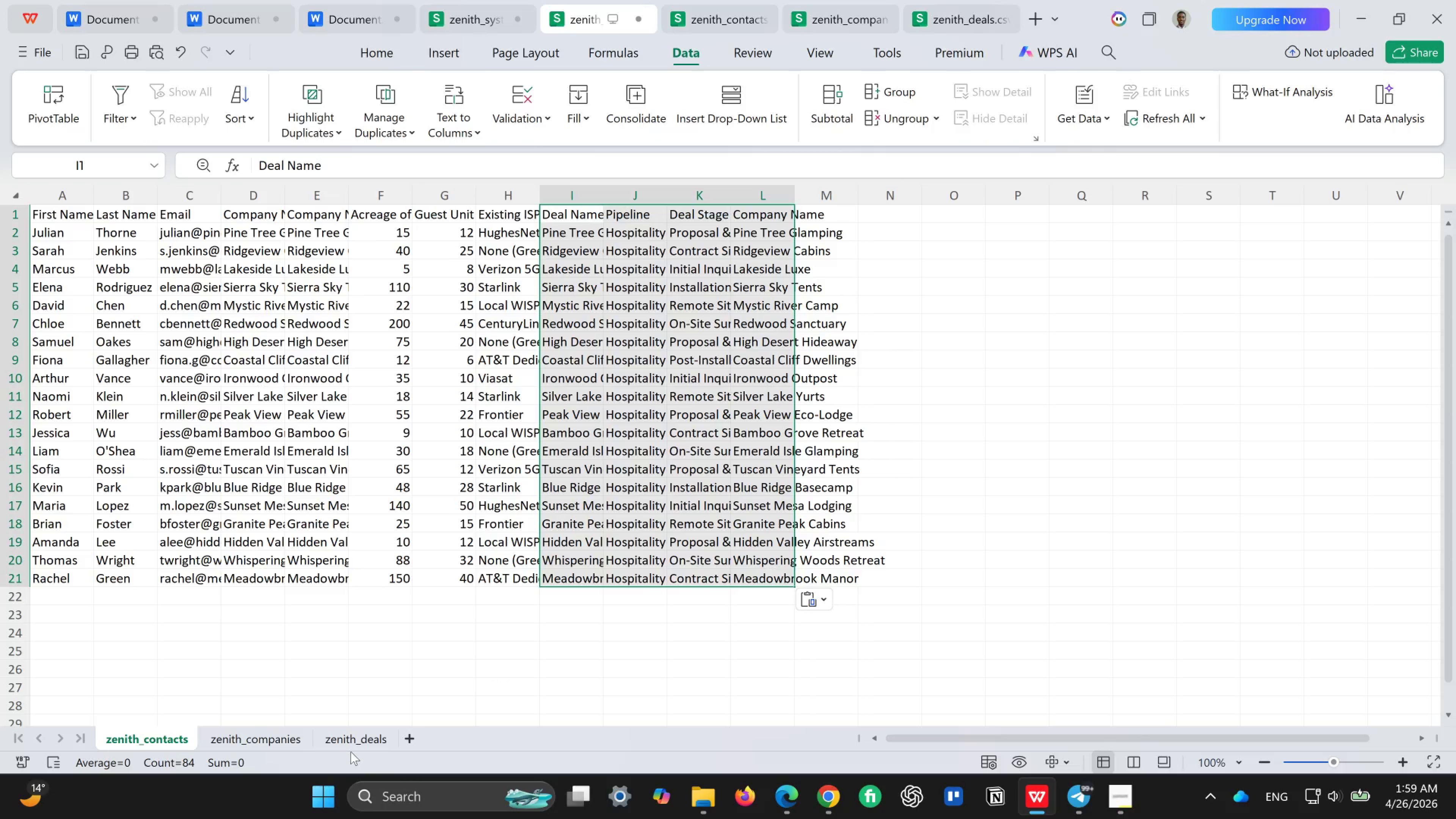 
wait(5.27)
 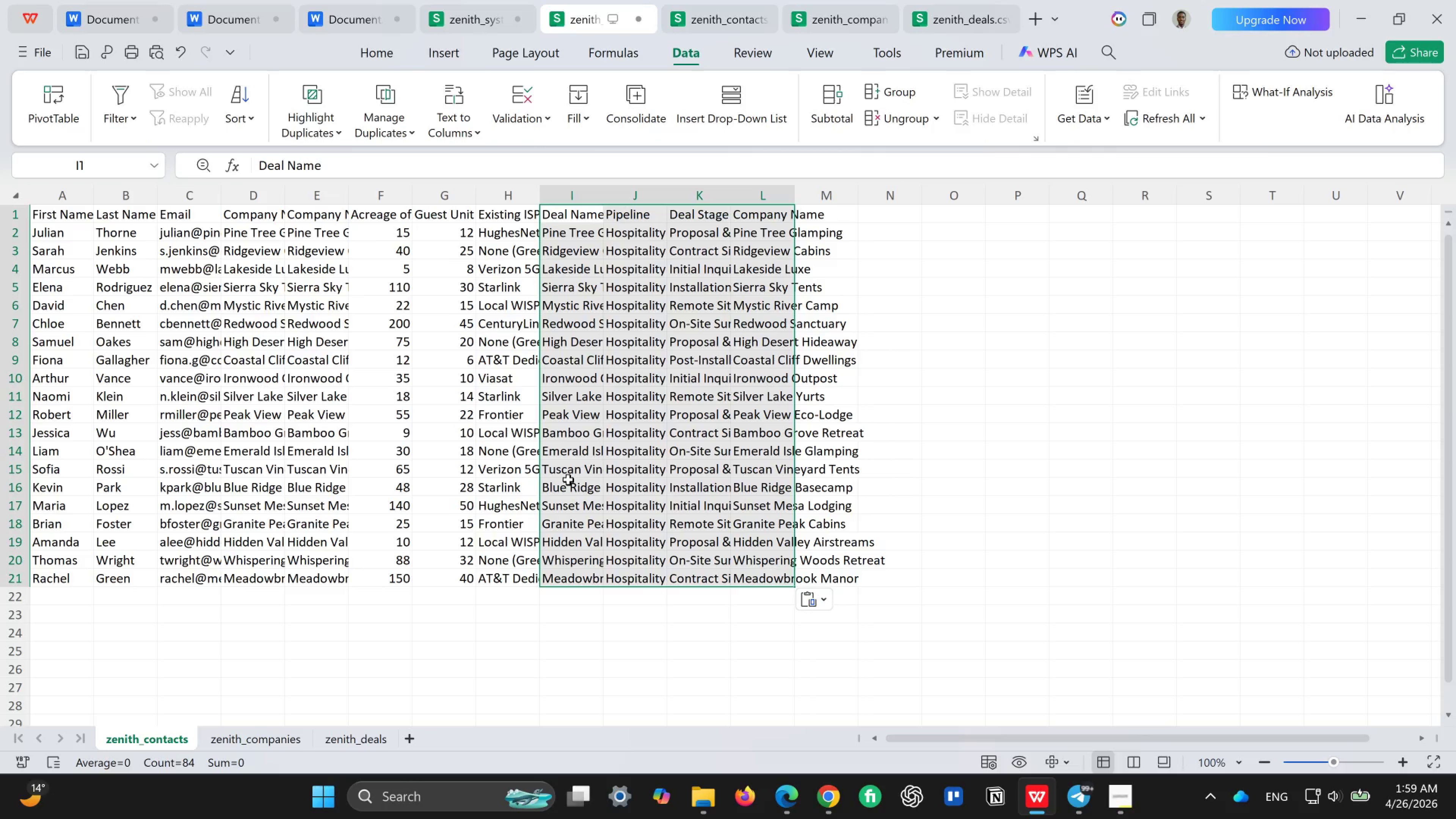 
left_click([381, 730])
 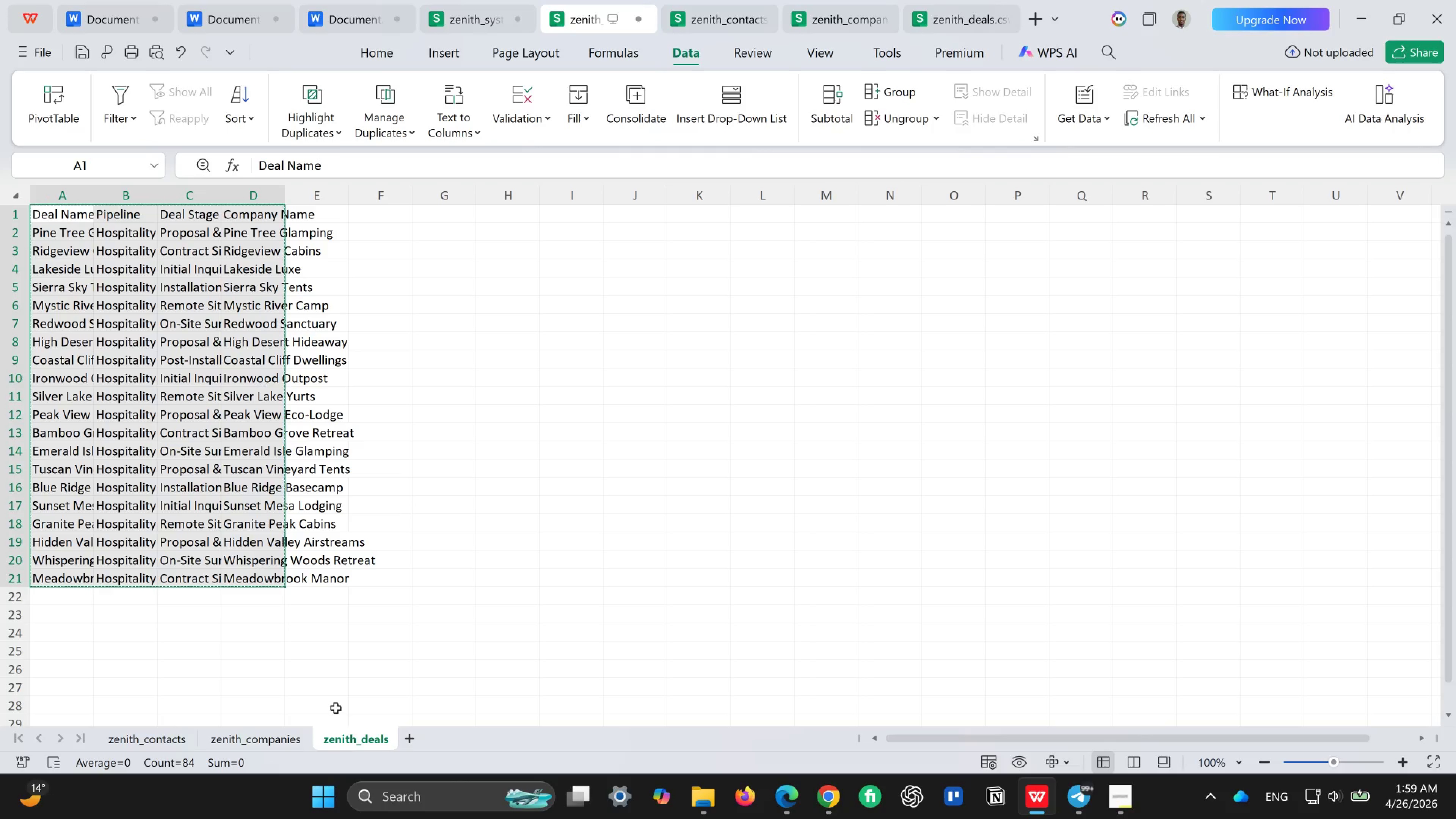 
wait(7.84)
 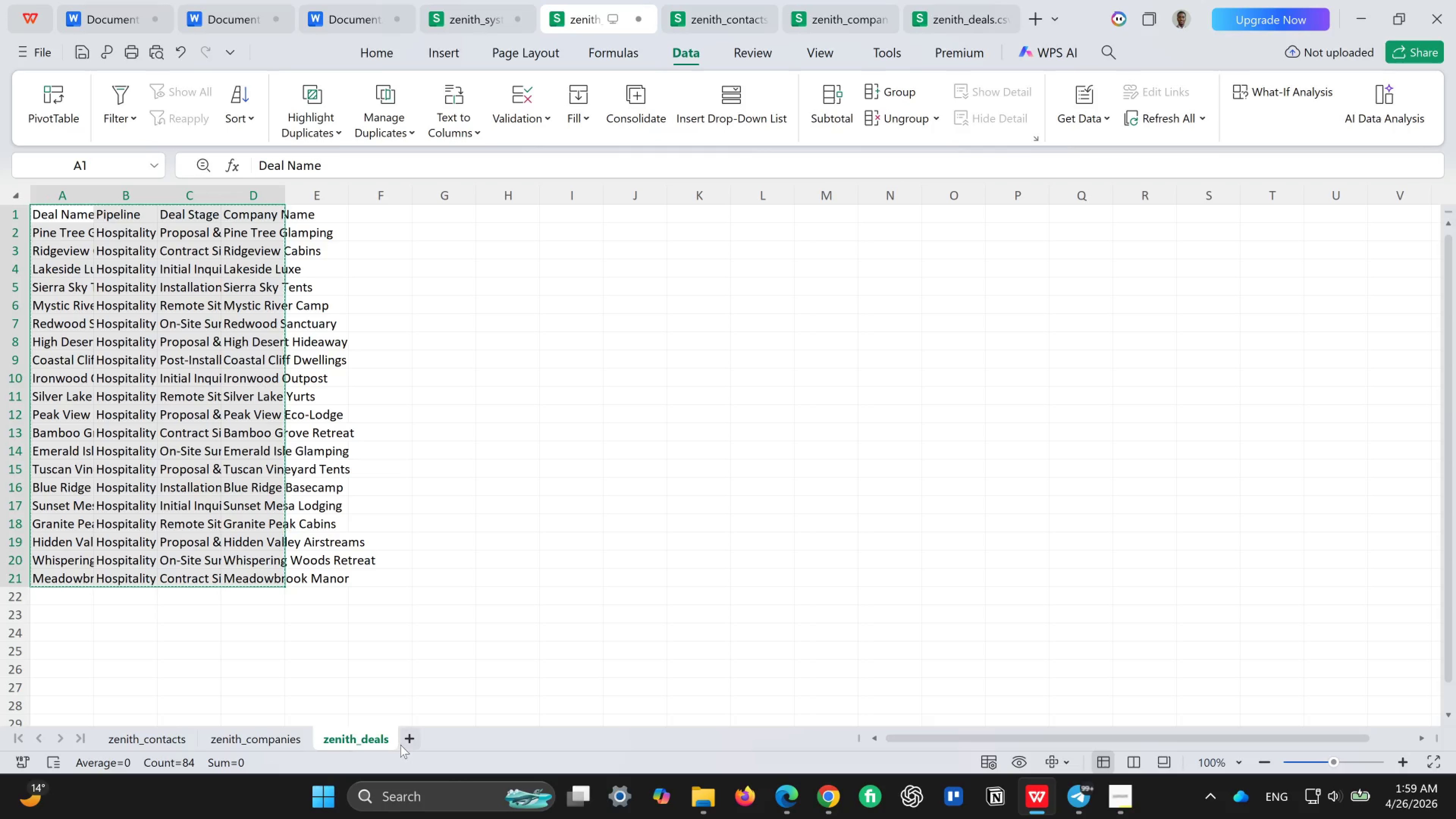 
key(Backspace)
 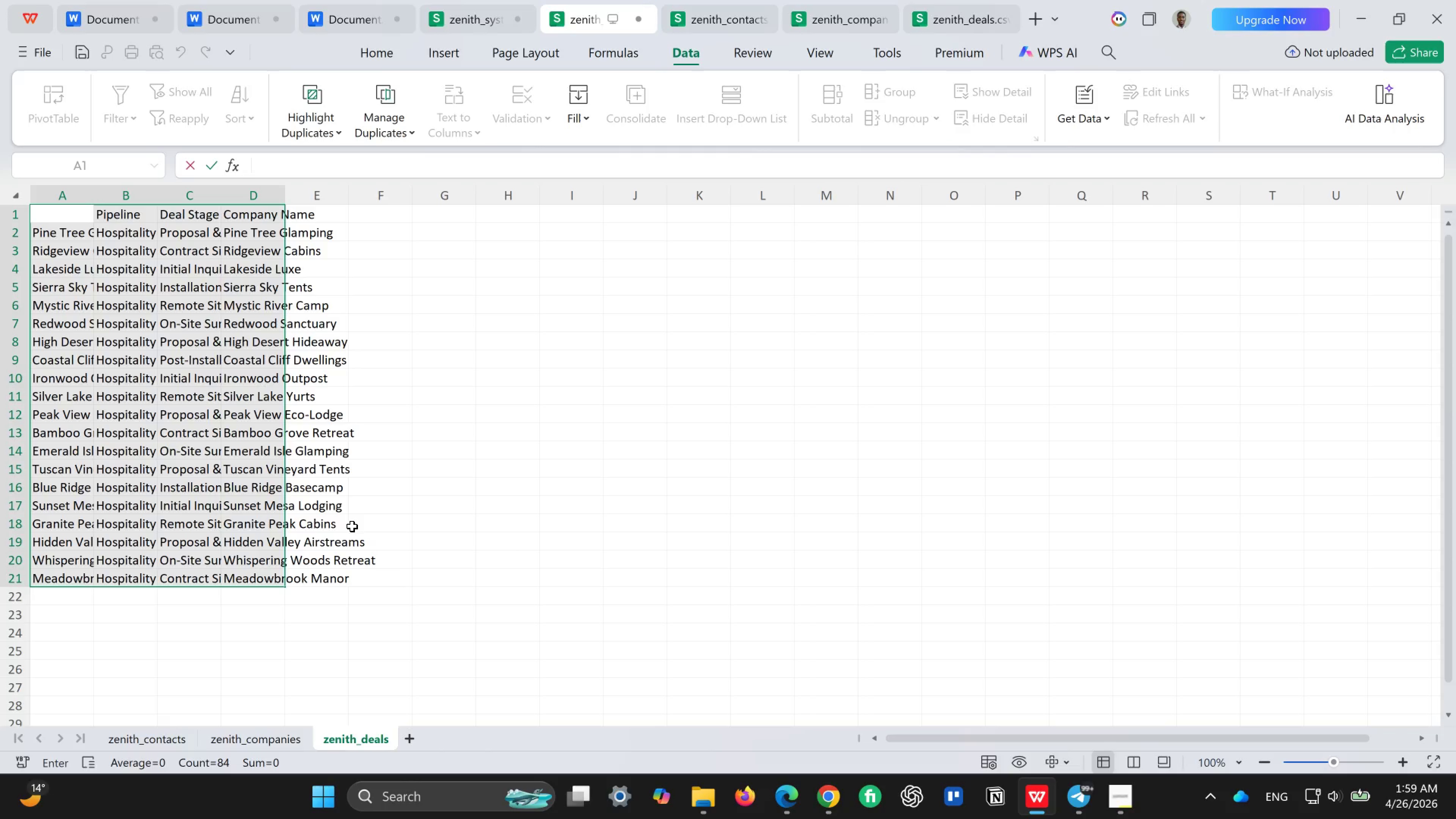 
left_click([287, 739])
 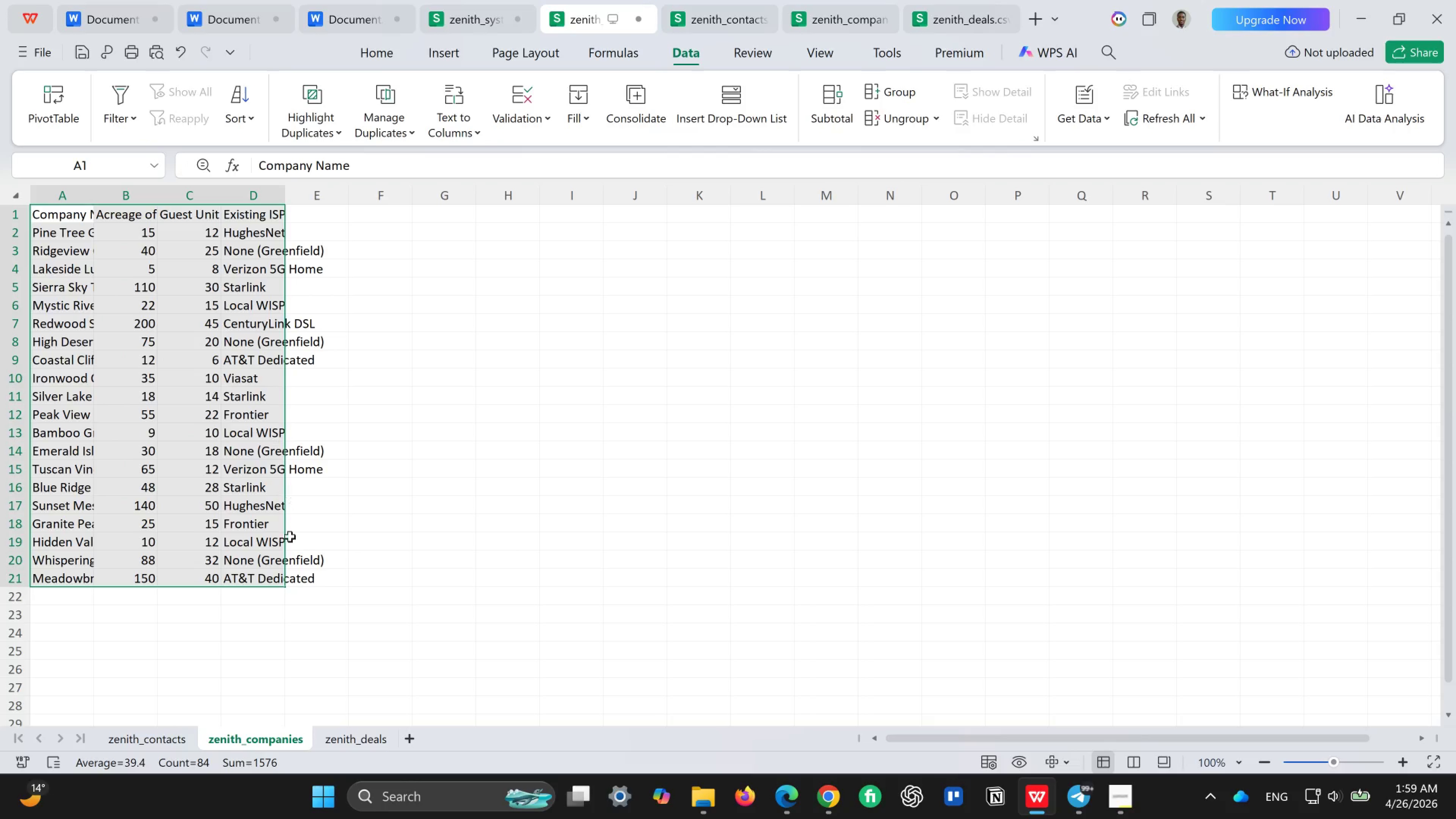 
wait(8.2)
 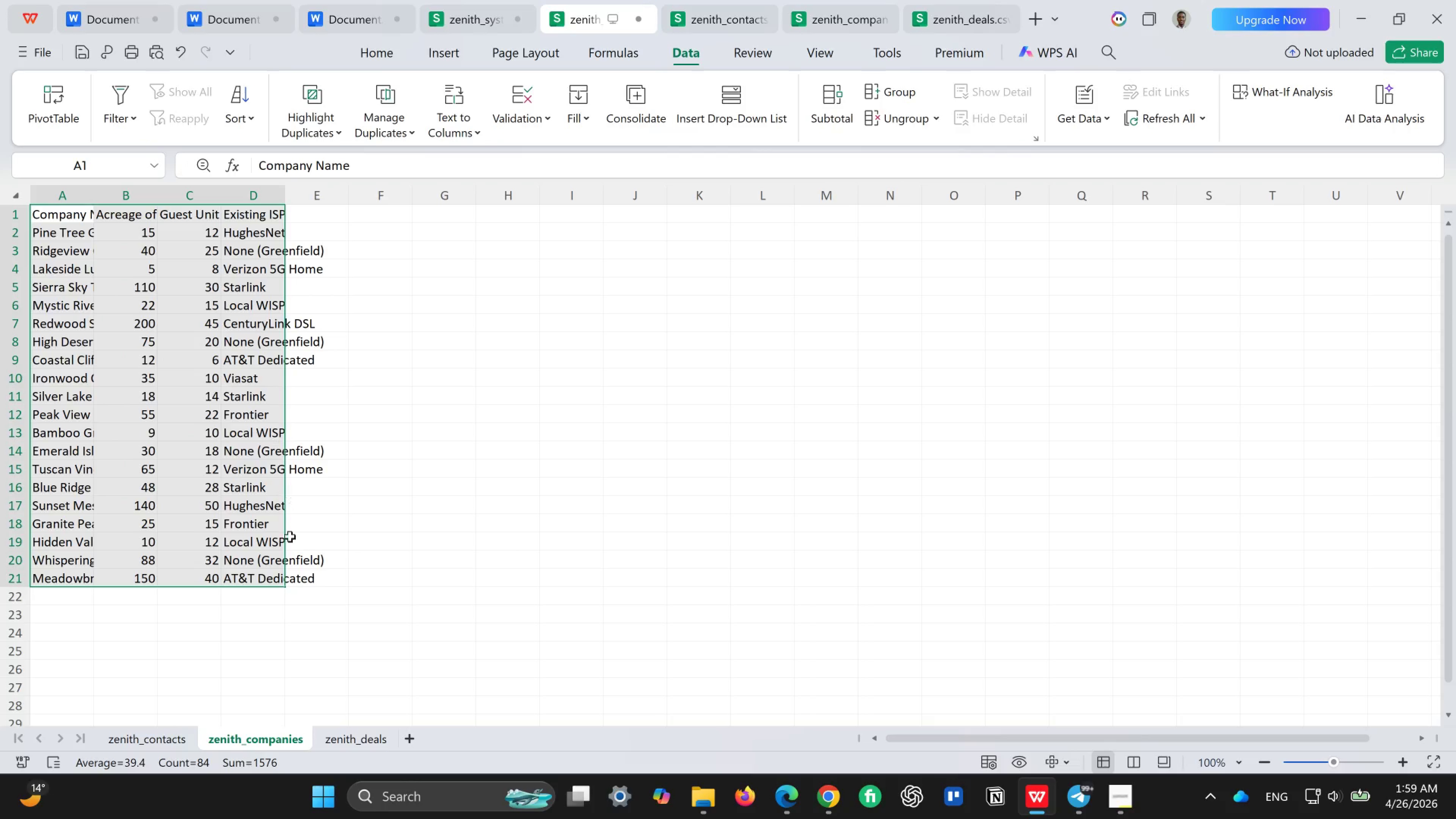 
left_click([998, 25])
 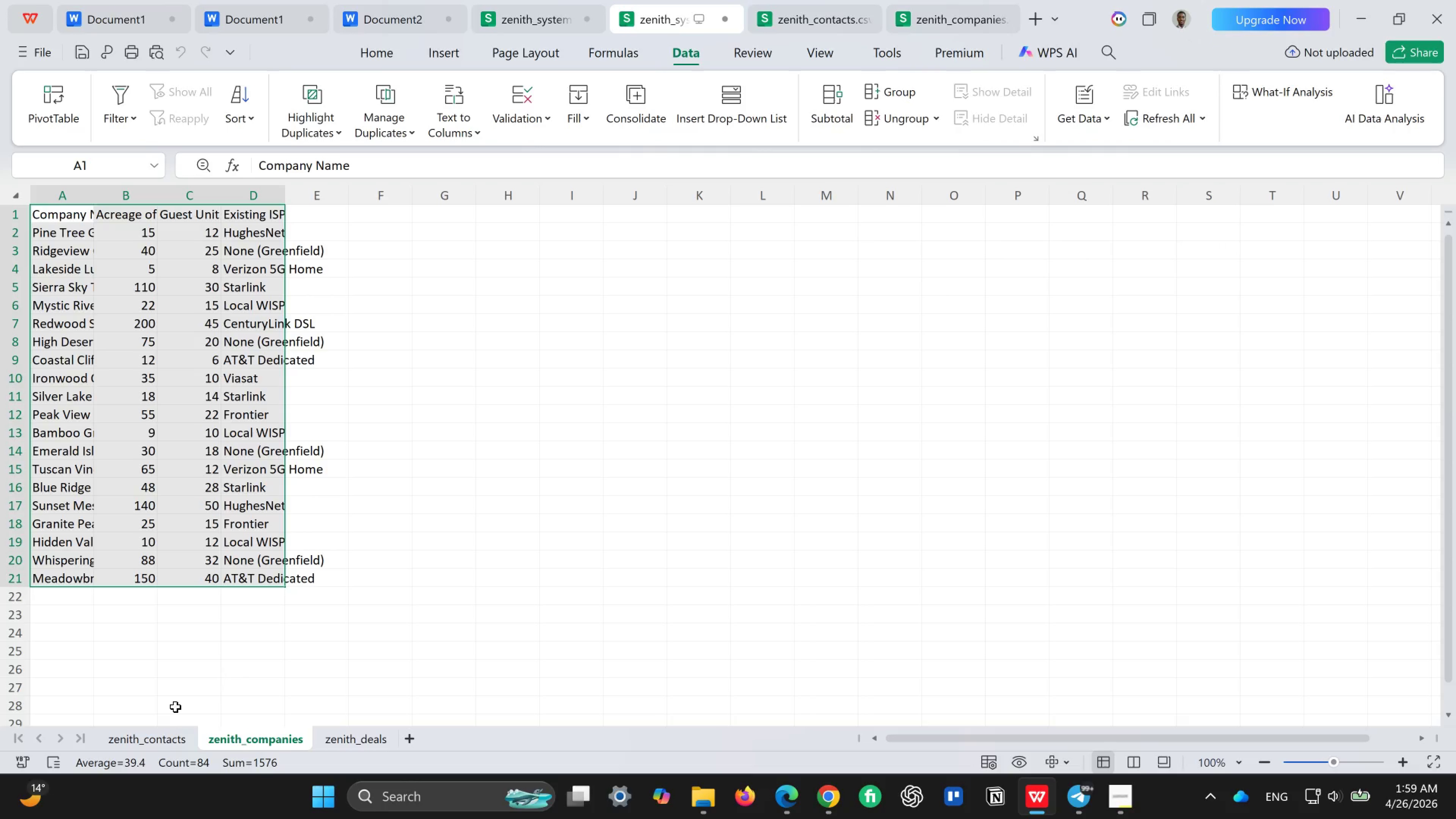 
left_click([156, 732])
 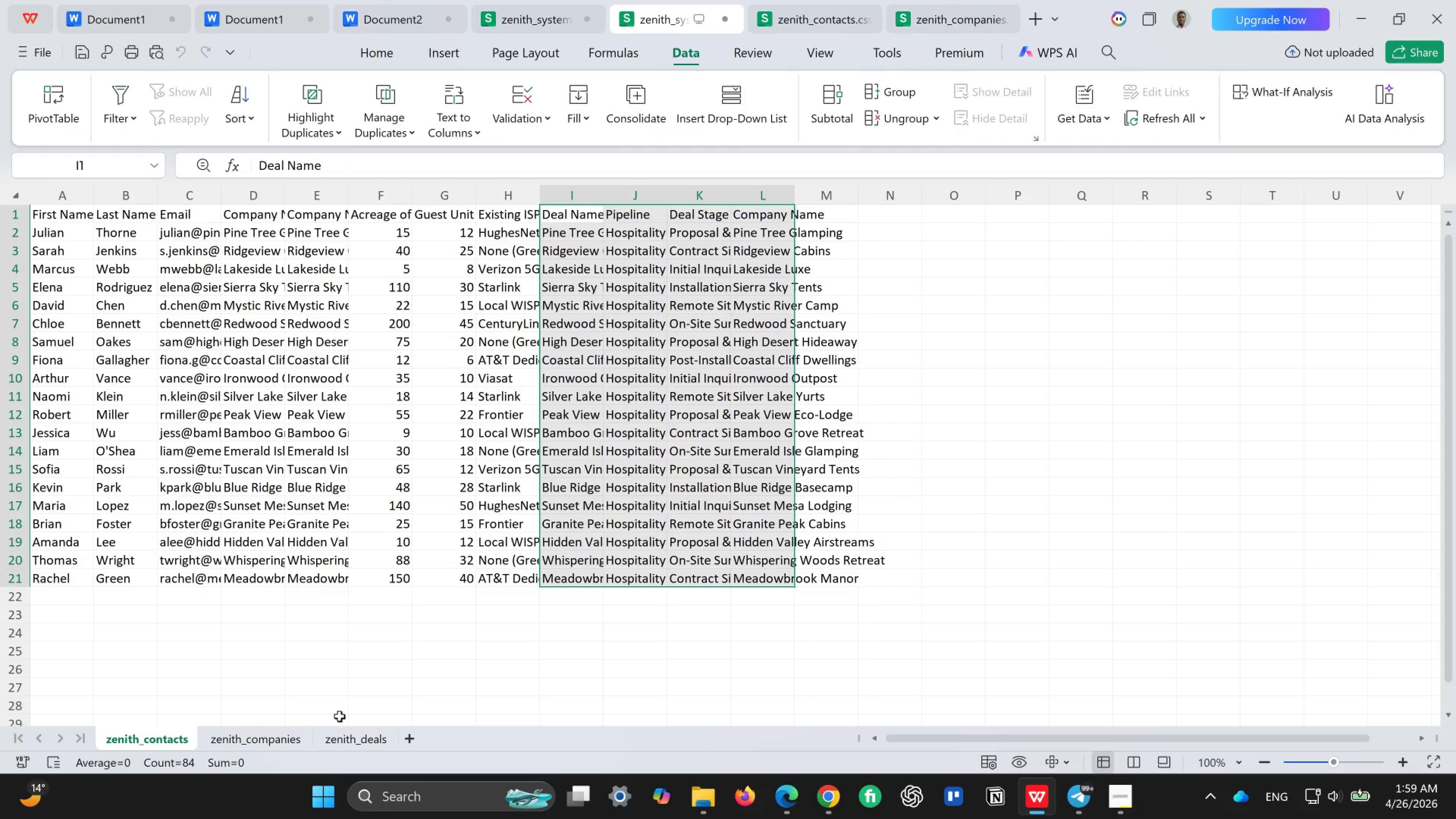 
left_click([344, 740])
 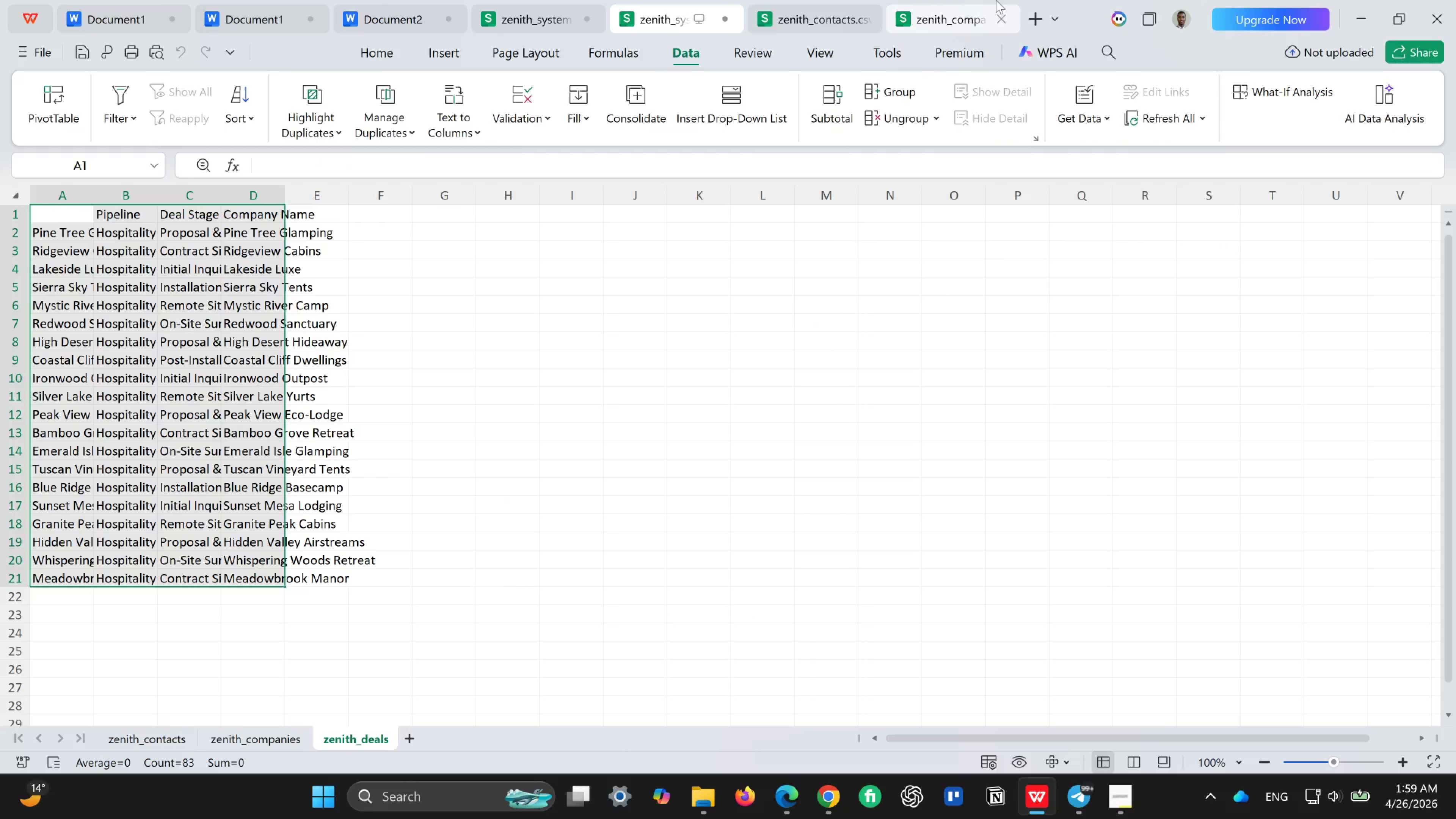 
left_click([998, 14])
 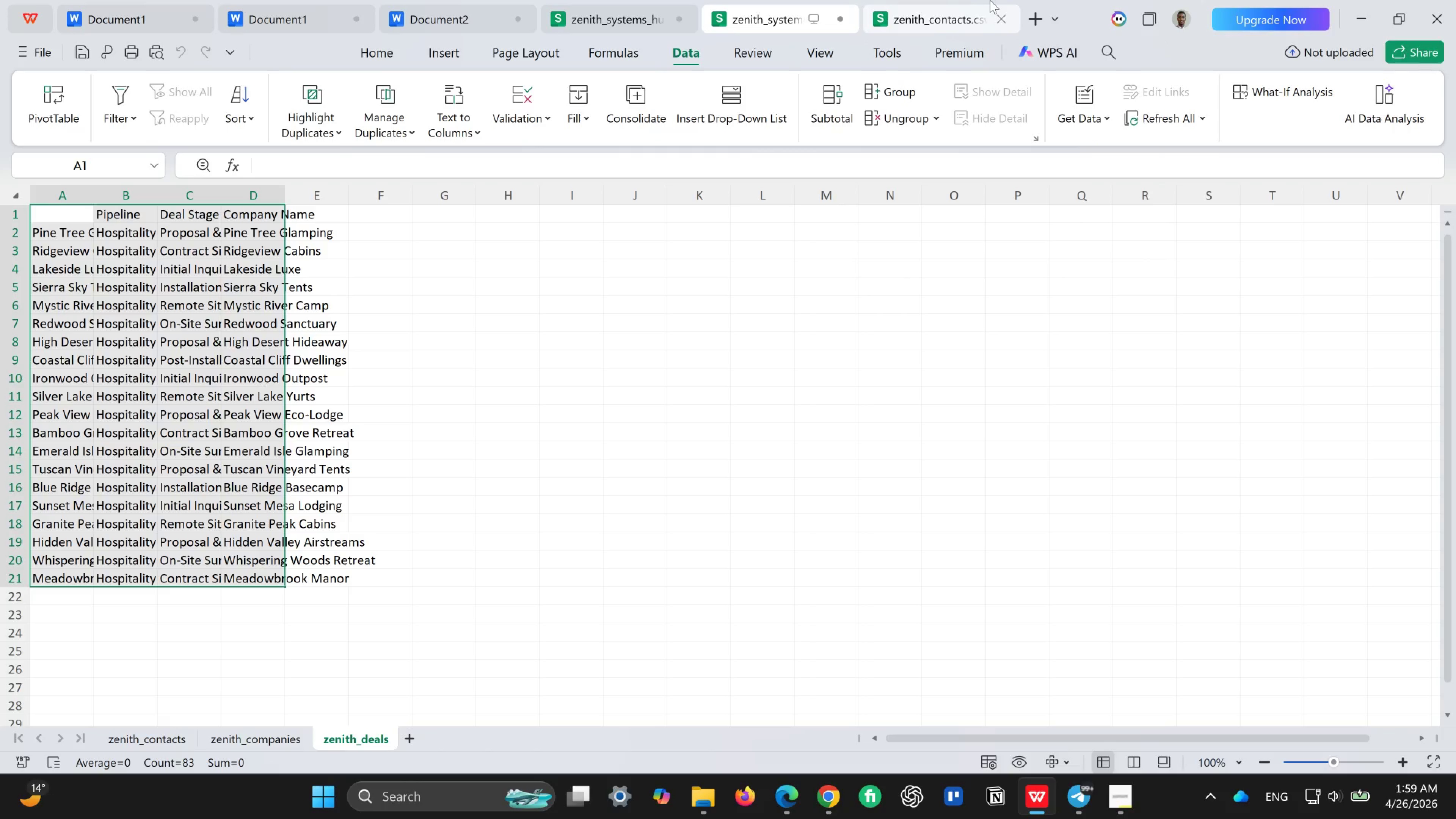 
left_click([996, 21])
 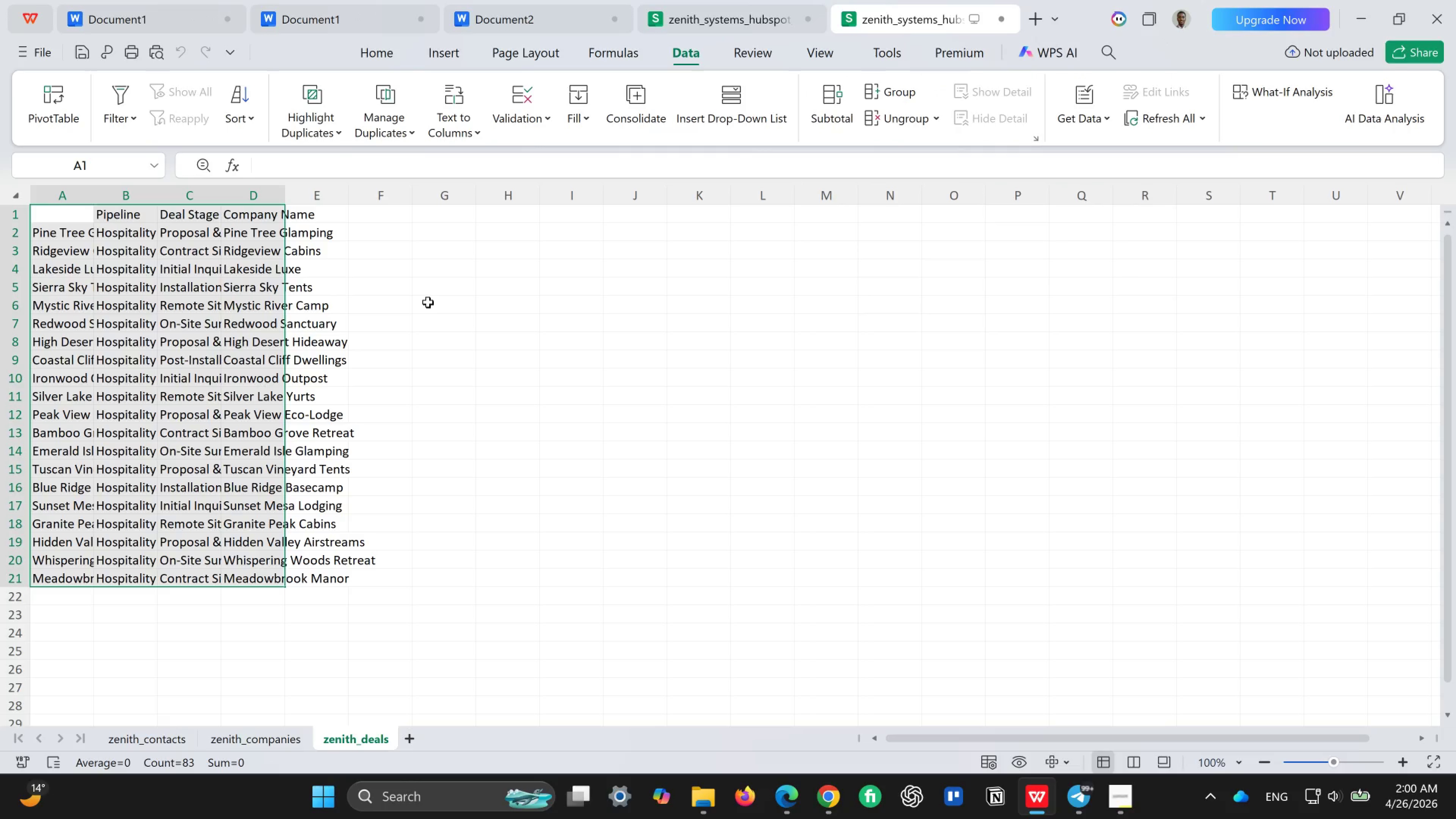 
wait(10.17)
 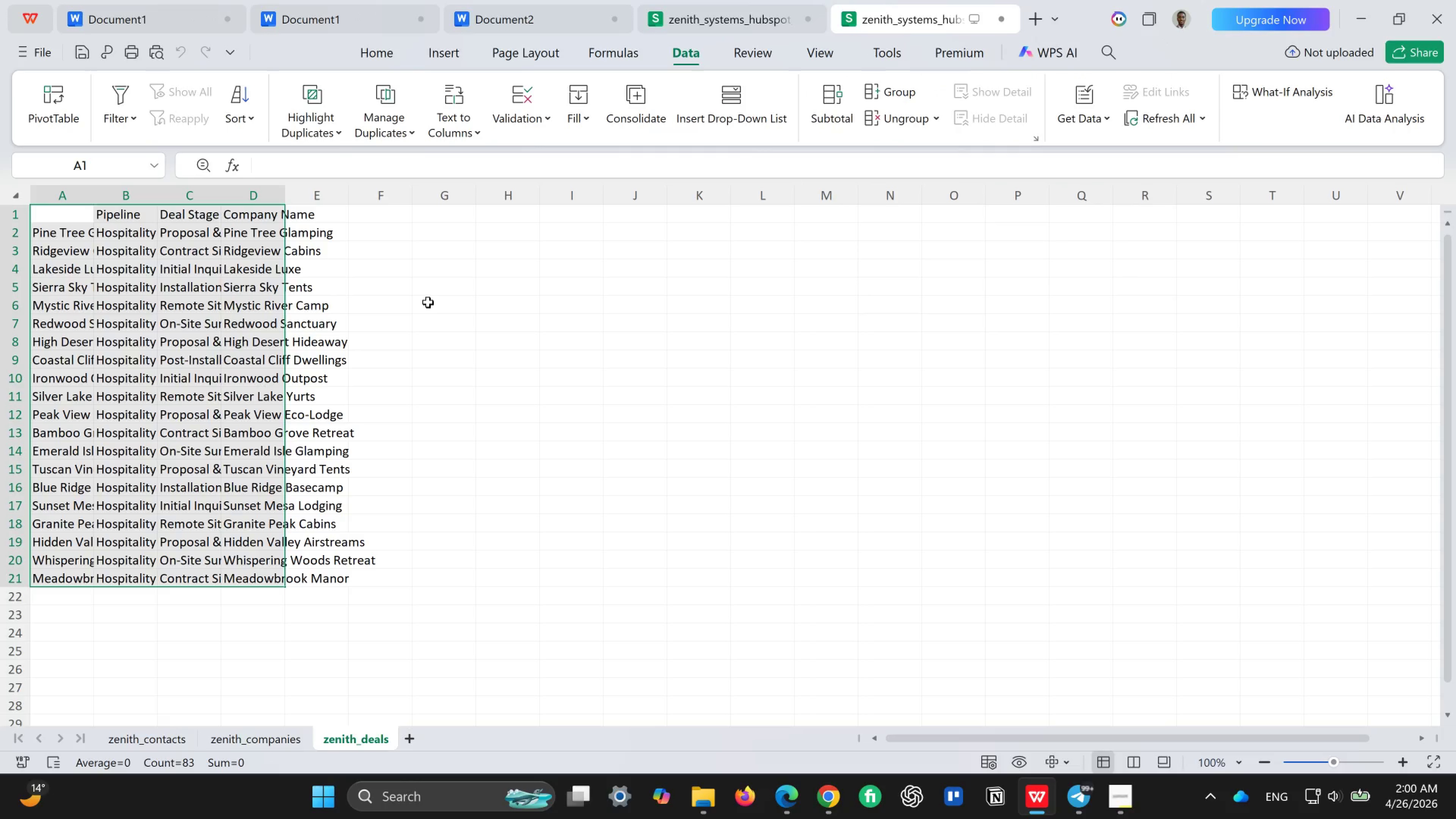 
key(Delete)
 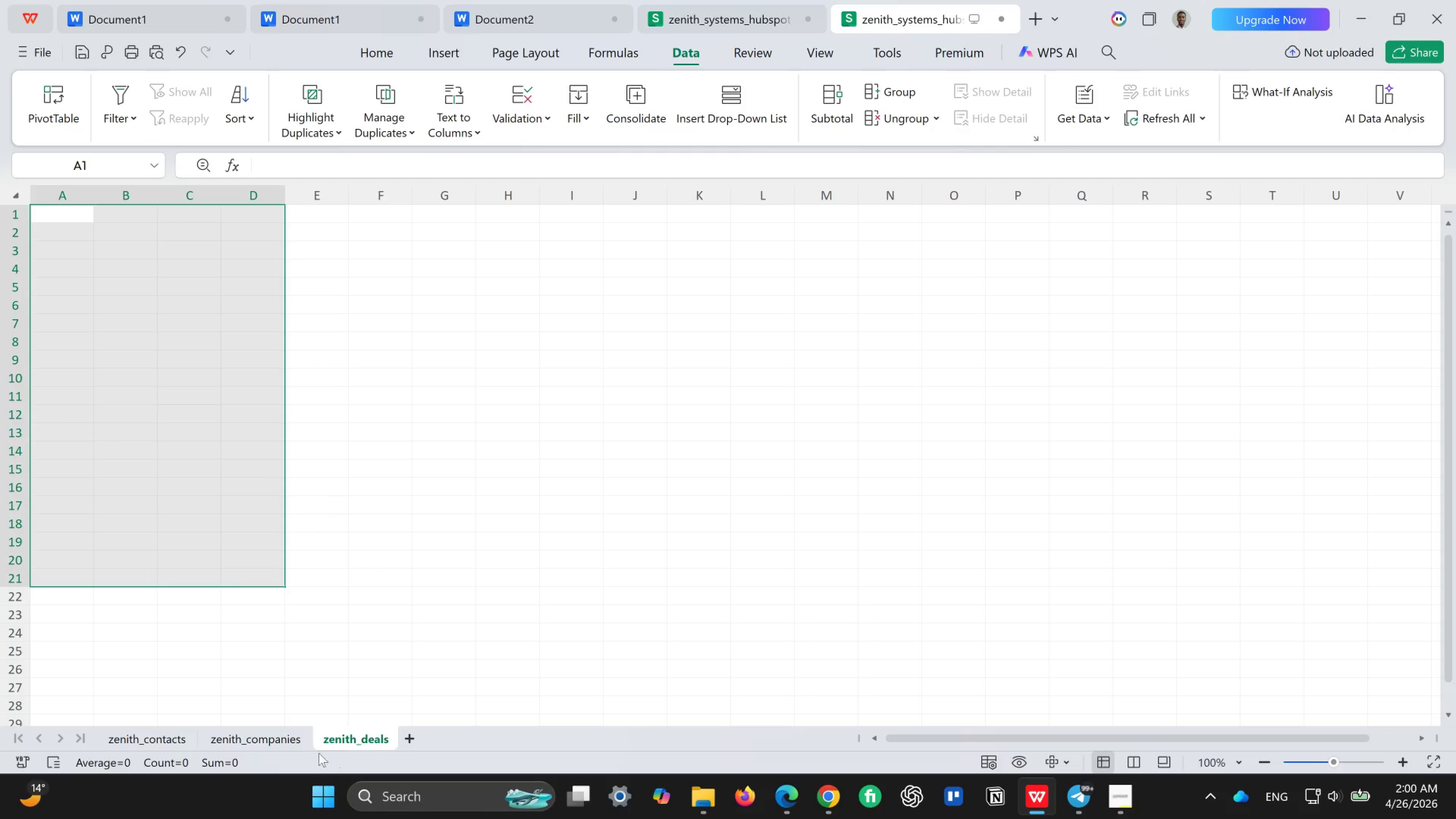 
left_click([292, 743])
 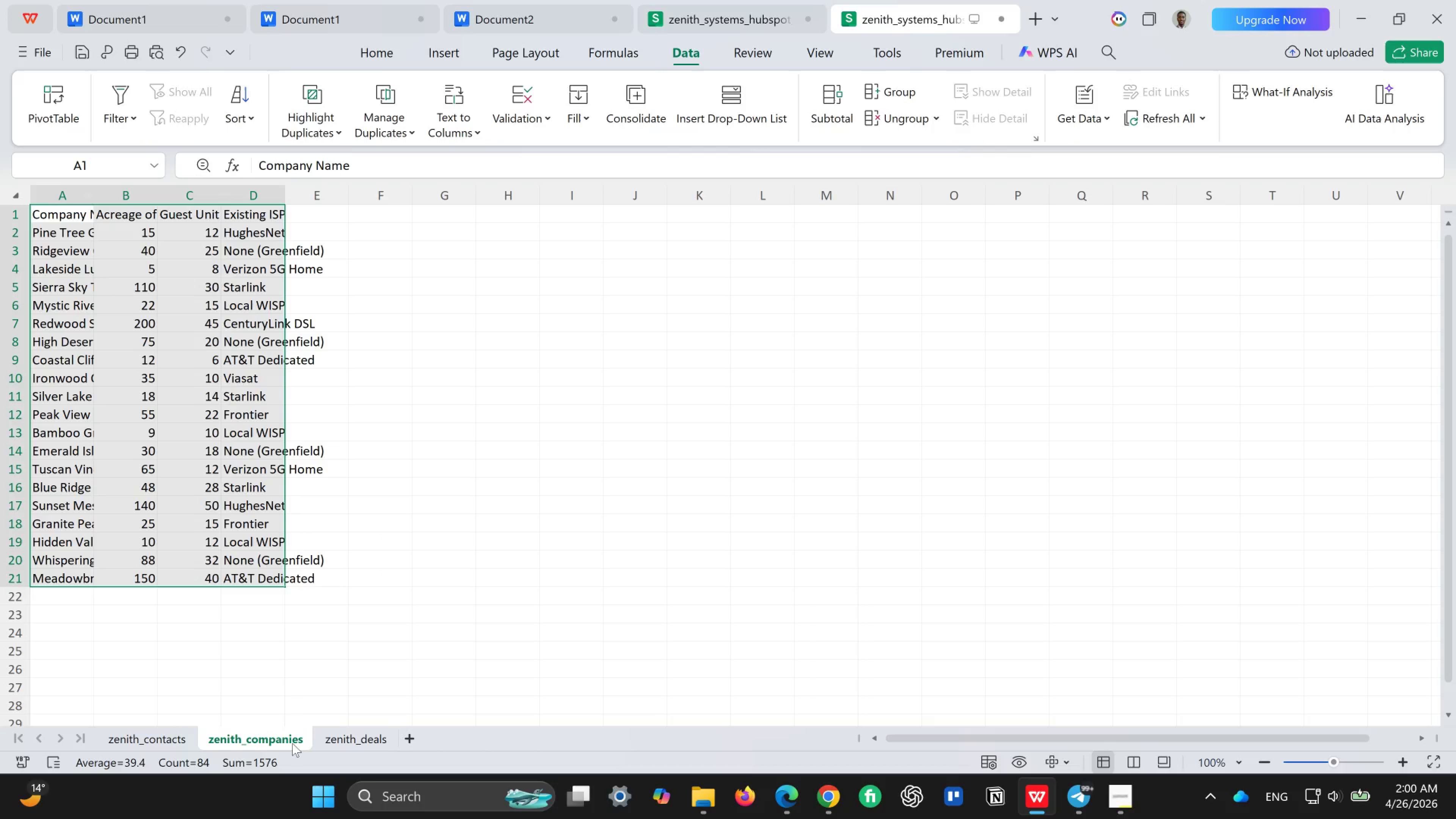 
key(Delete)
 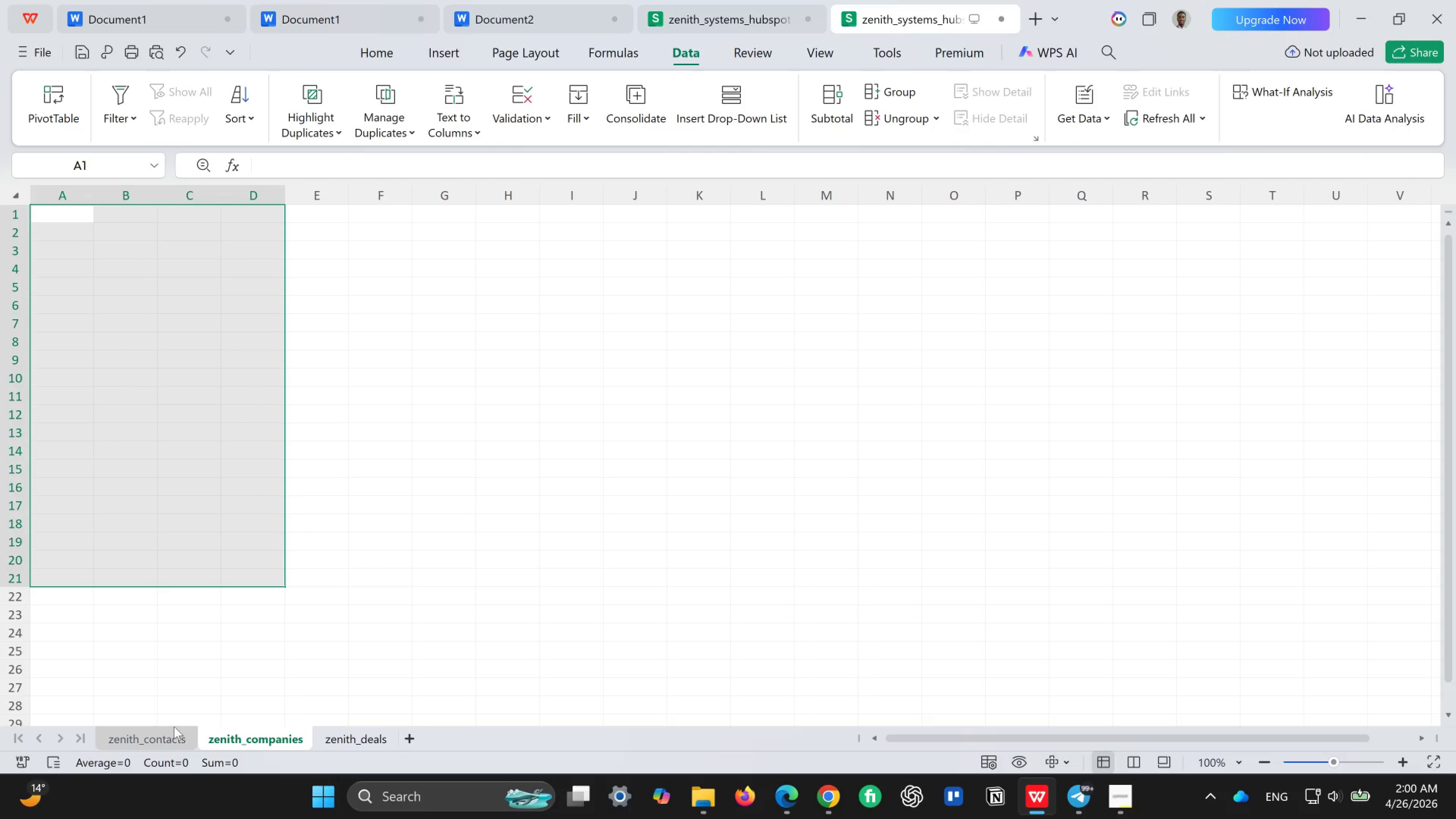 
left_click([174, 726])
 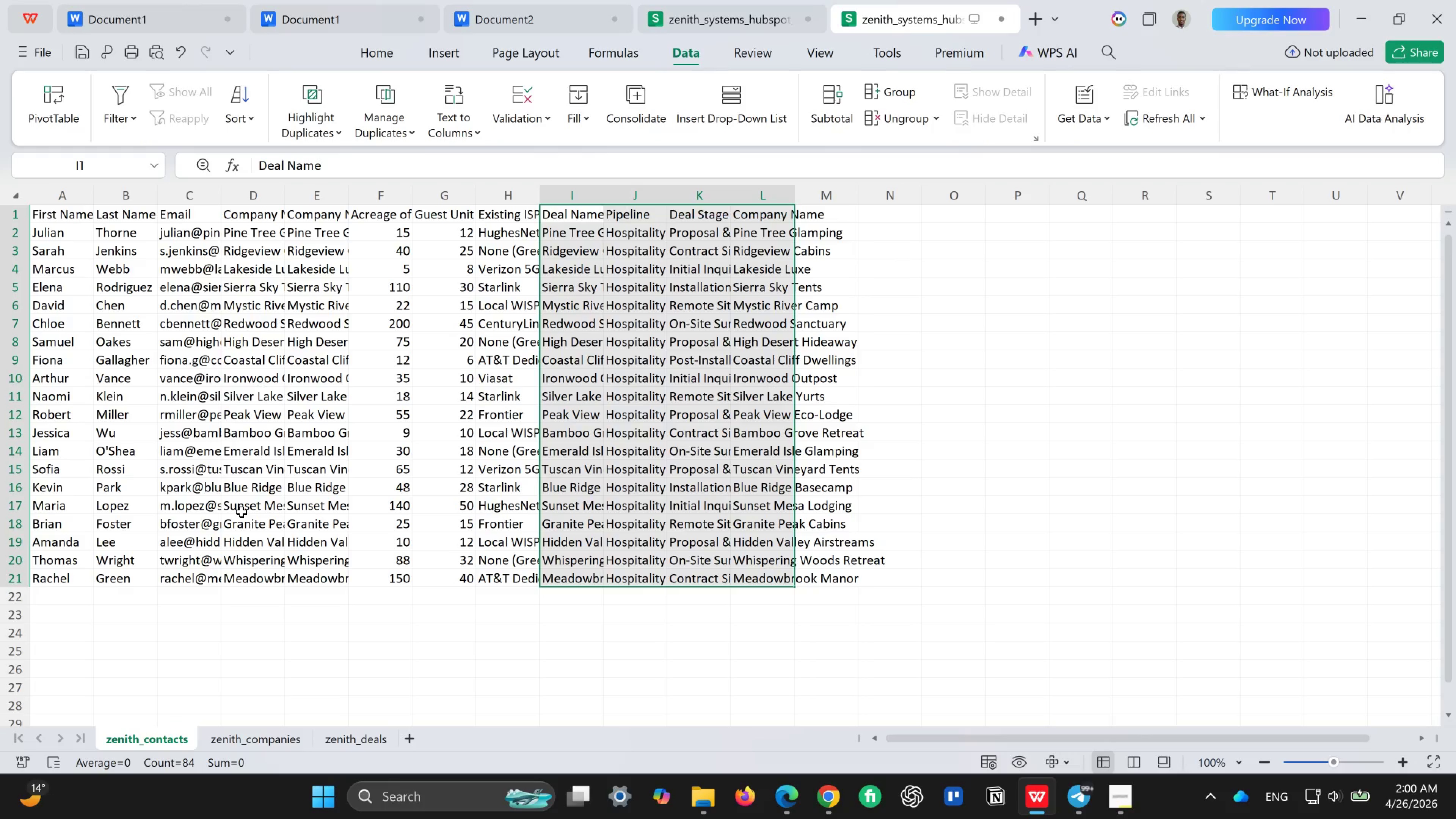 
scroll: coordinate [185, 492], scroll_direction: up, amount: 1.0
 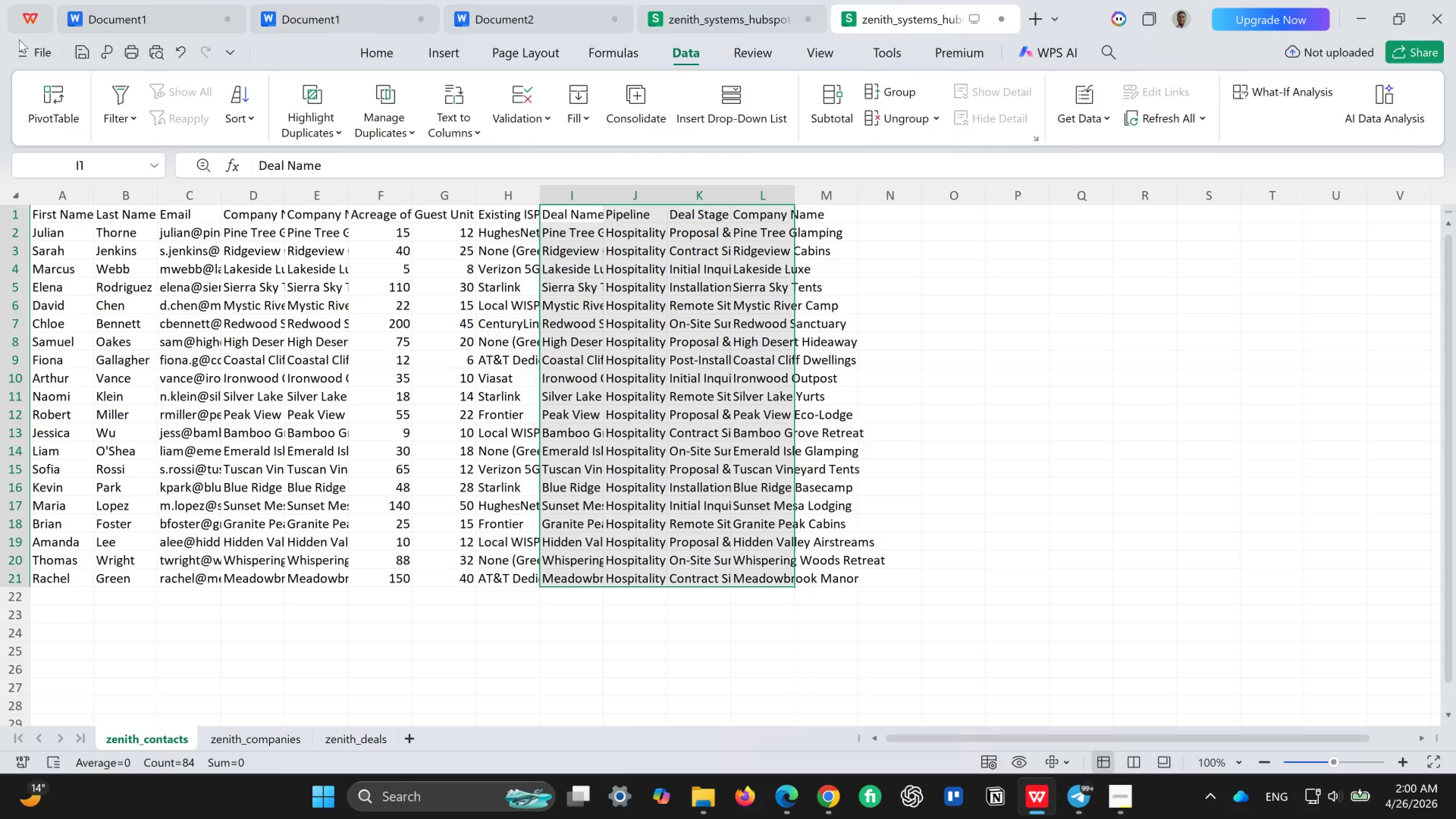 
left_click([19, 55])
 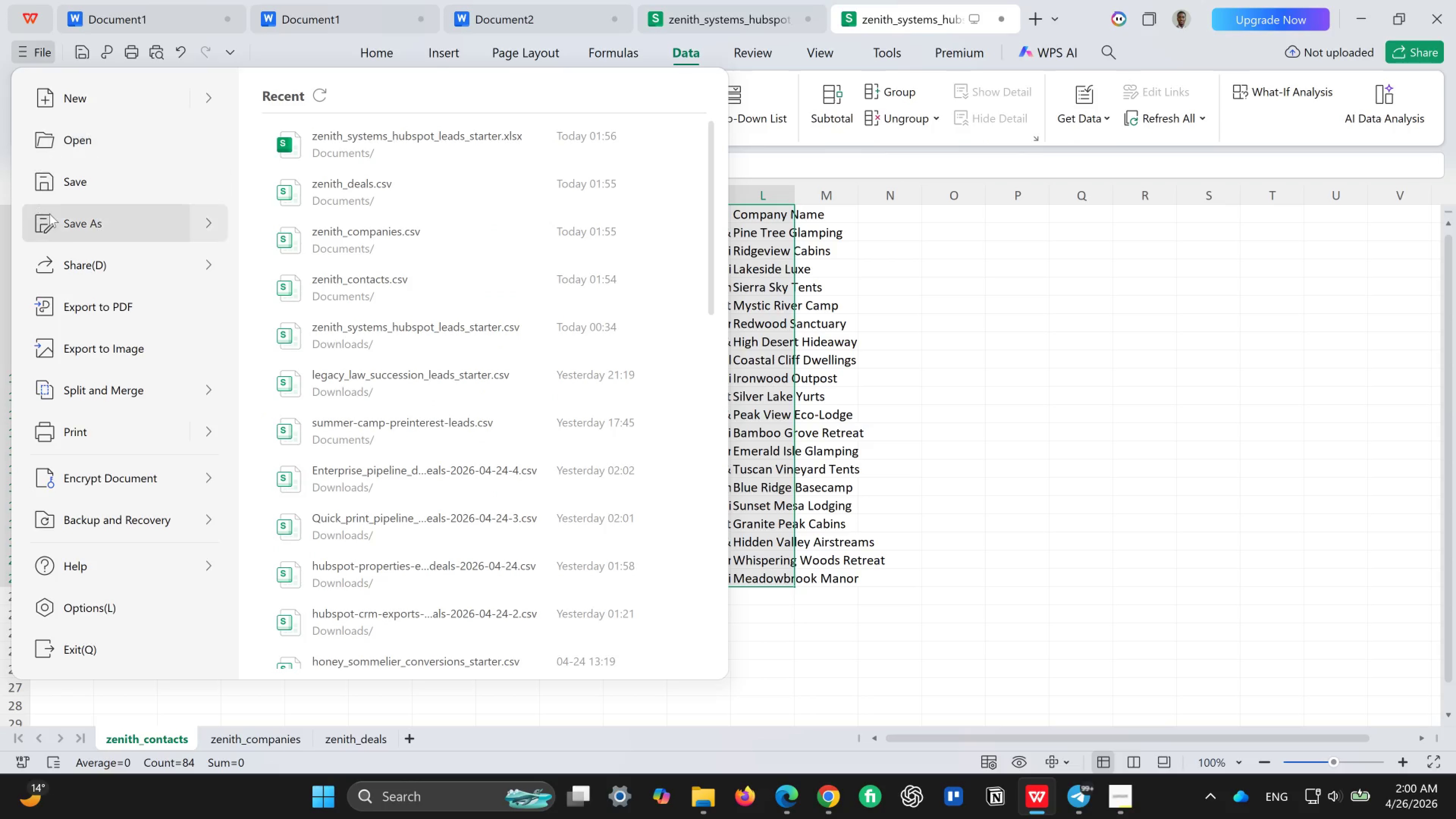 
left_click([67, 218])
 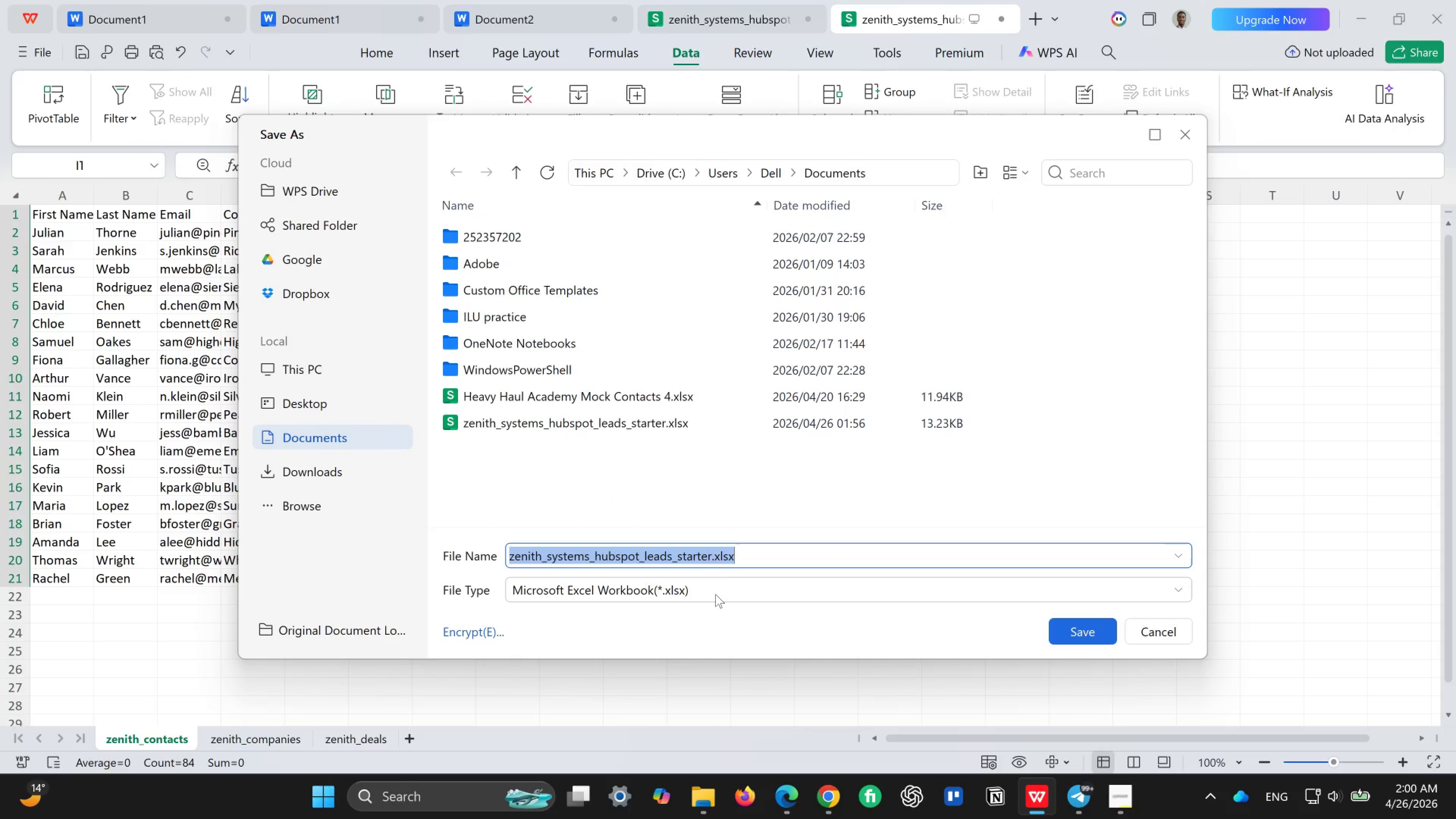 
left_click([712, 558])
 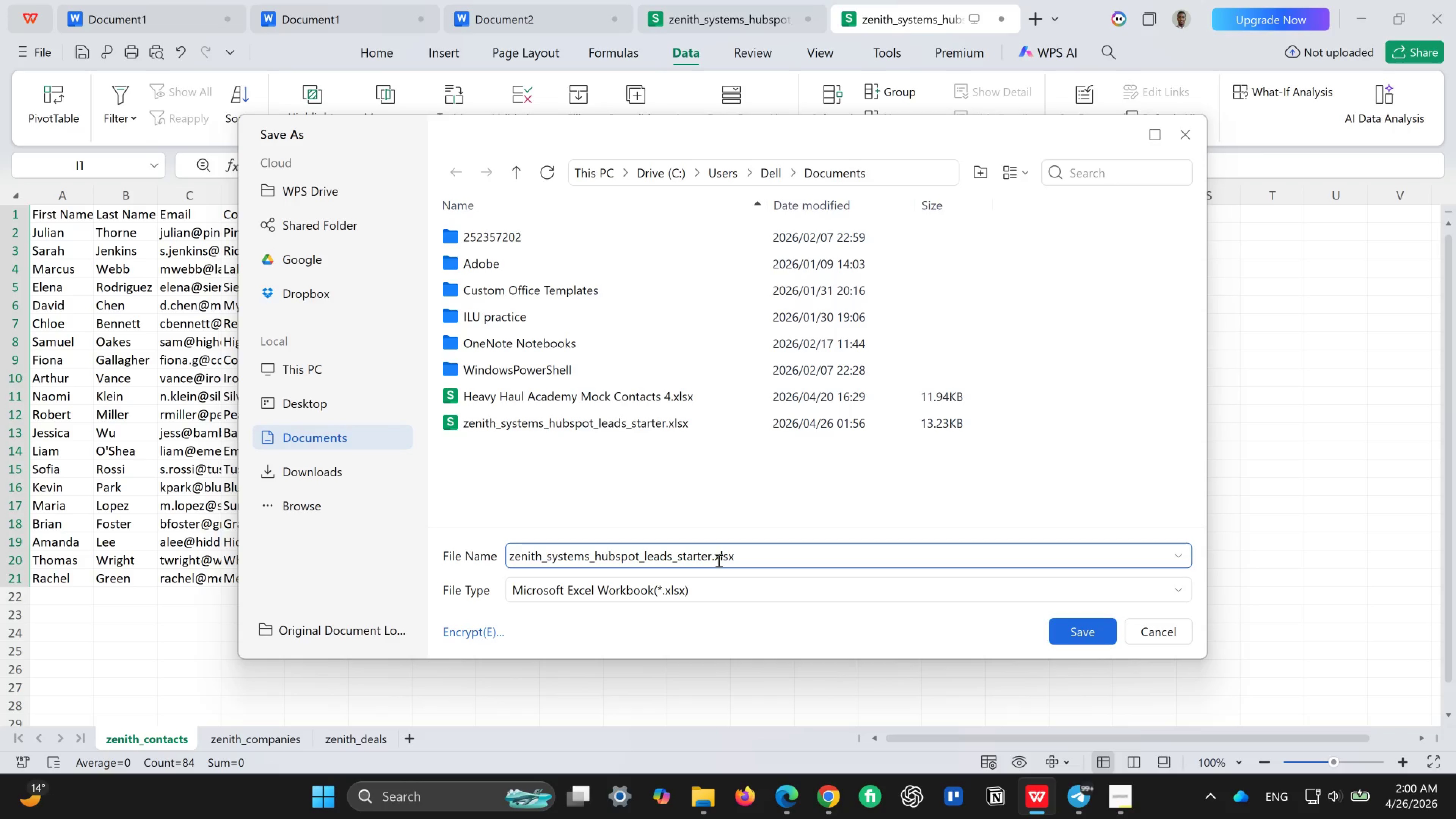 
key(1)
 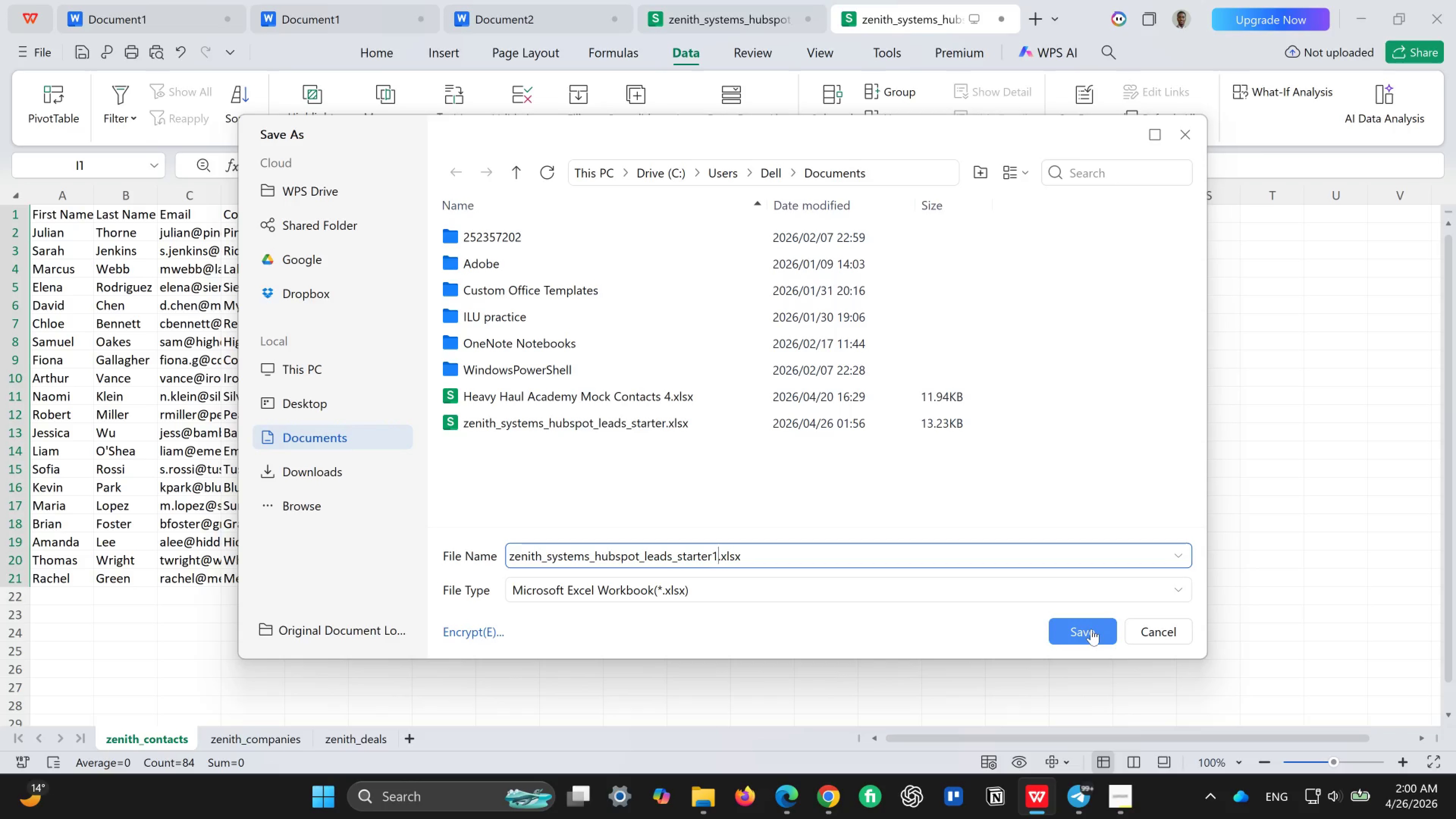 
left_click([1091, 629])
 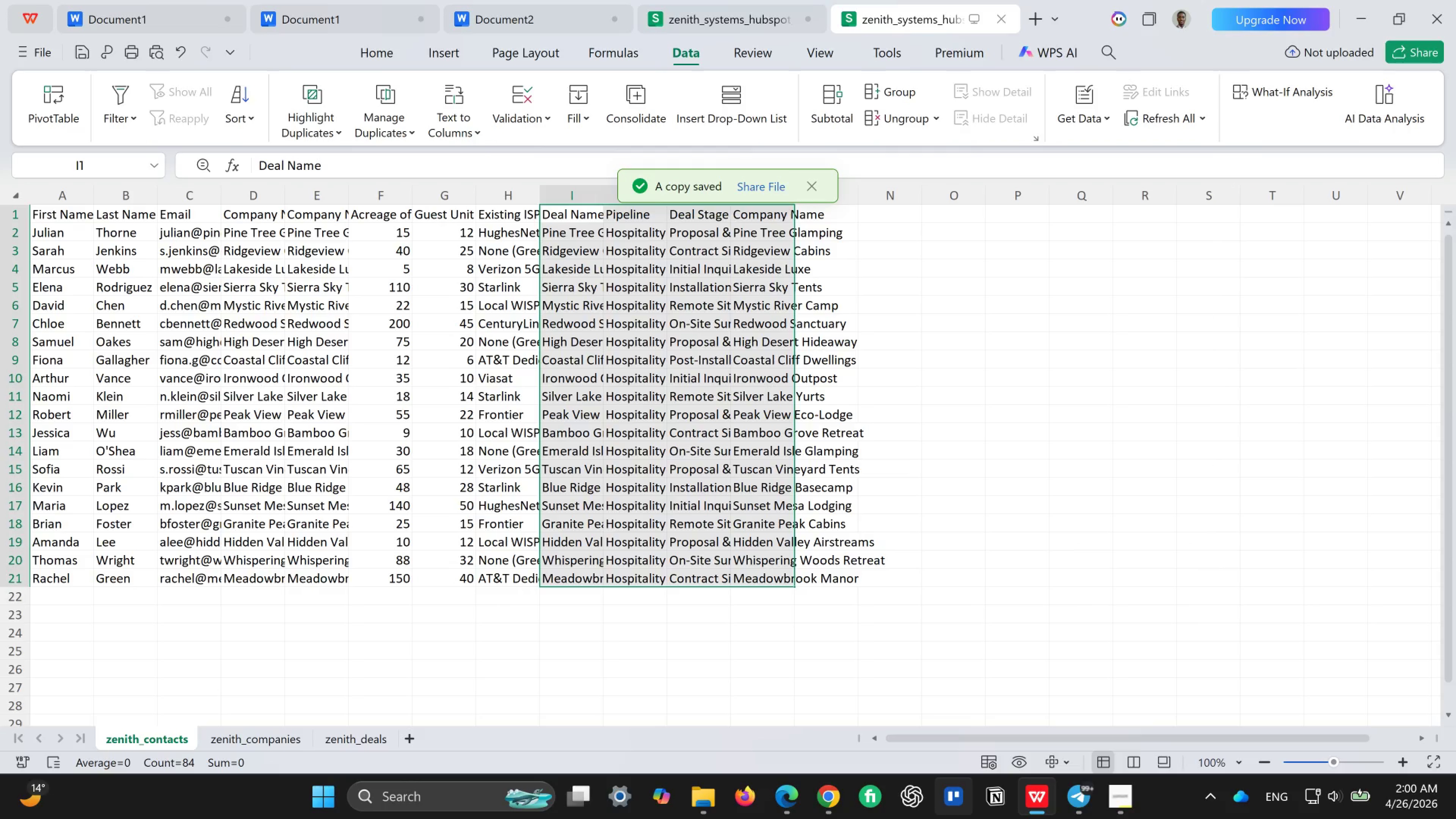 
left_click([842, 806])
 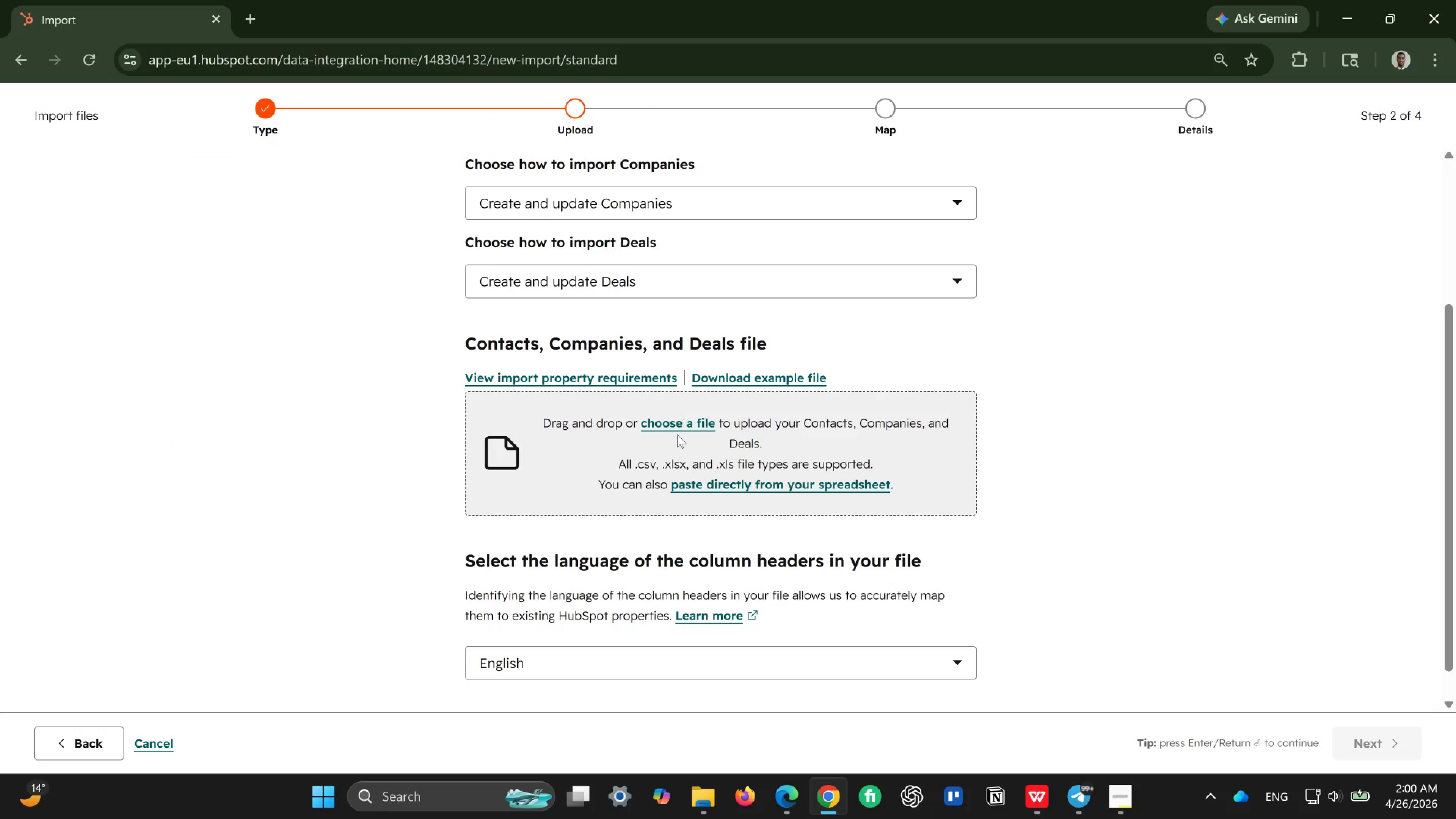 
left_click([690, 416])
 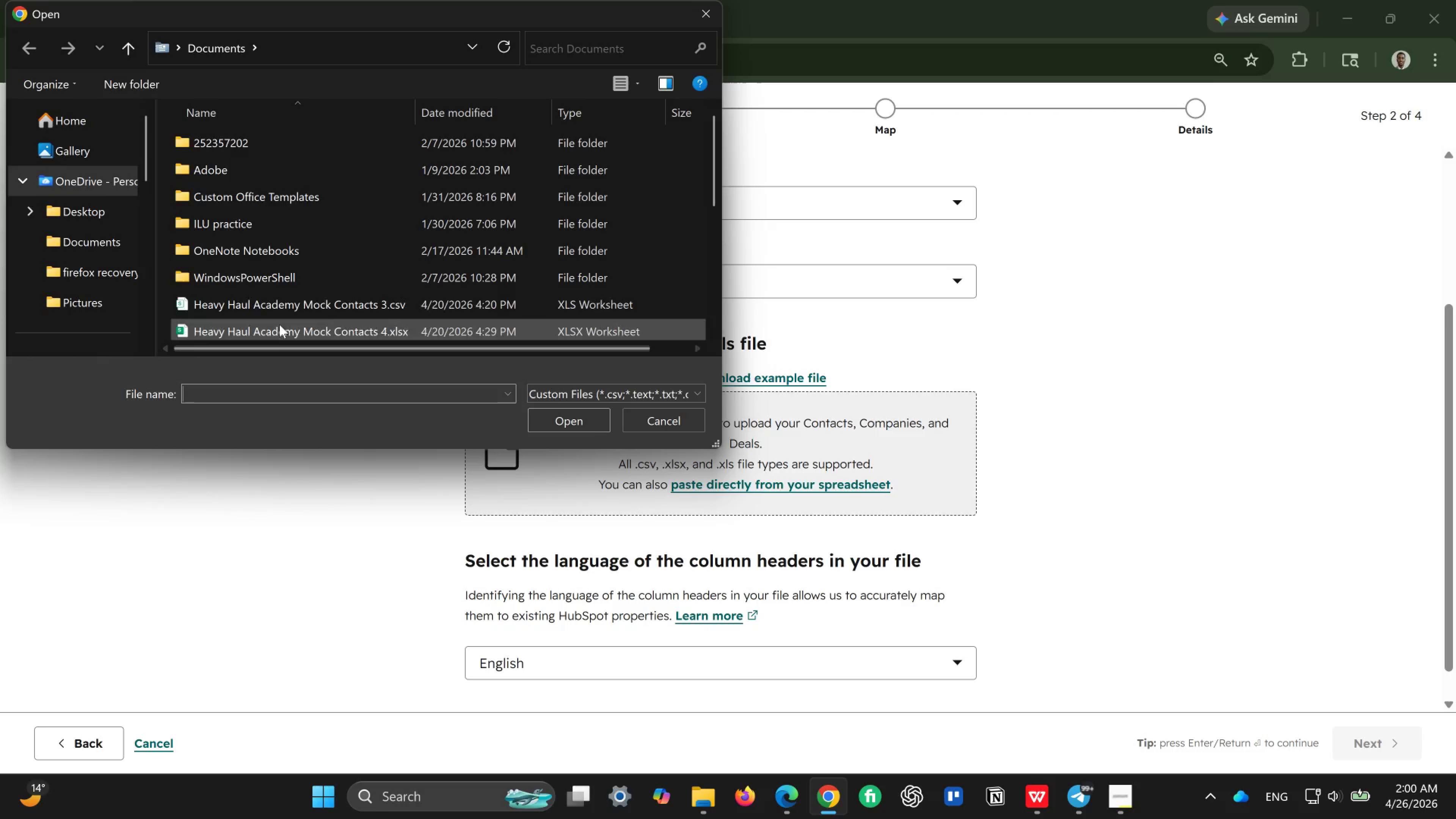 
scroll: coordinate [266, 291], scroll_direction: down, amount: 10.0
 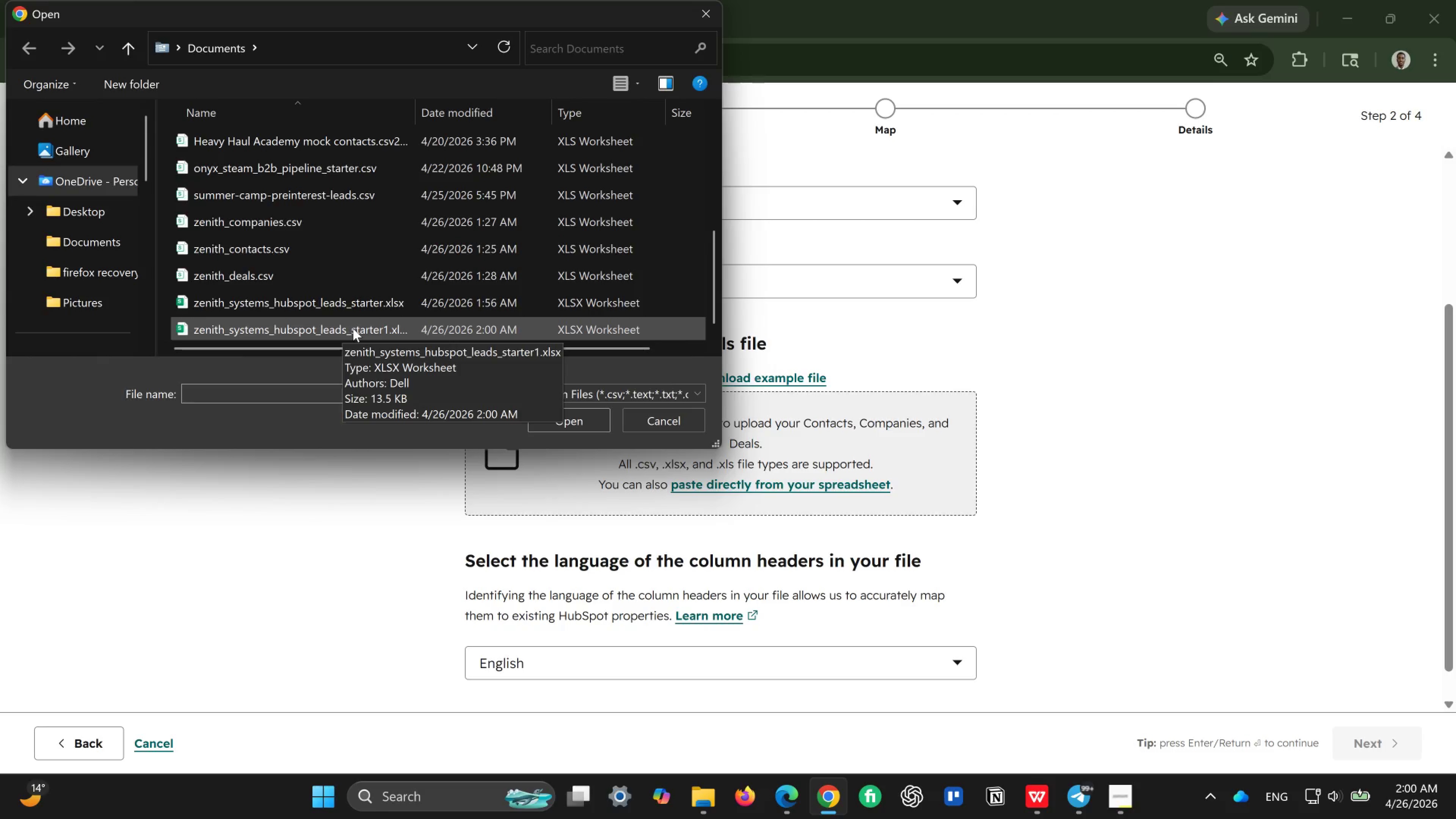 
left_click([353, 328])
 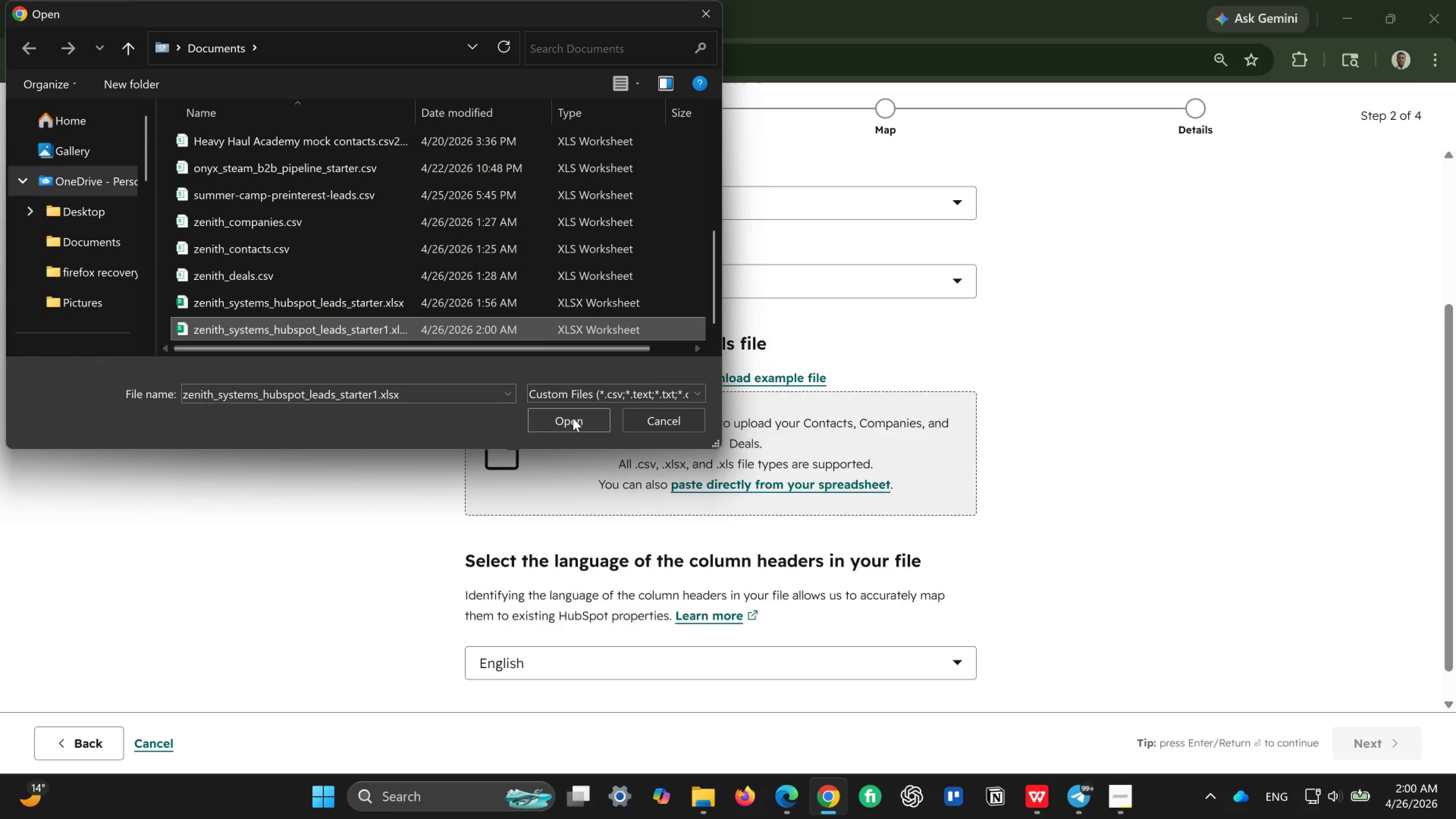 
left_click([573, 418])
 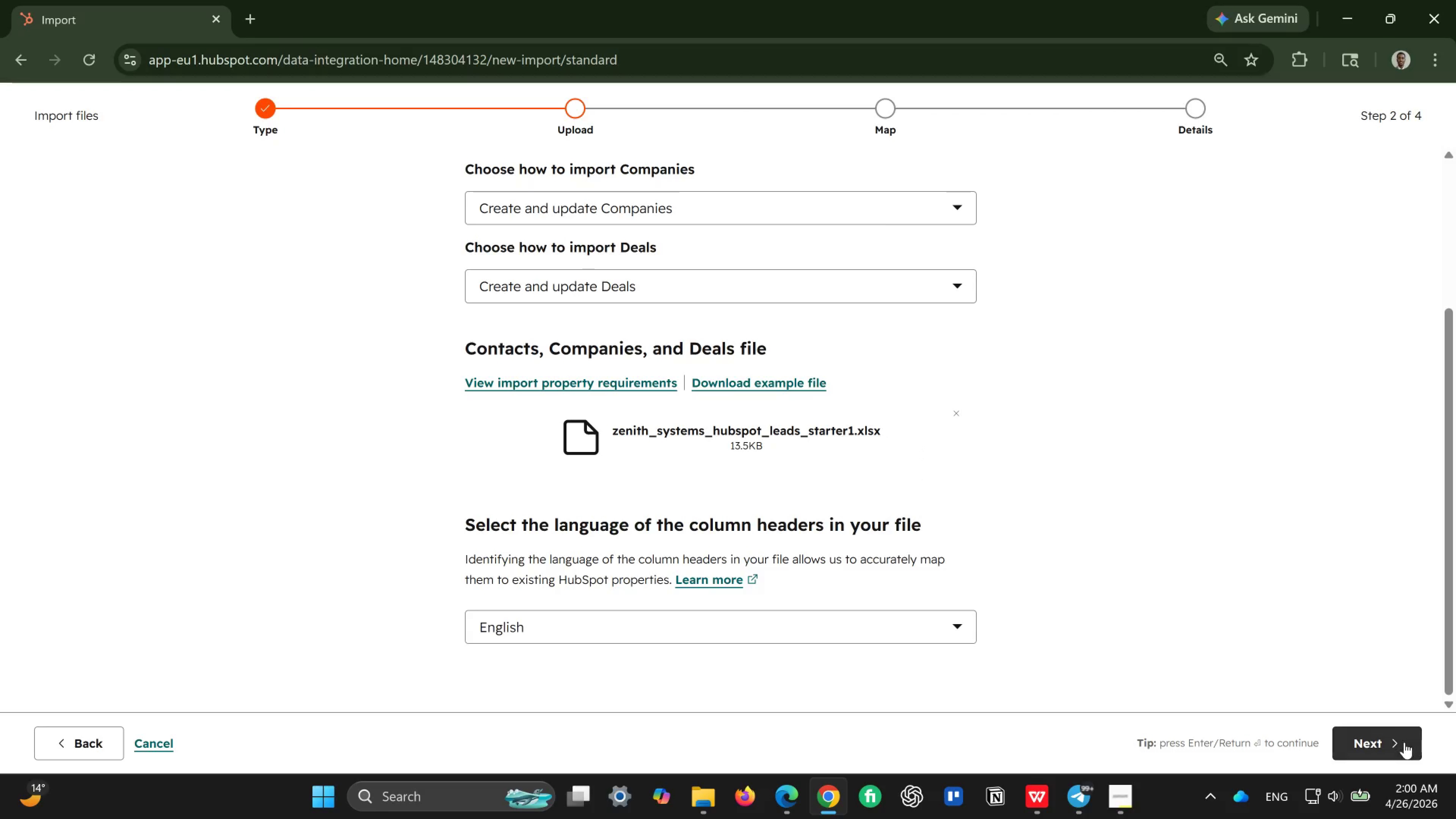 
left_click([1391, 744])
 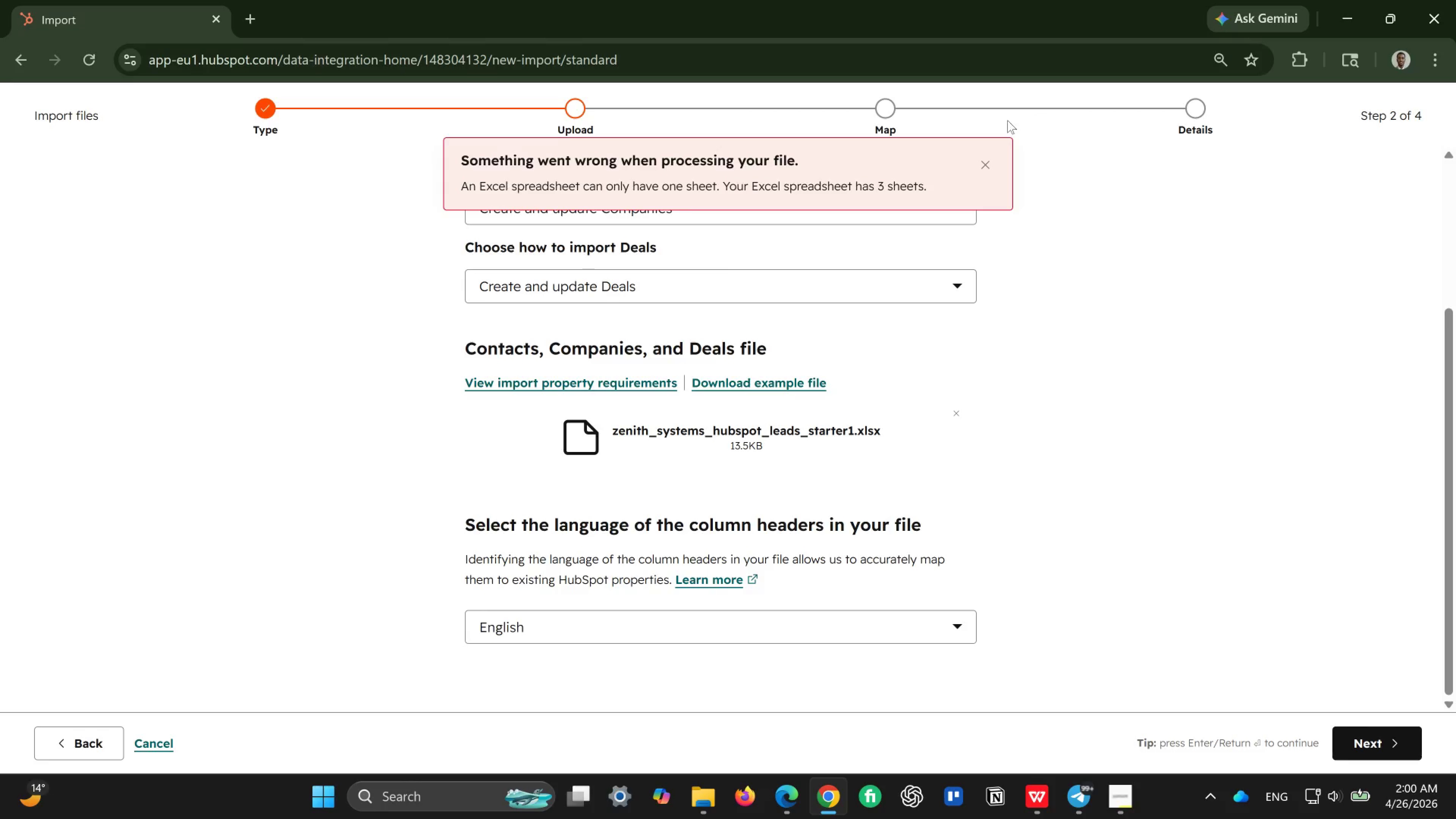 
left_click([985, 171])
 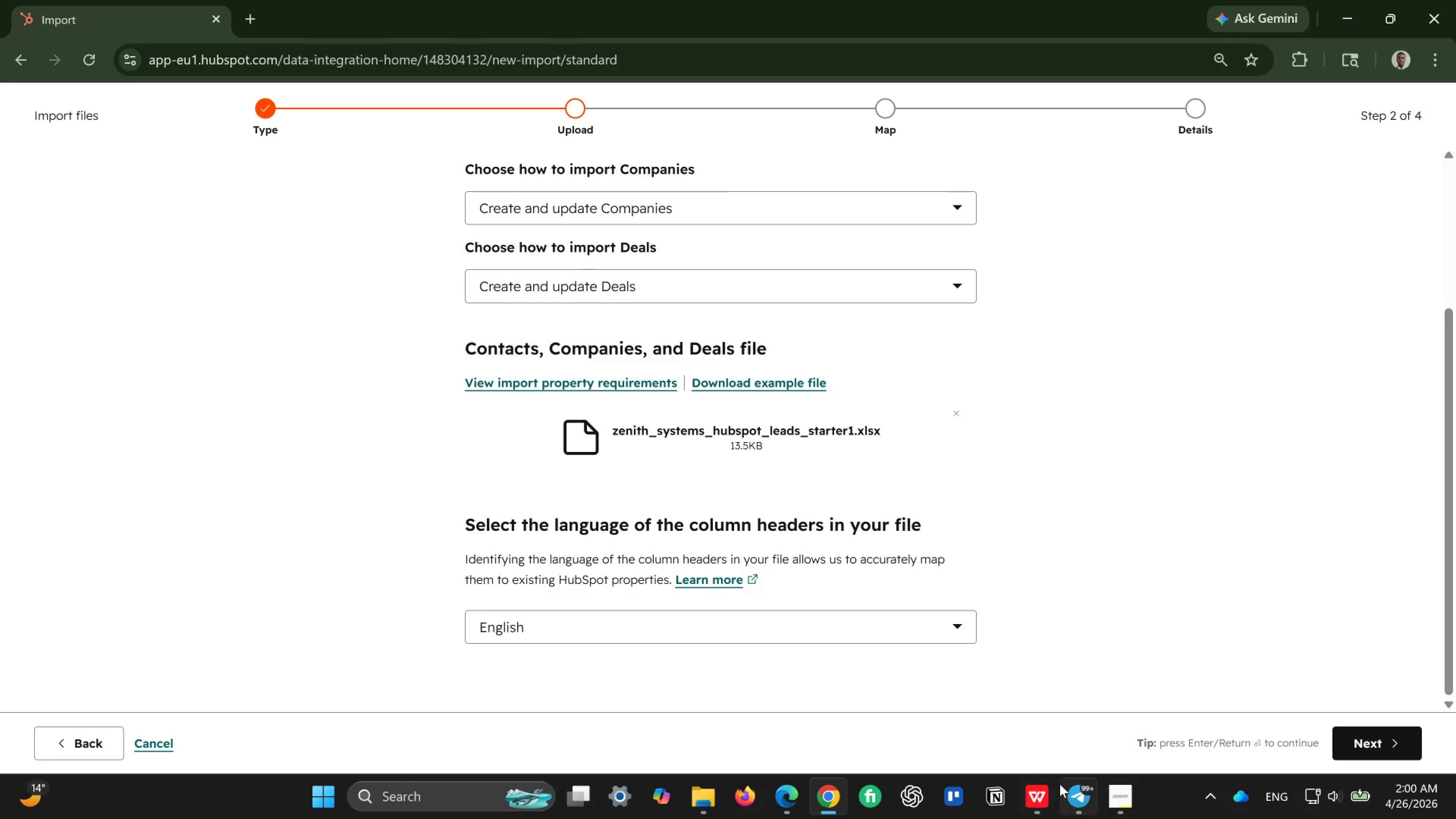 
left_click([1036, 804])
 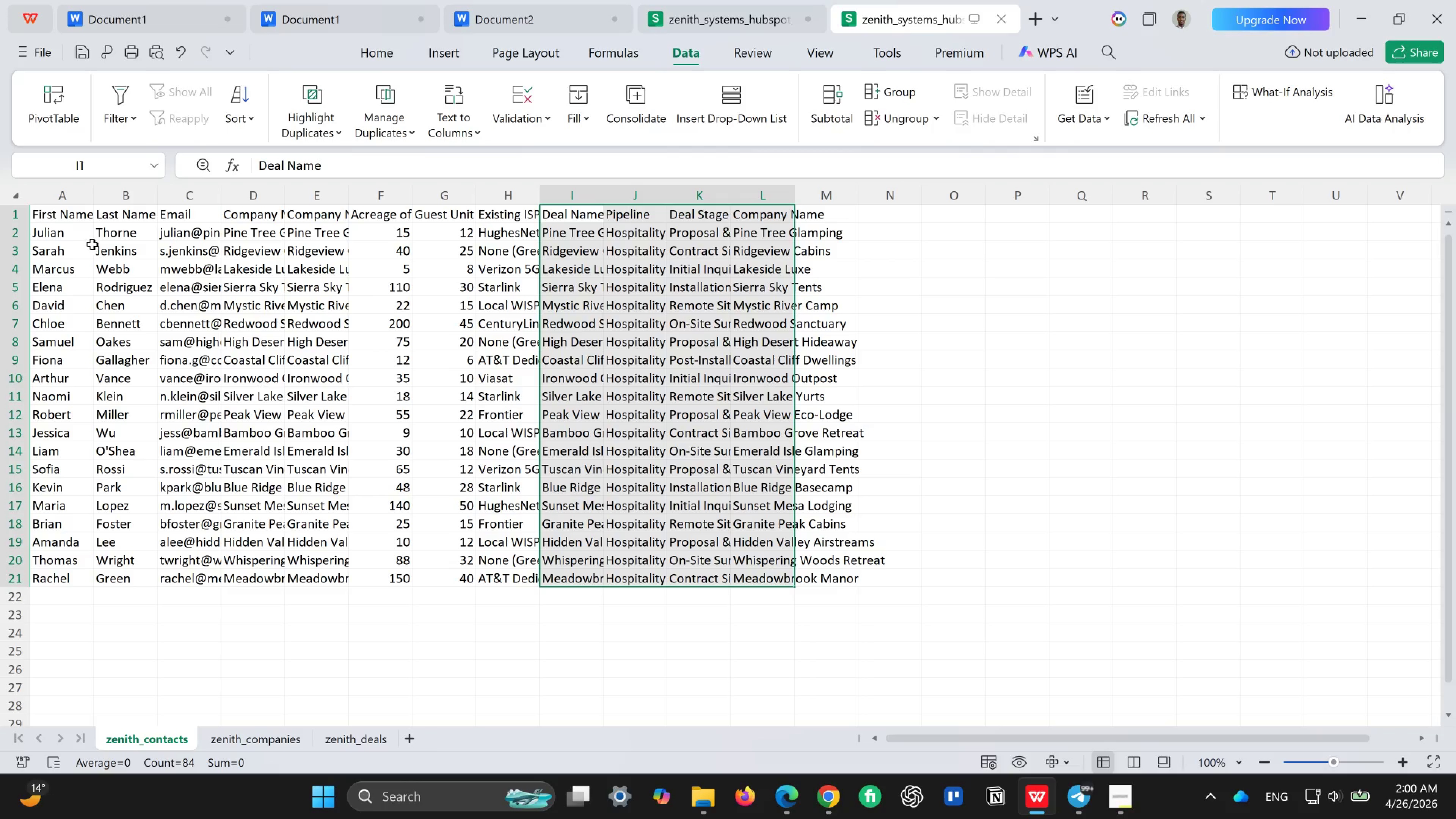 
left_click([67, 224])
 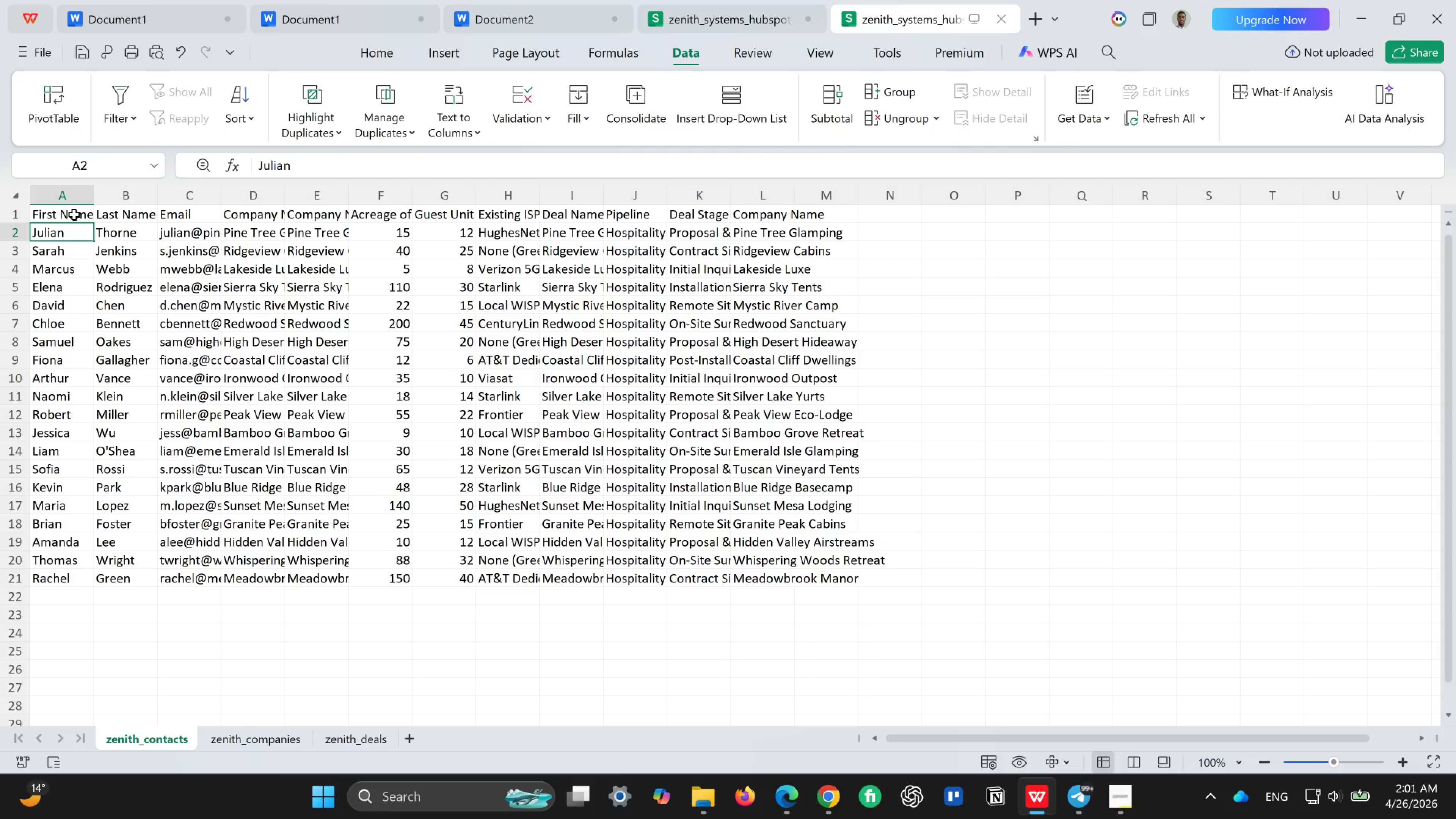 
left_click([74, 215])
 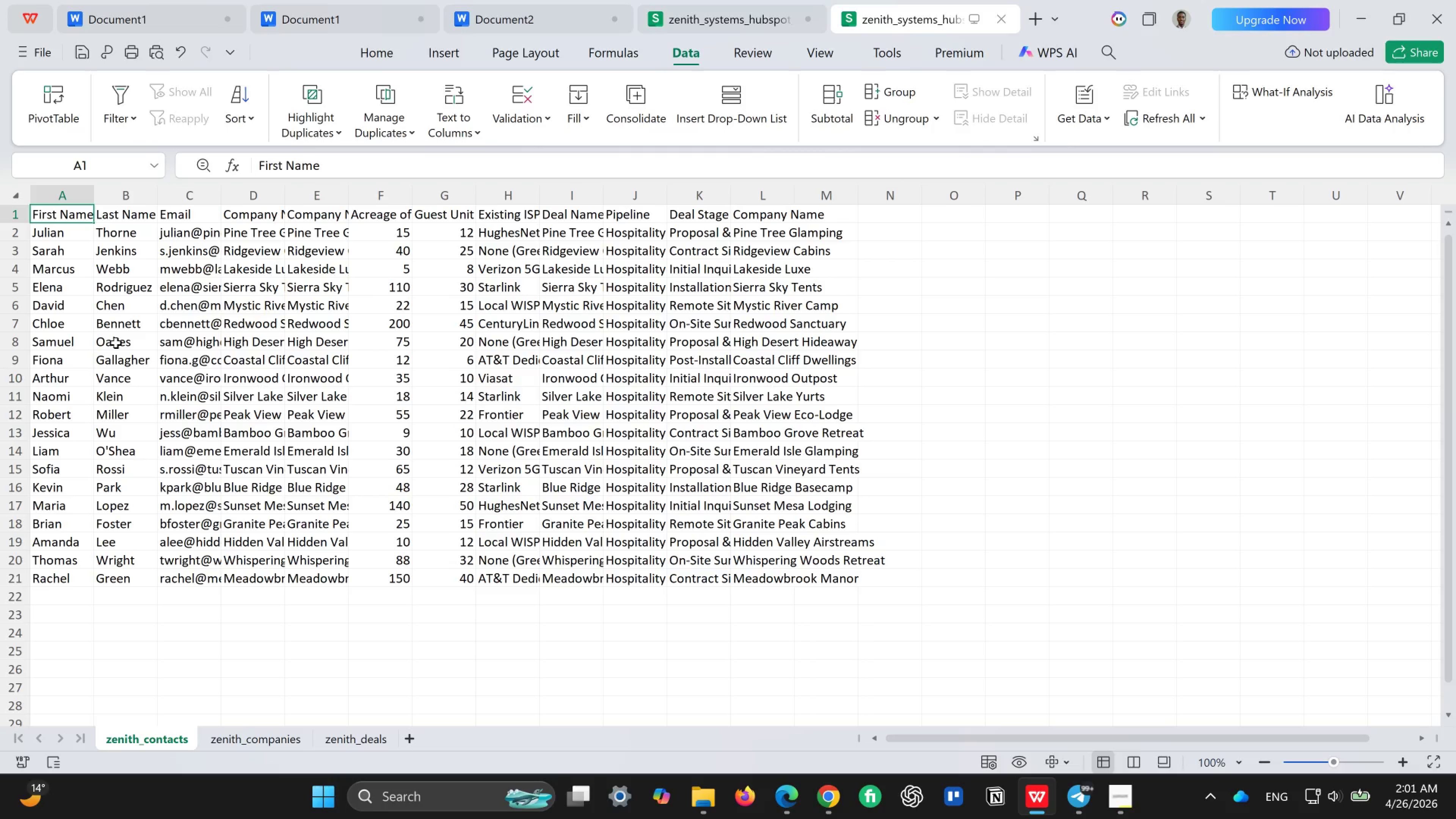 
key(Control+ControlLeft)
 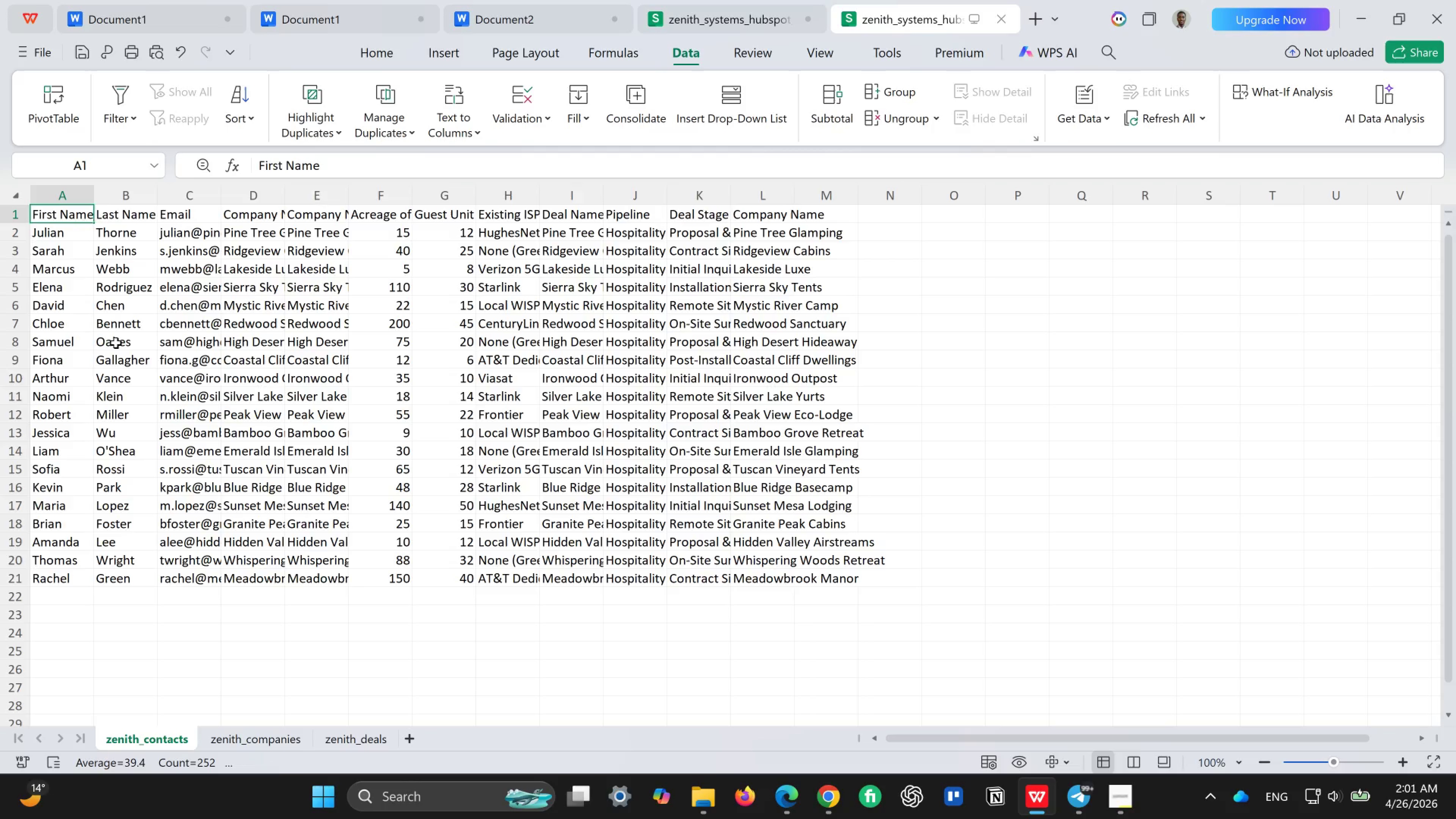 
key(Control+A)
 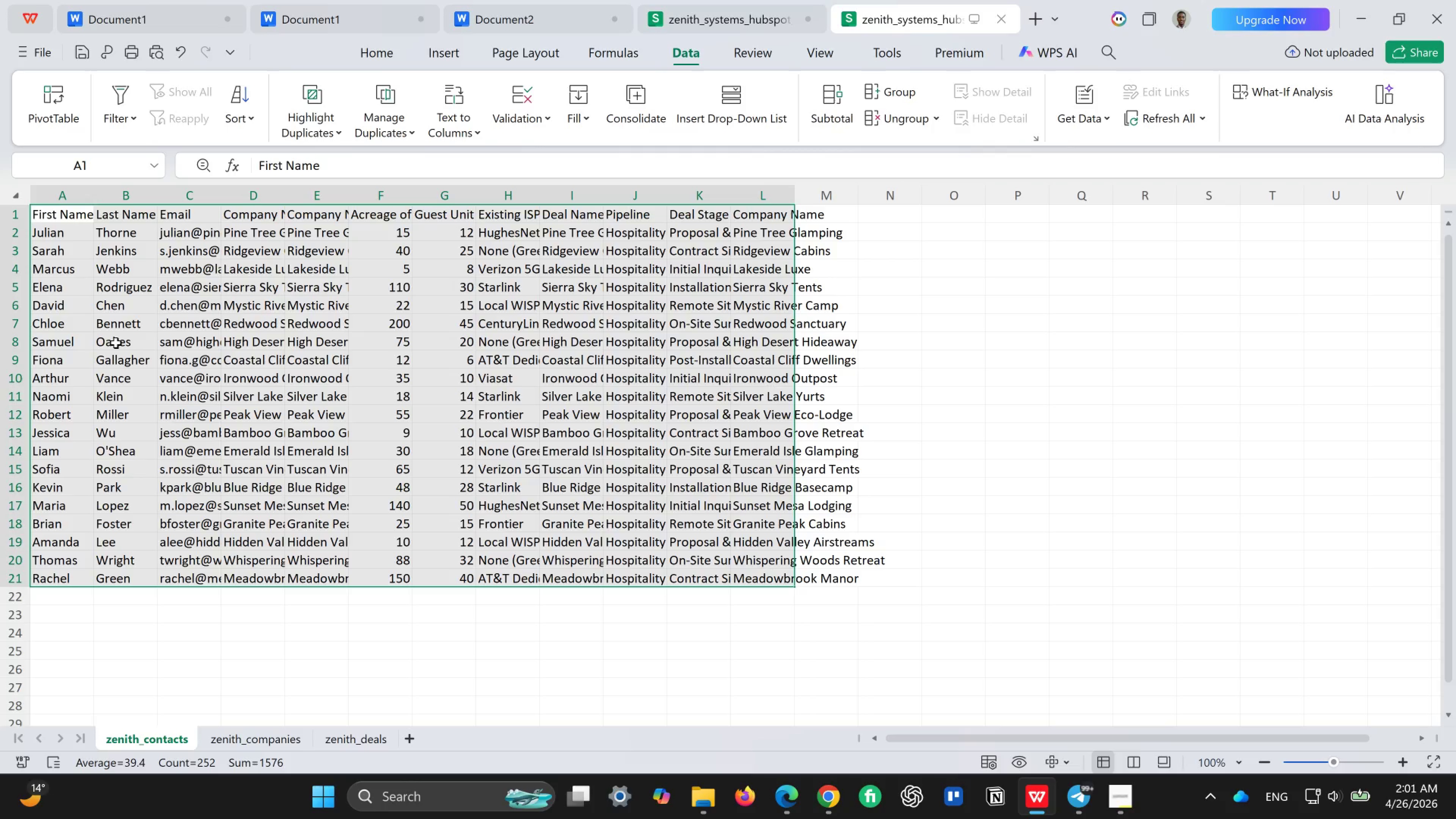 
key(Control+C)
 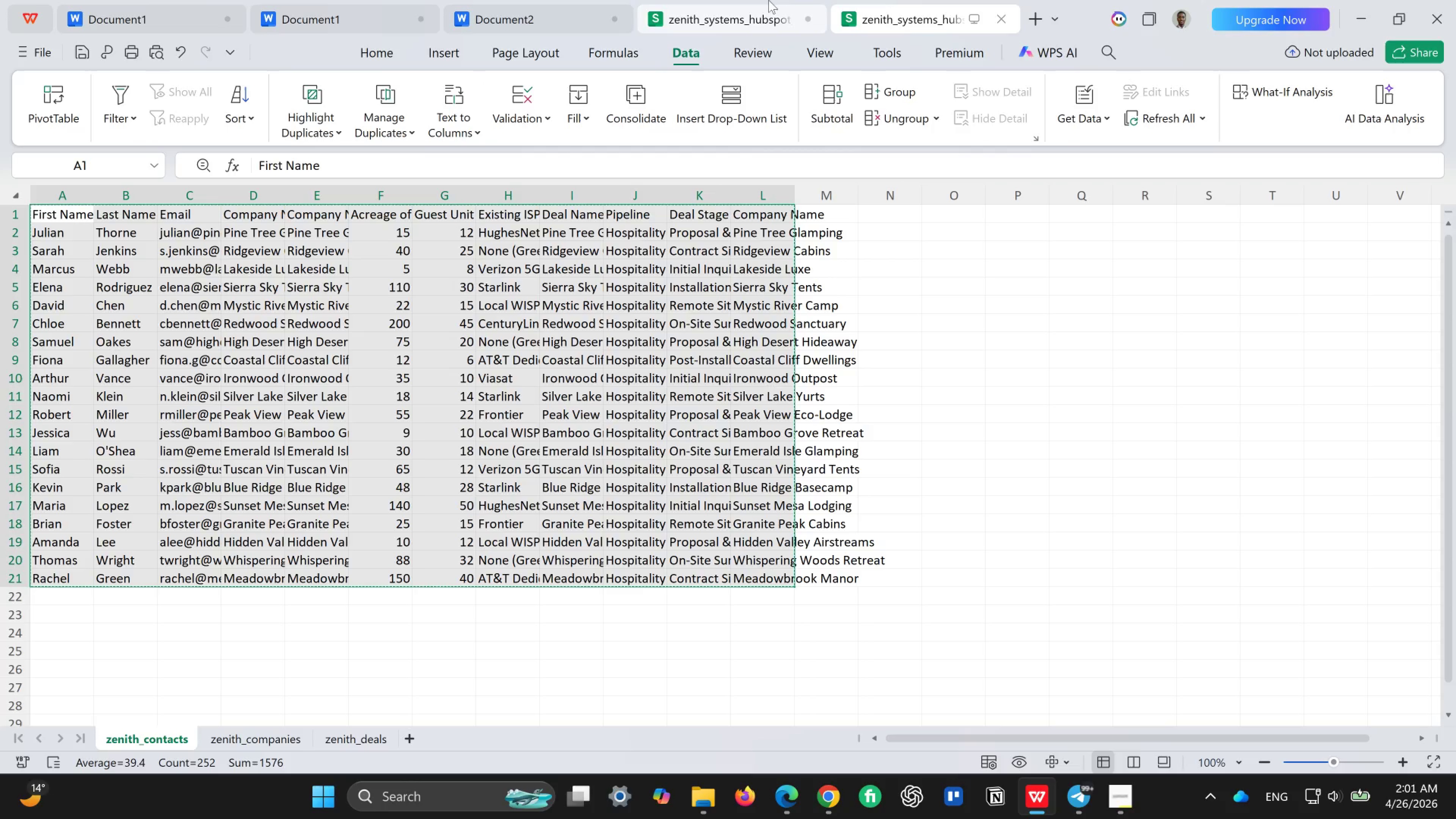 
left_click([729, 22])
 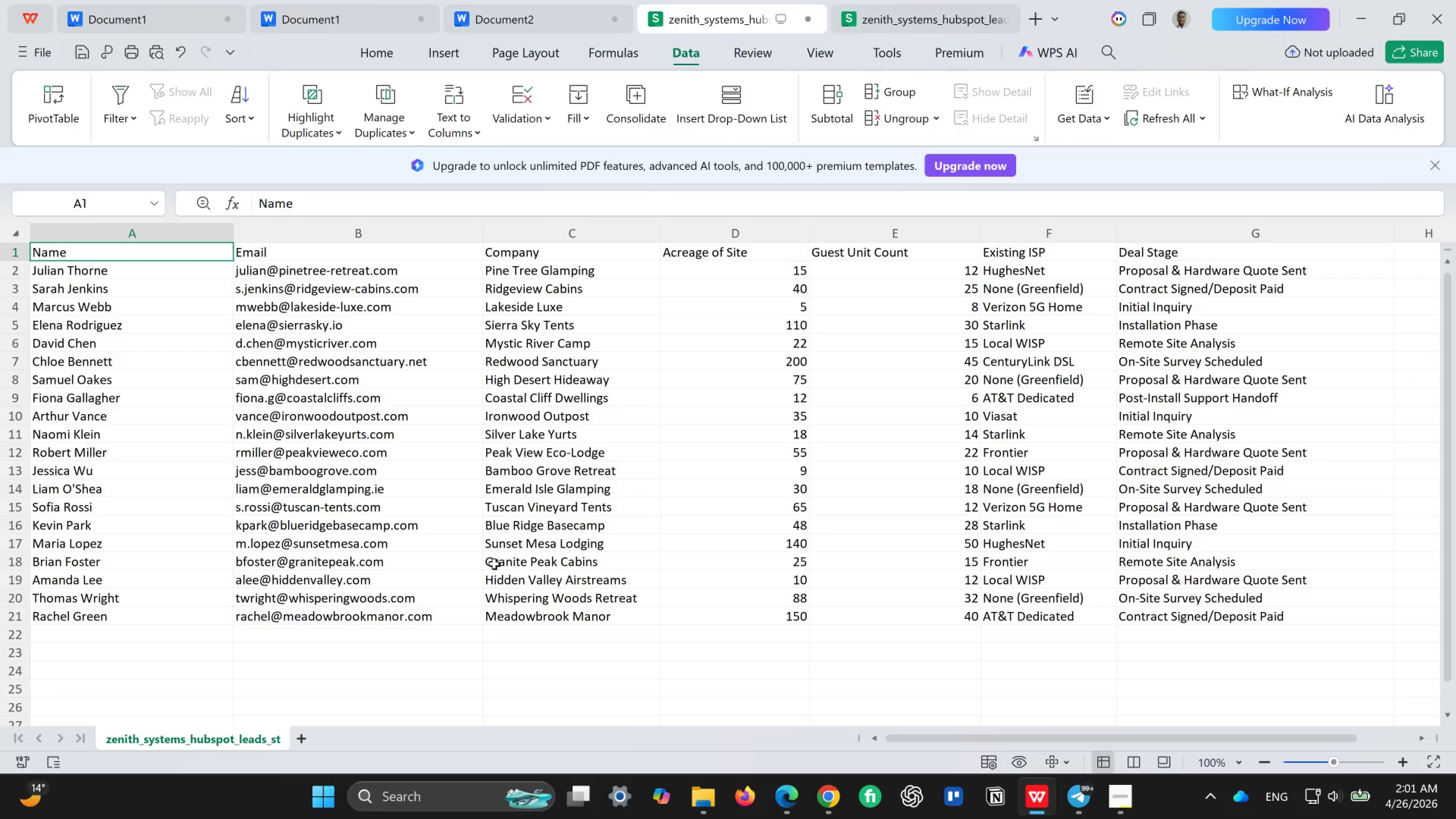 
key(Control+ControlLeft)
 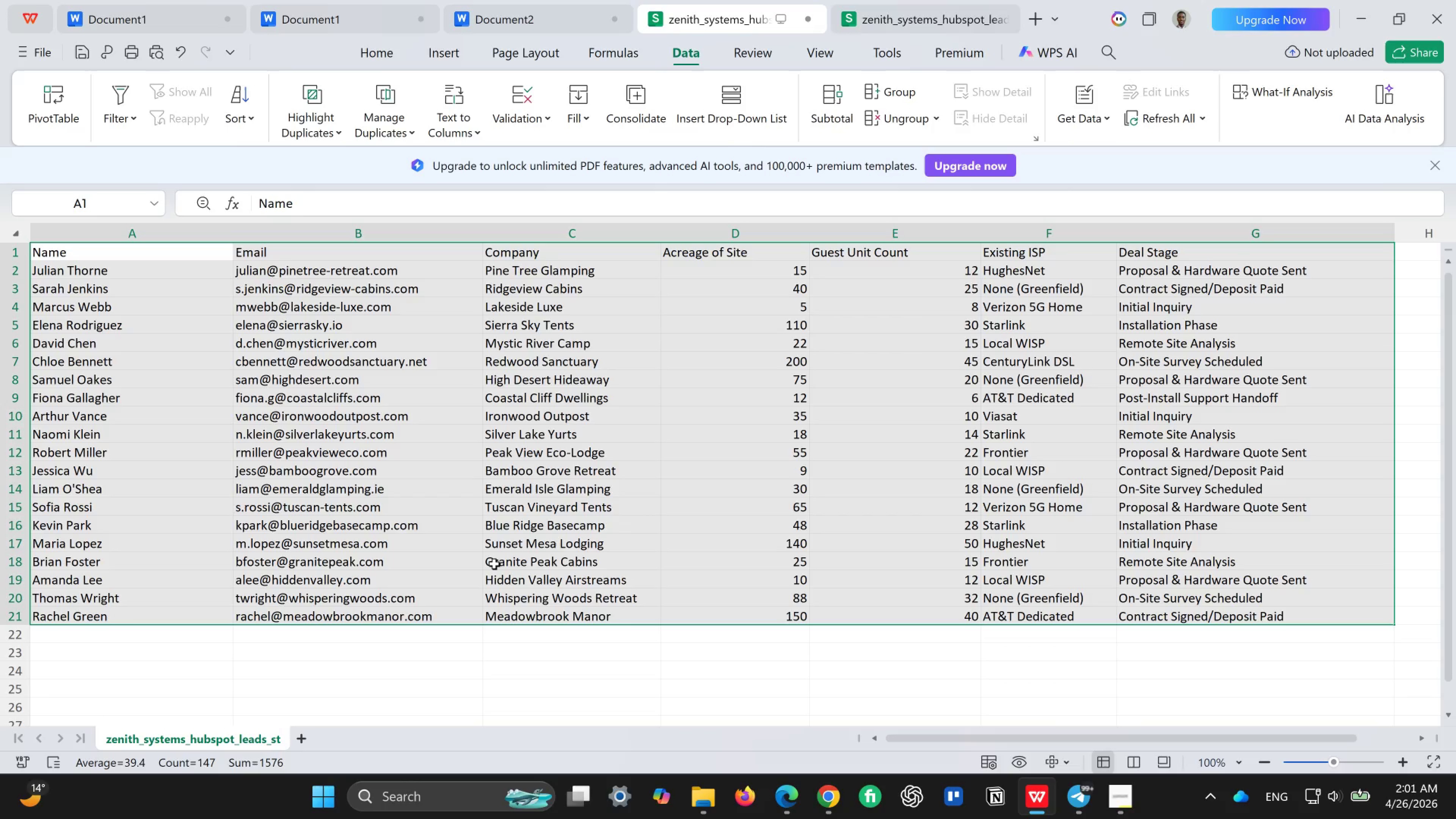 
key(Control+A)
 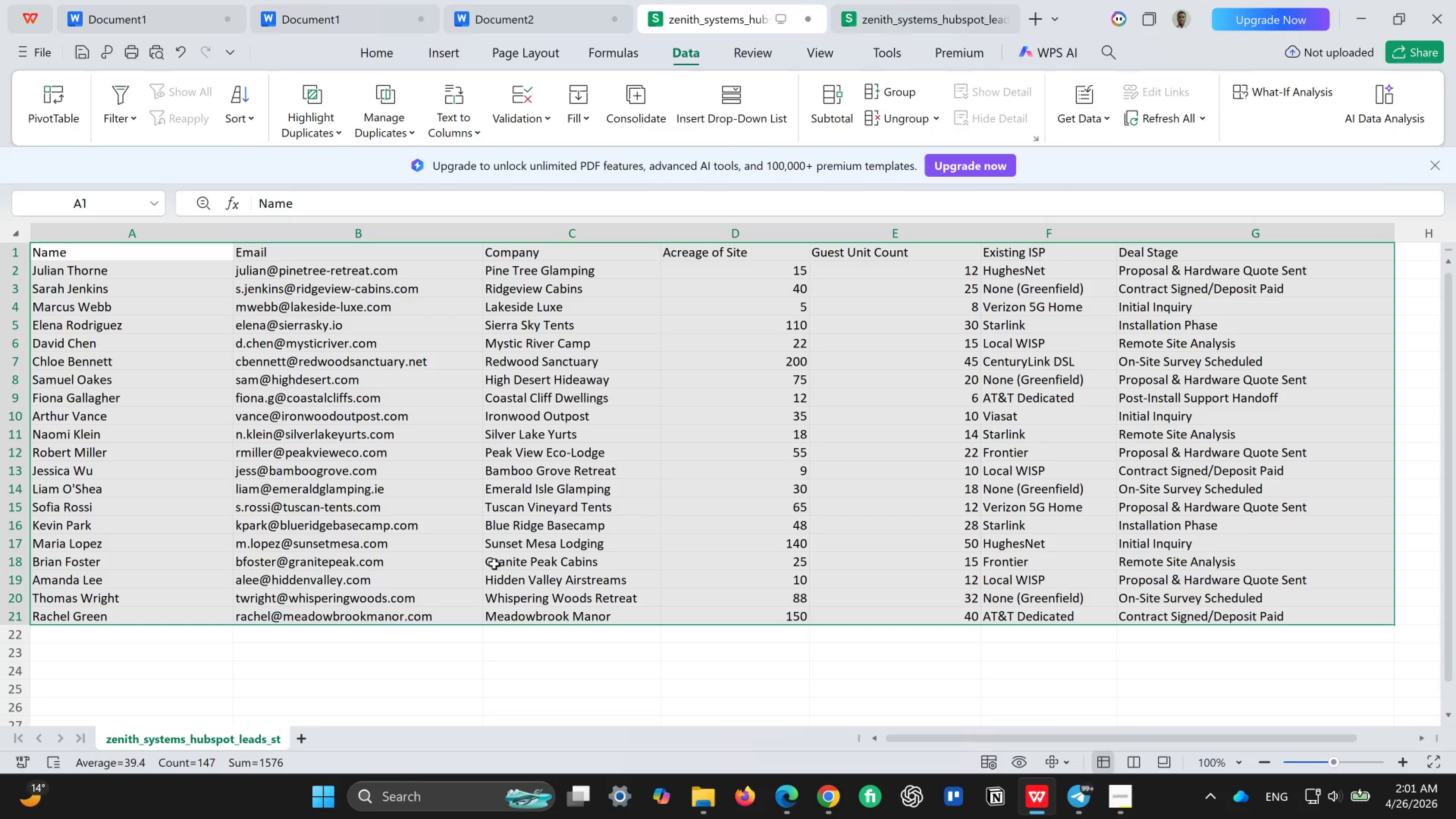 
key(Control+V)
 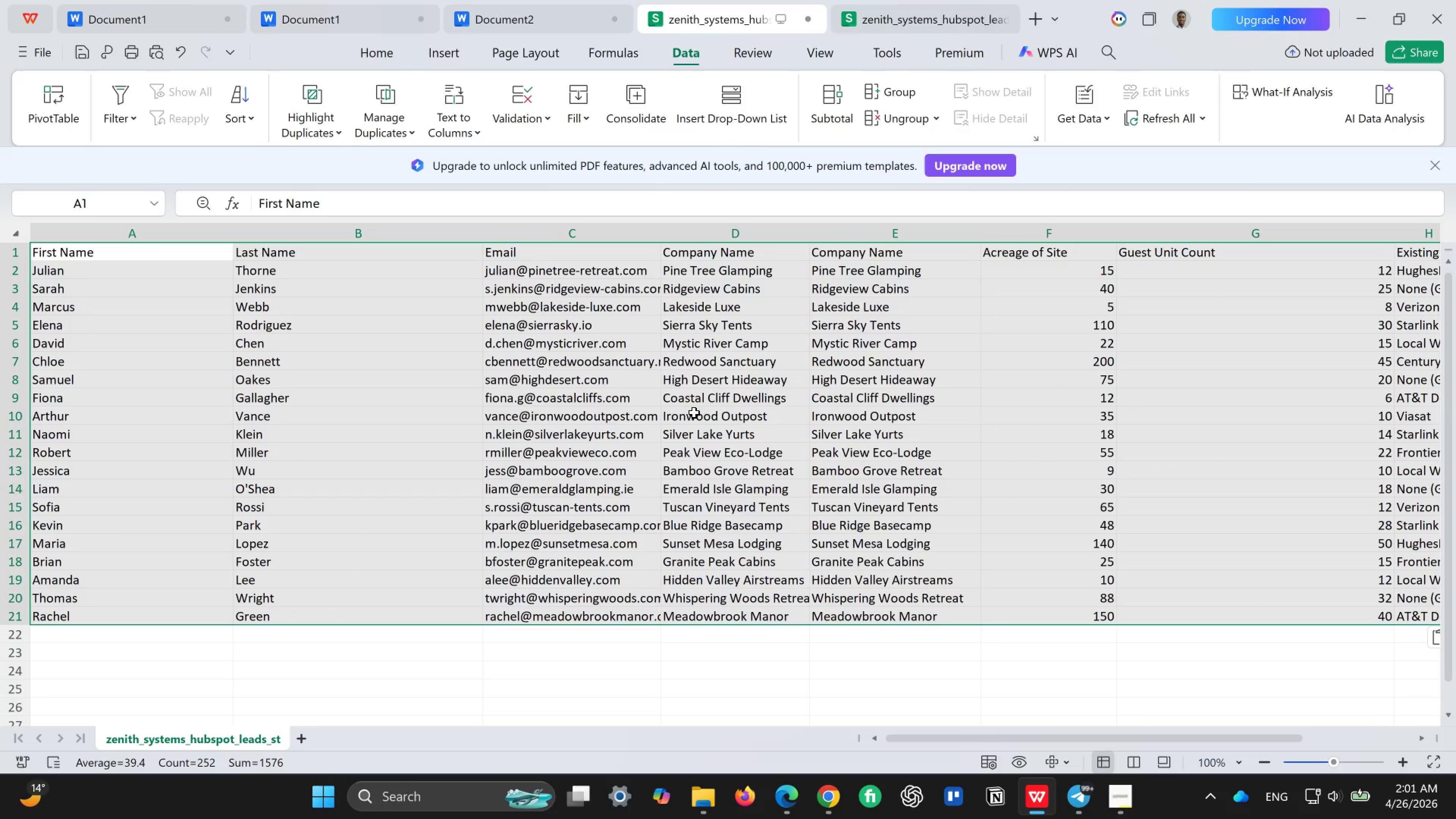 
wait(7.09)
 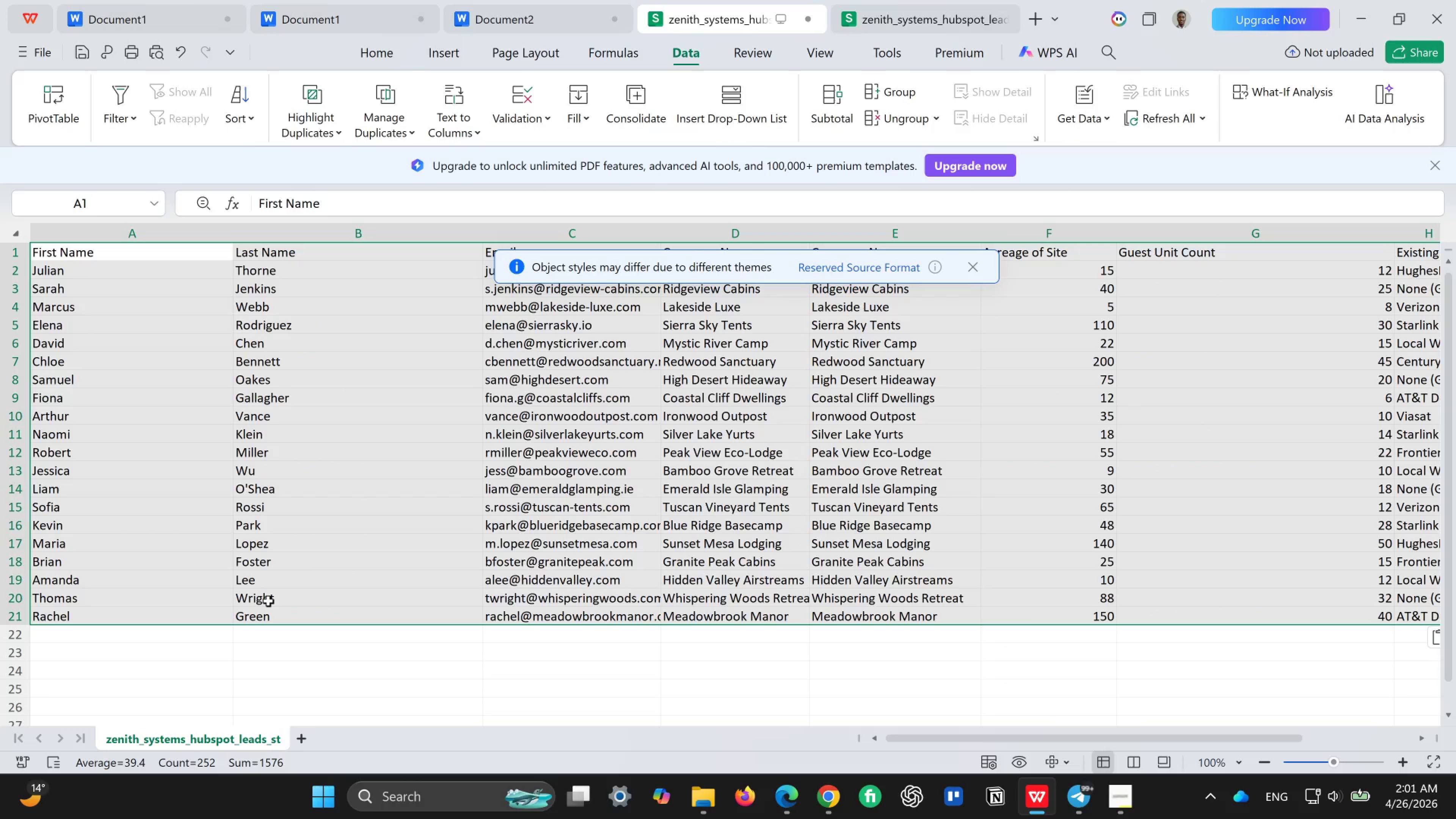 
scroll: coordinate [752, 436], scroll_direction: down, amount: 22.0
 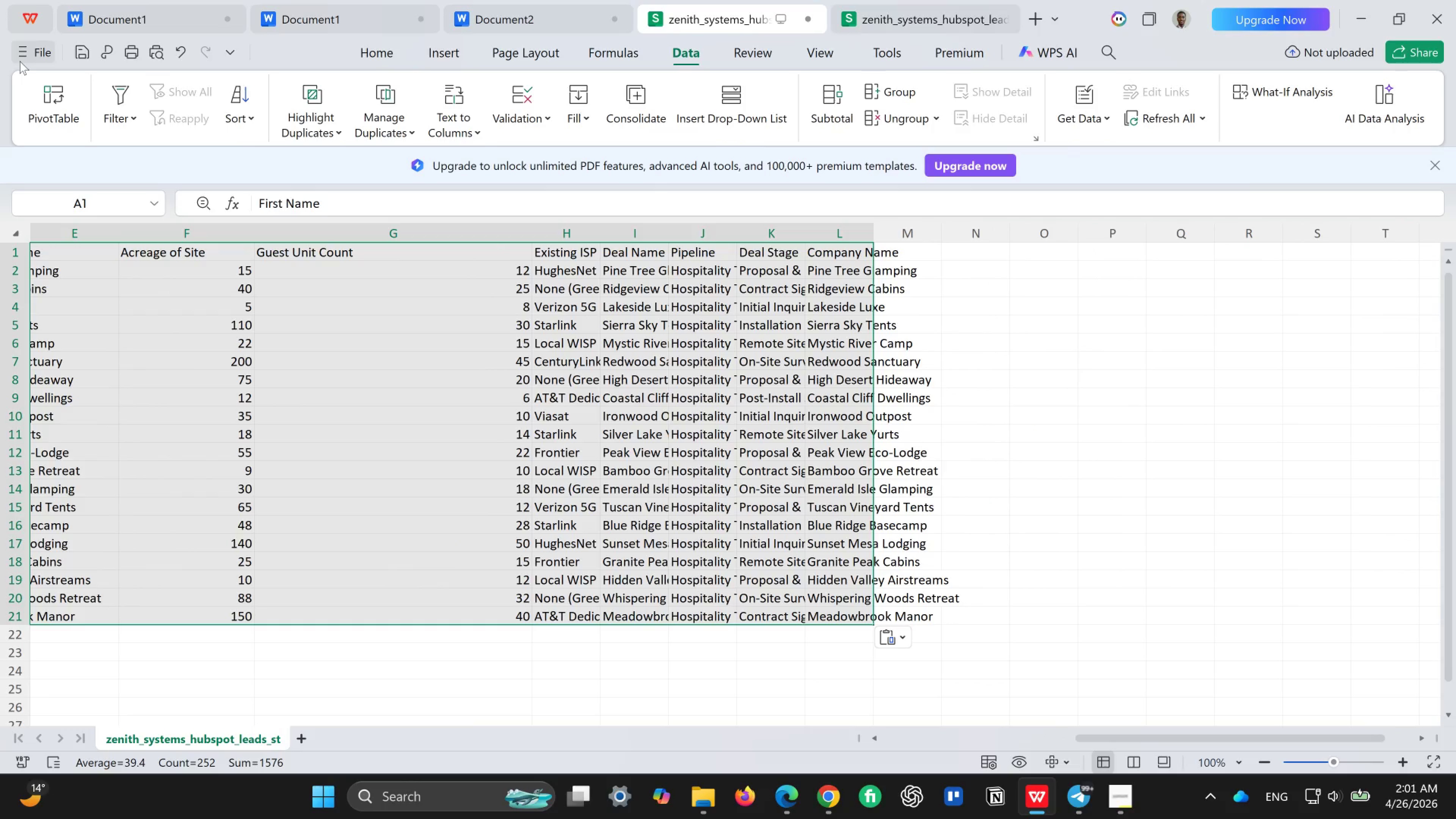 
left_click([17, 47])
 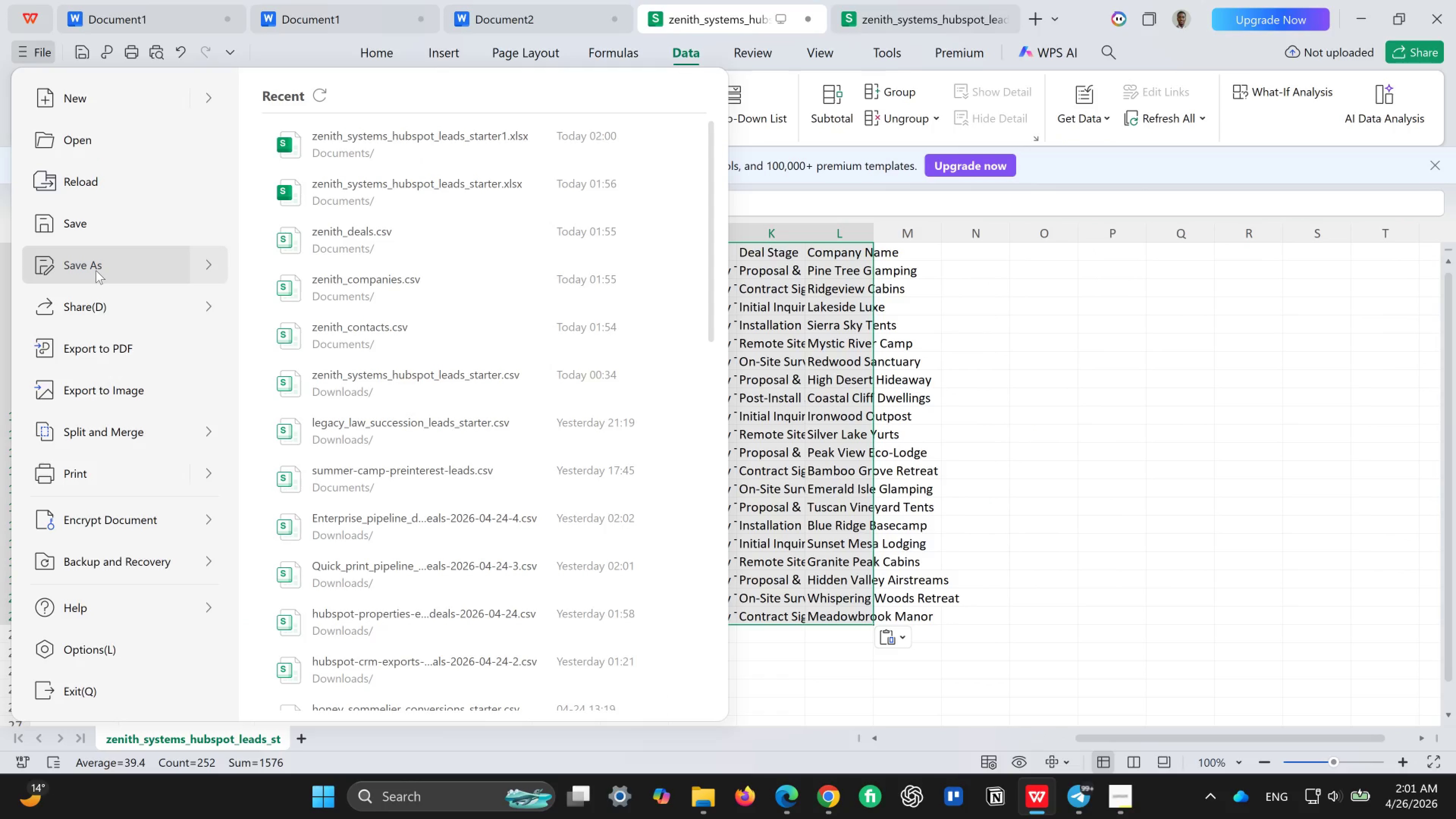 
left_click([122, 257])
 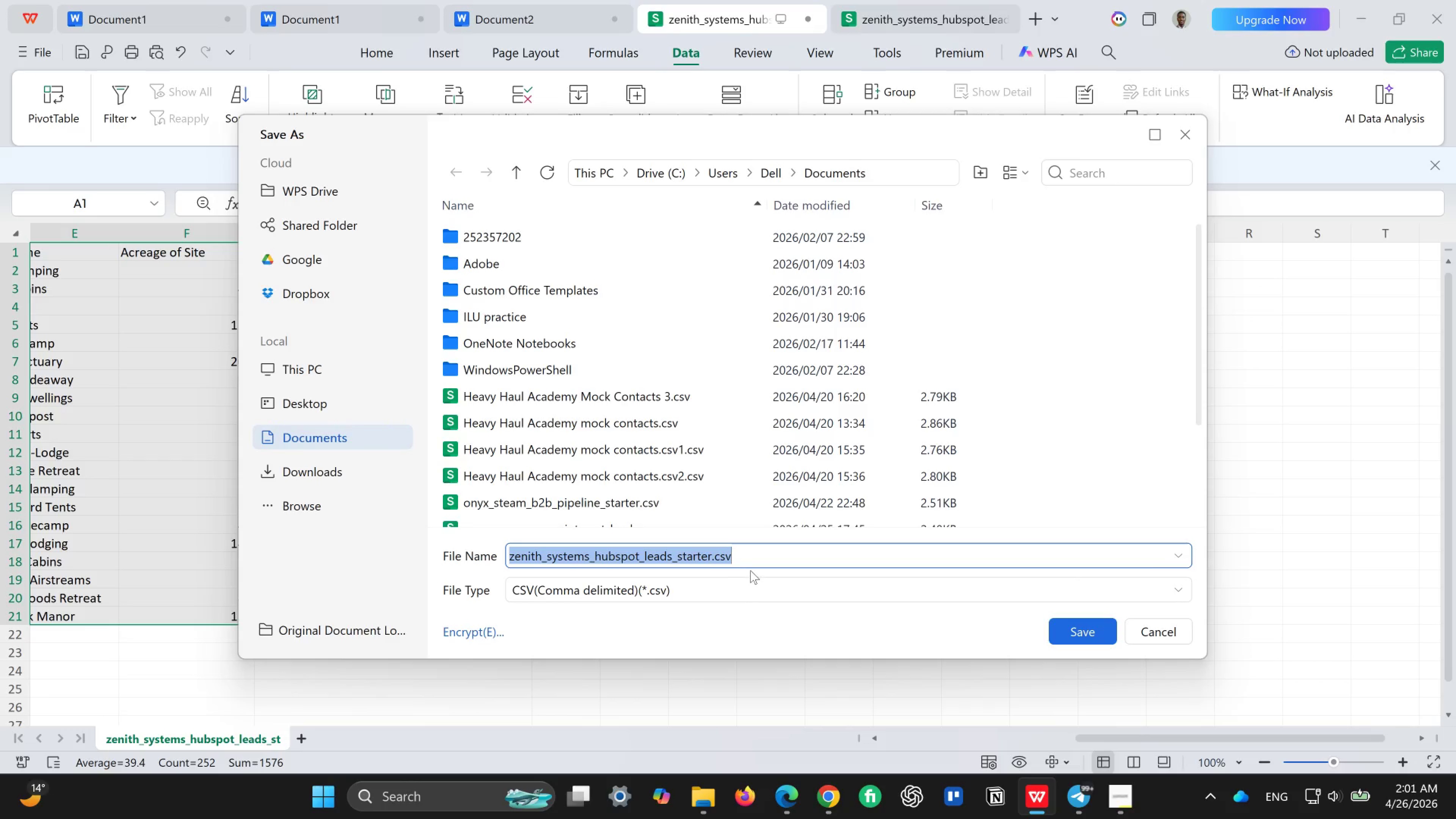 
left_click([709, 557])
 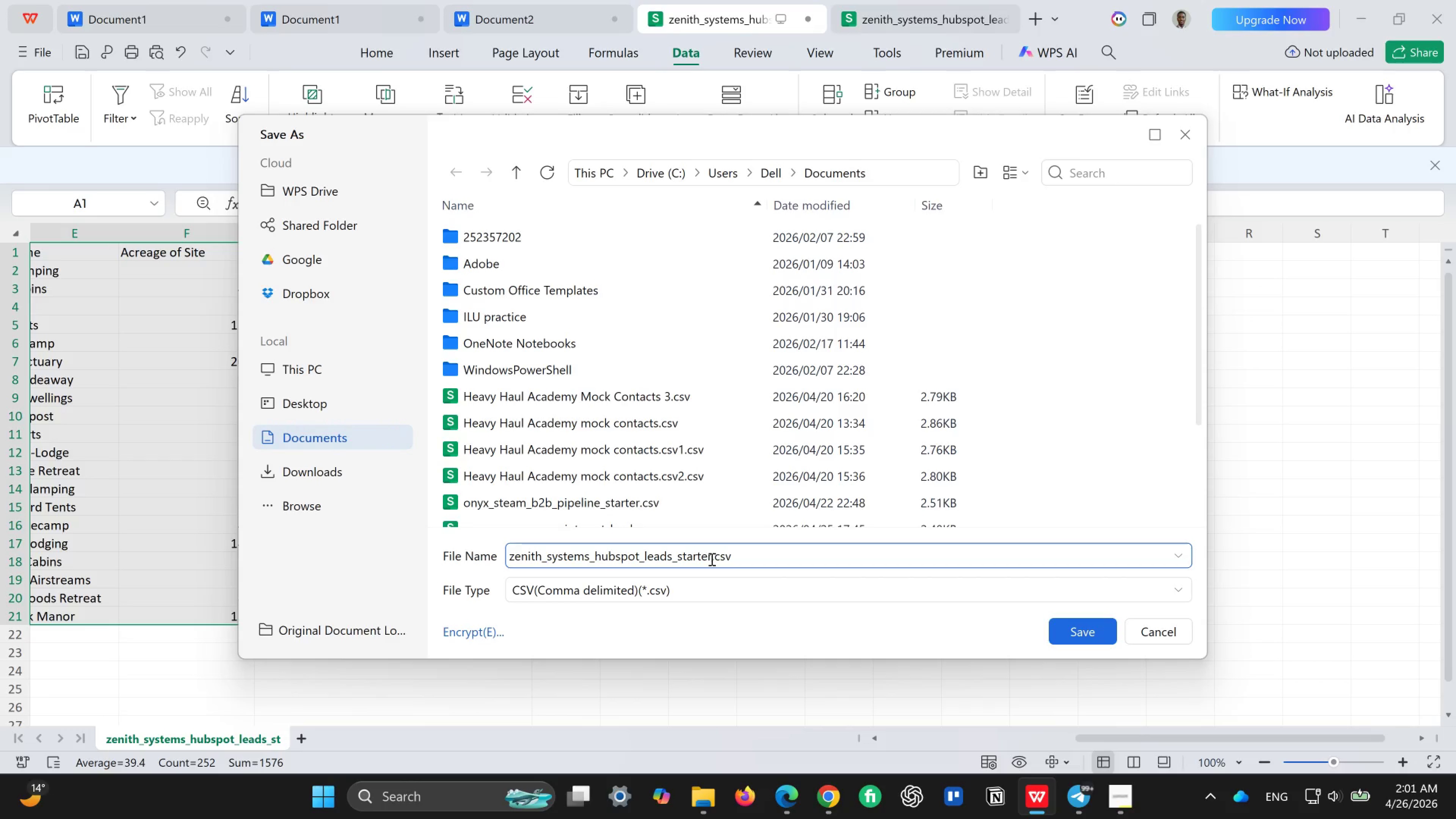 
left_click([711, 559])
 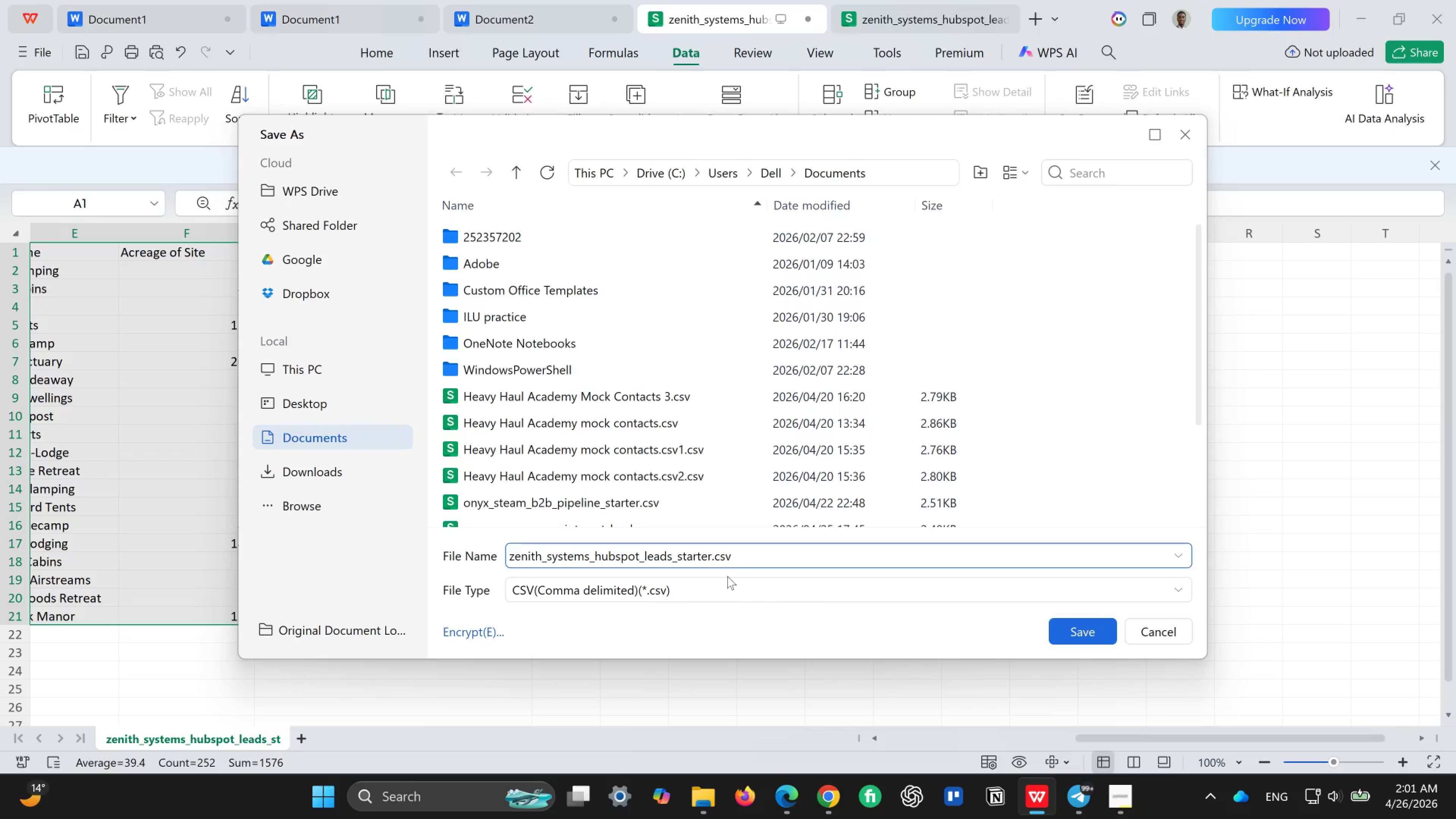 
key(2)
 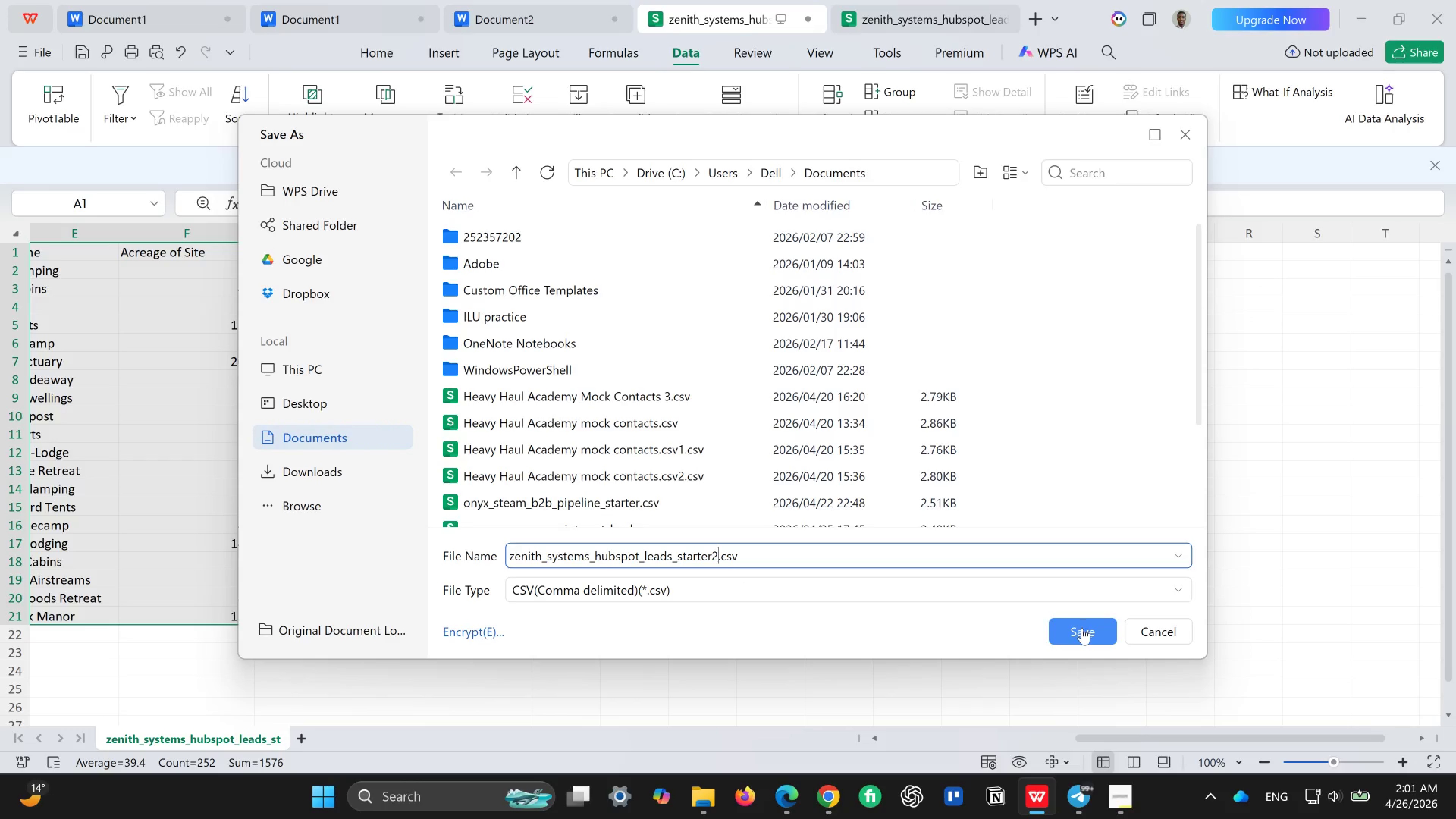 
left_click([1082, 628])
 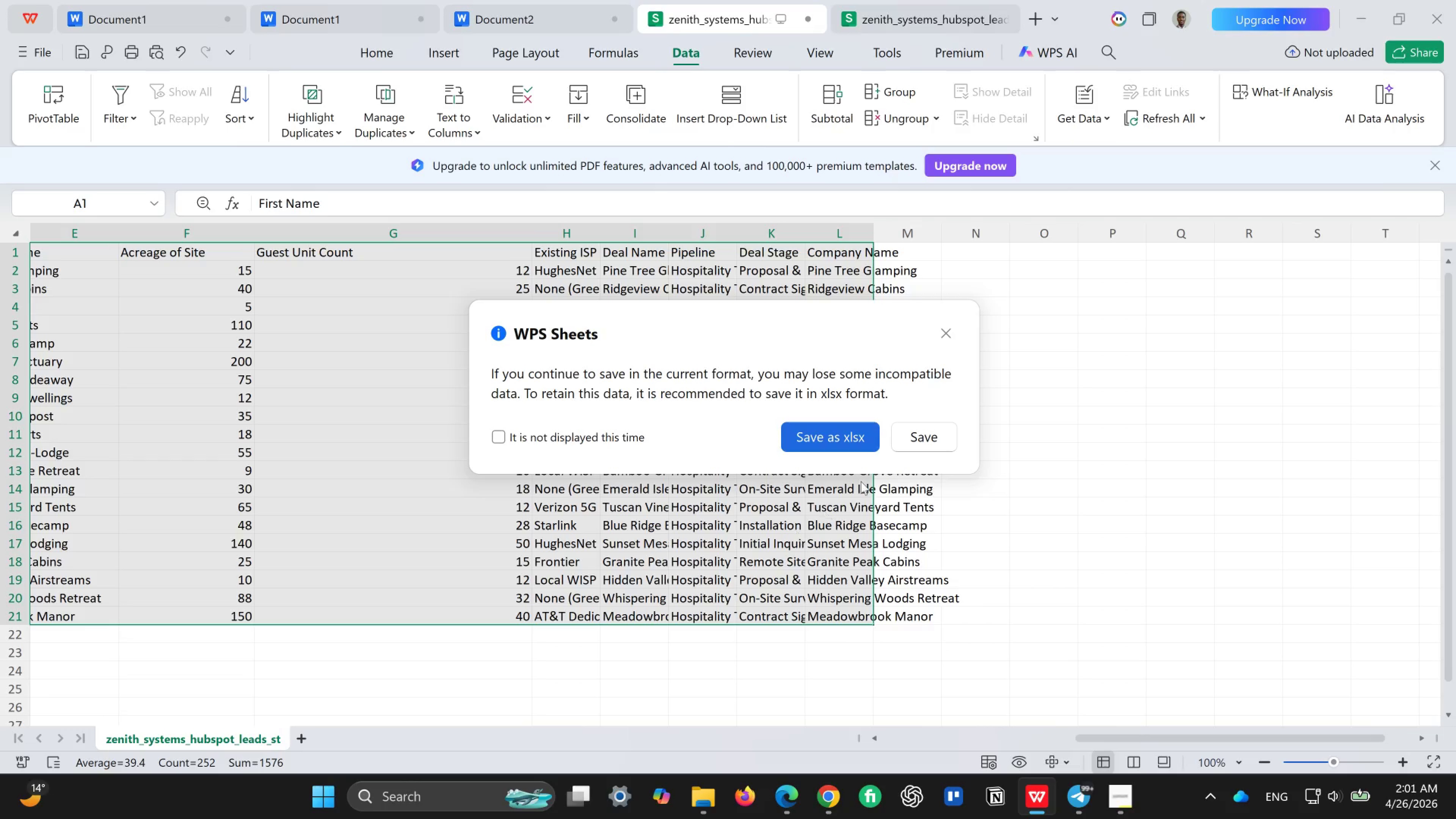 
left_click([910, 447])
 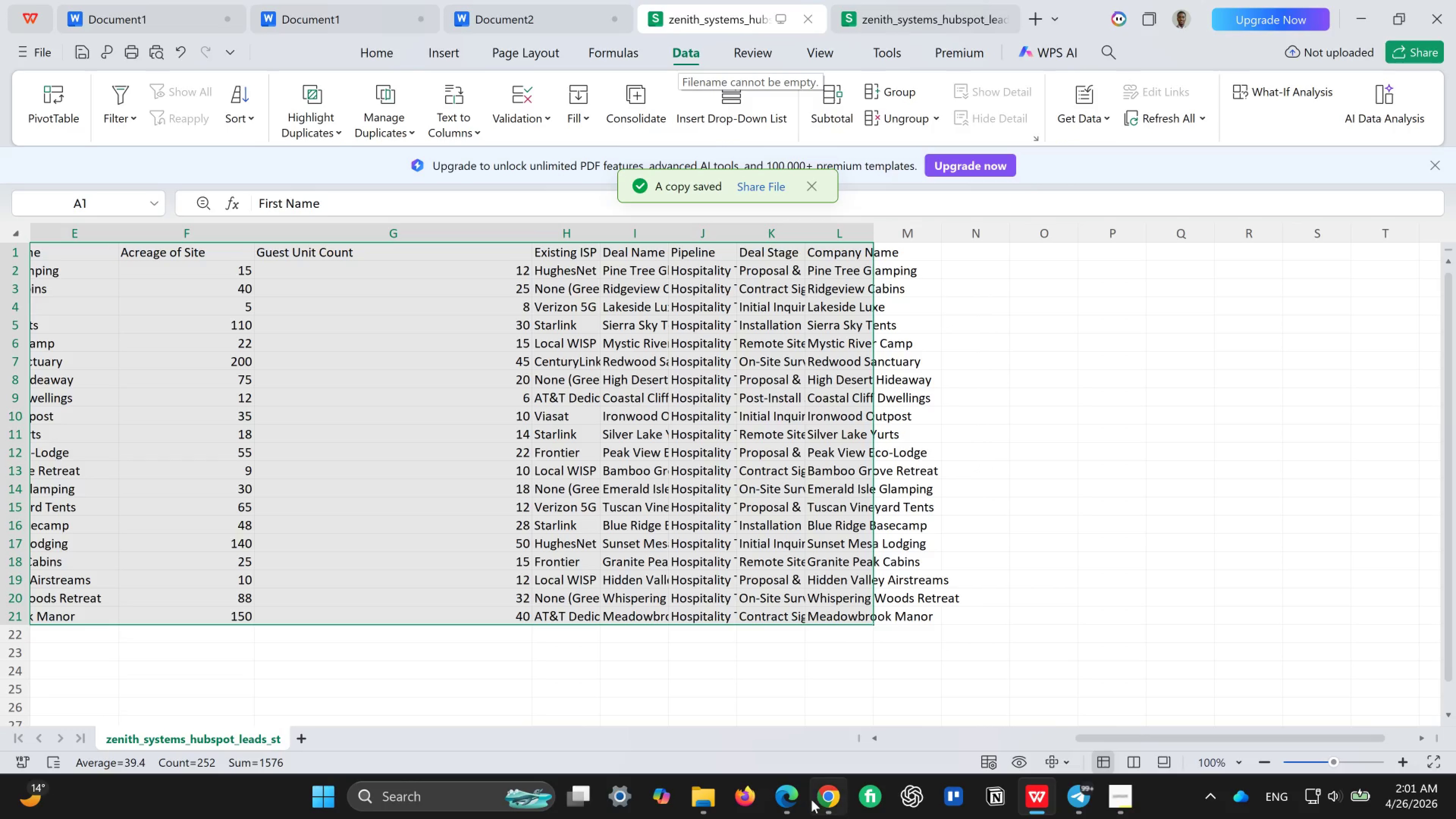 
left_click([841, 811])
 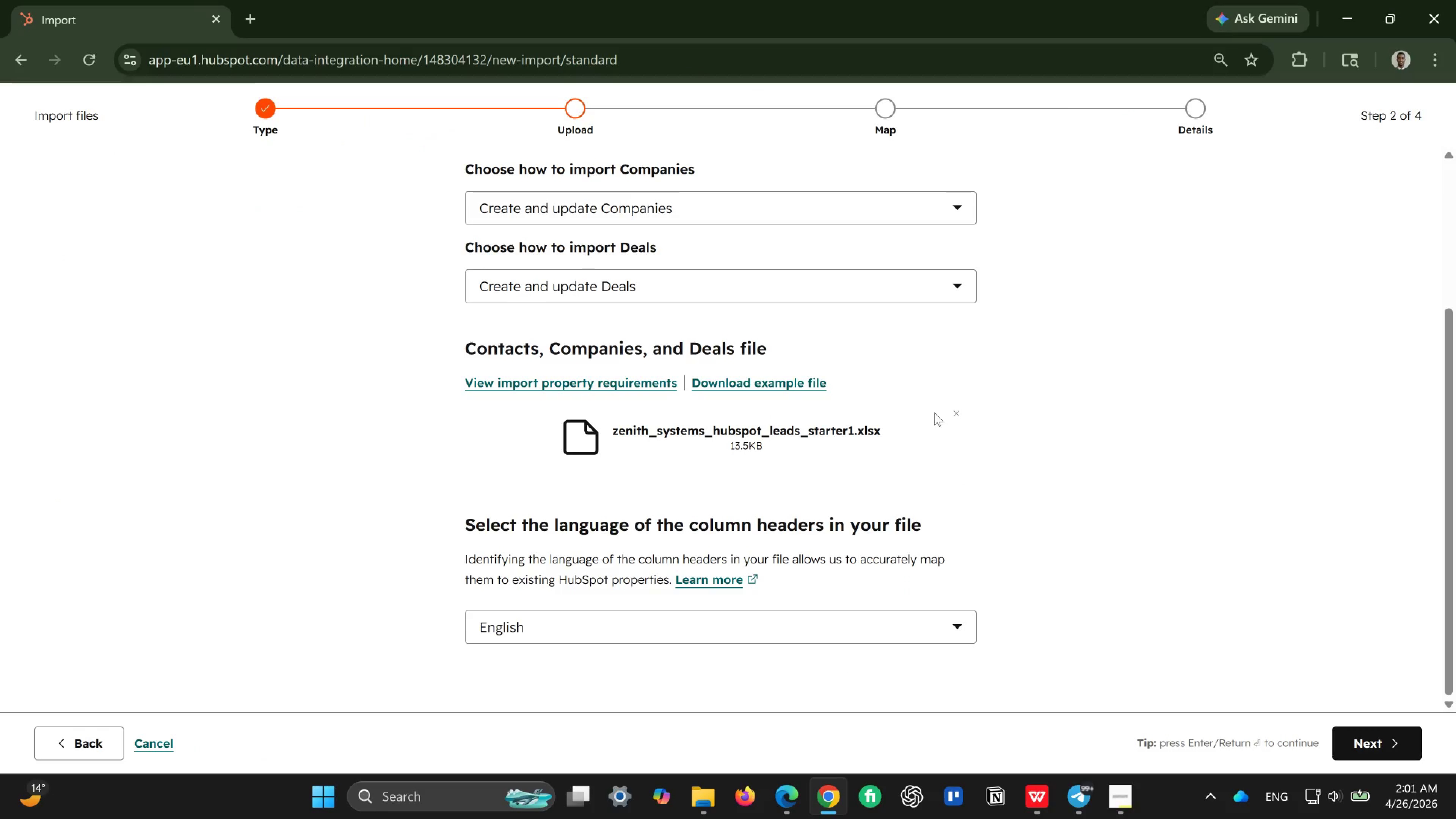 
left_click([949, 413])
 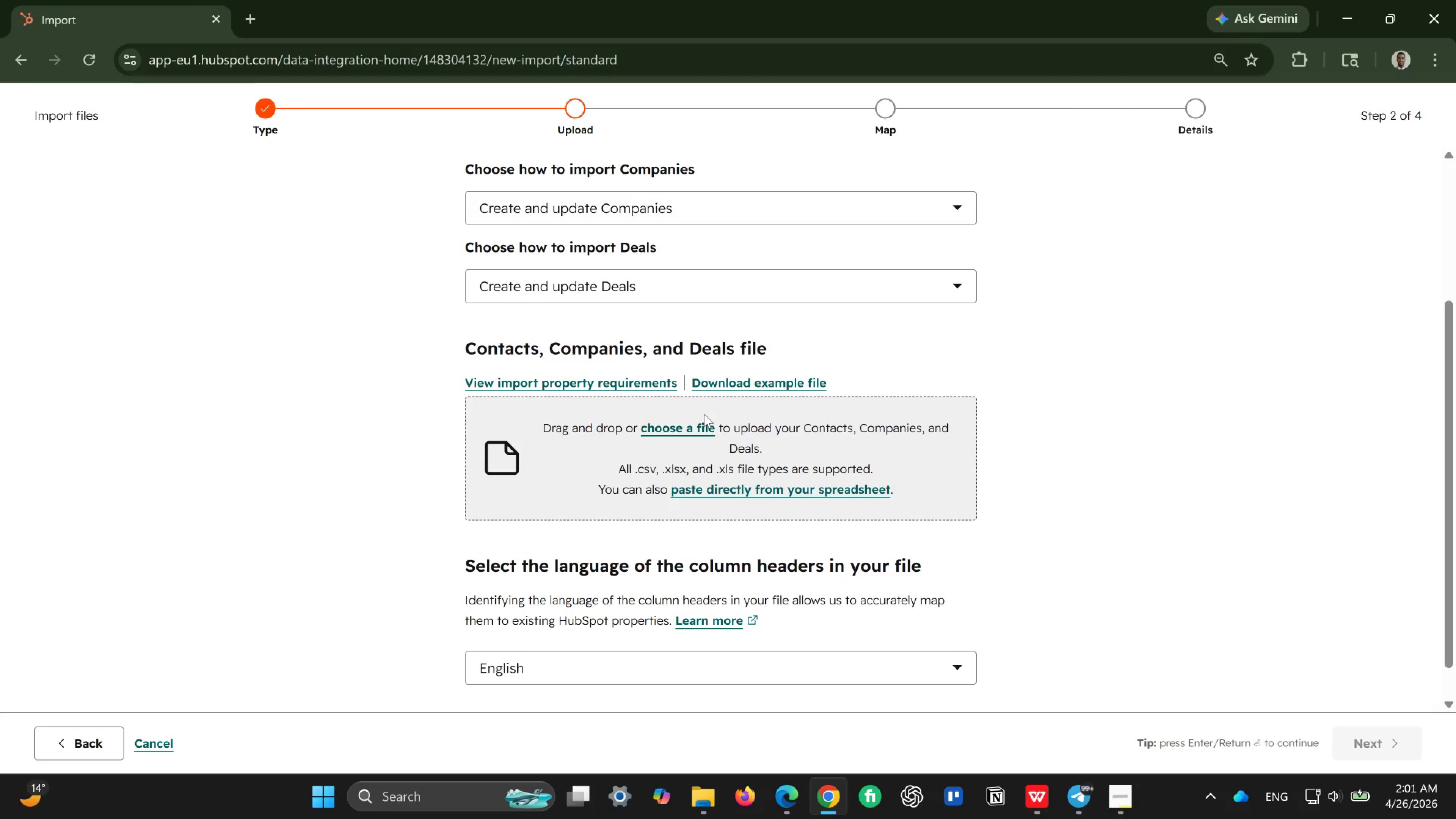 
left_click([693, 427])
 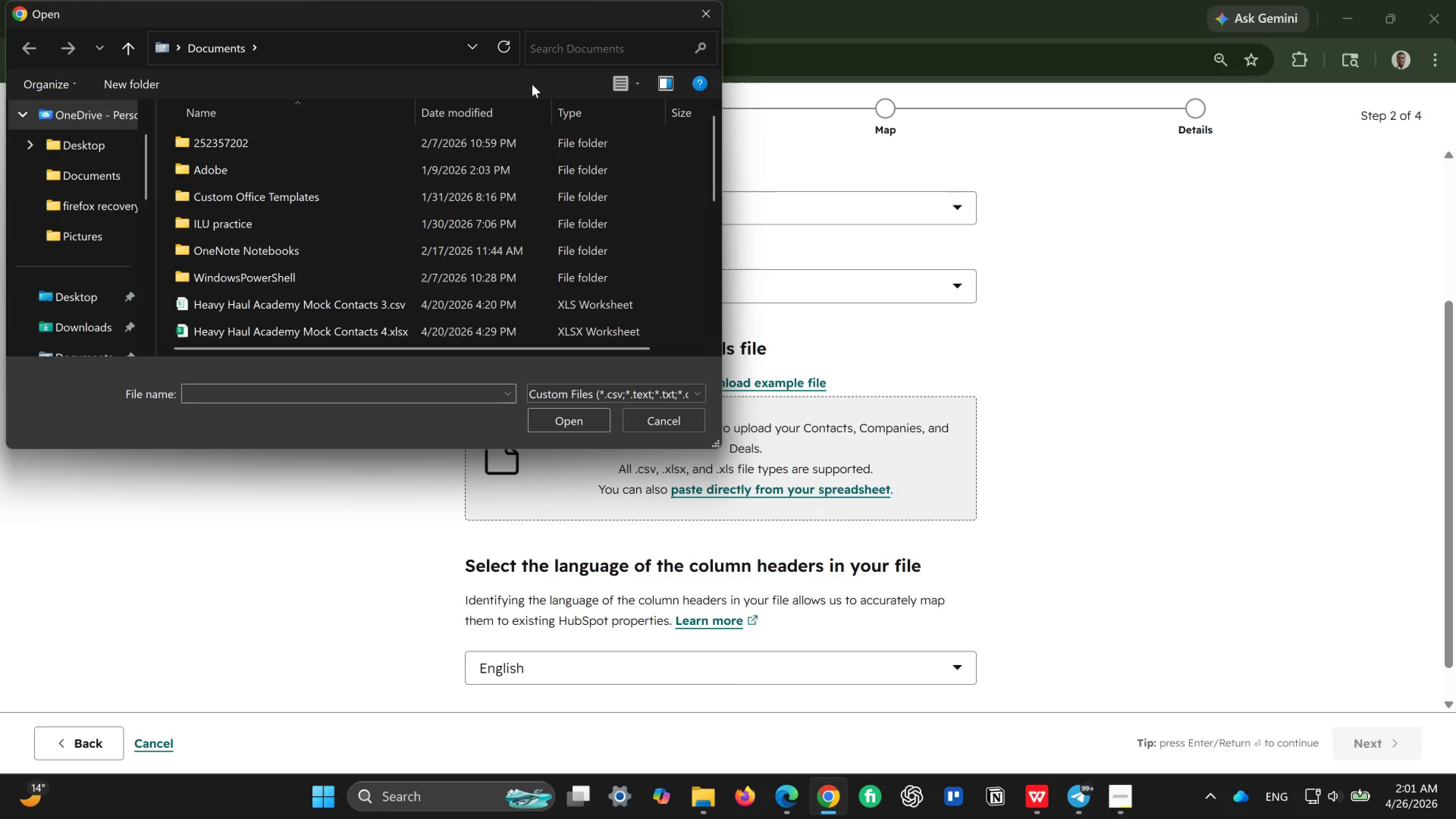 
scroll: coordinate [344, 284], scroll_direction: down, amount: 2.0
 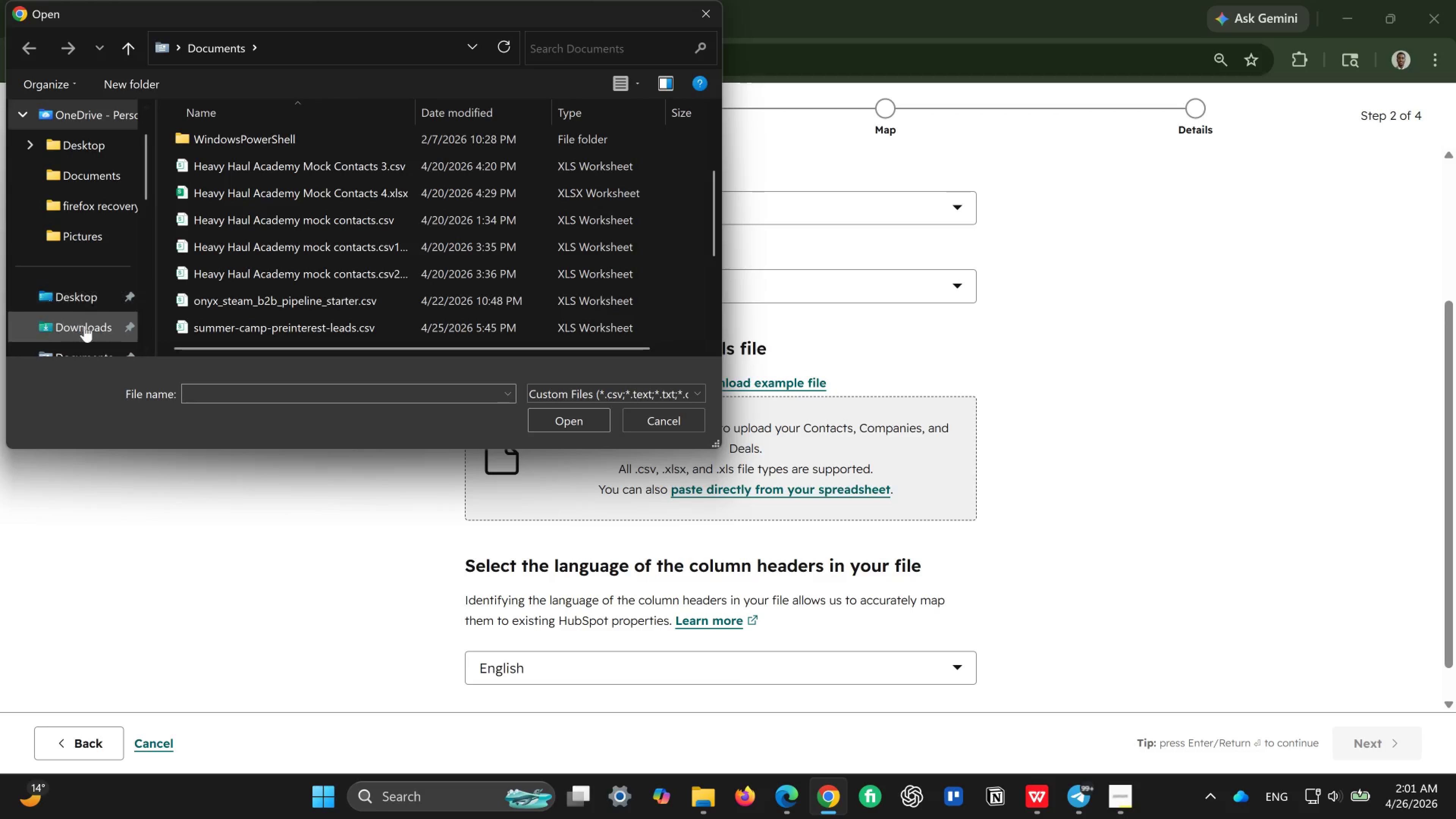 
left_click([88, 326])
 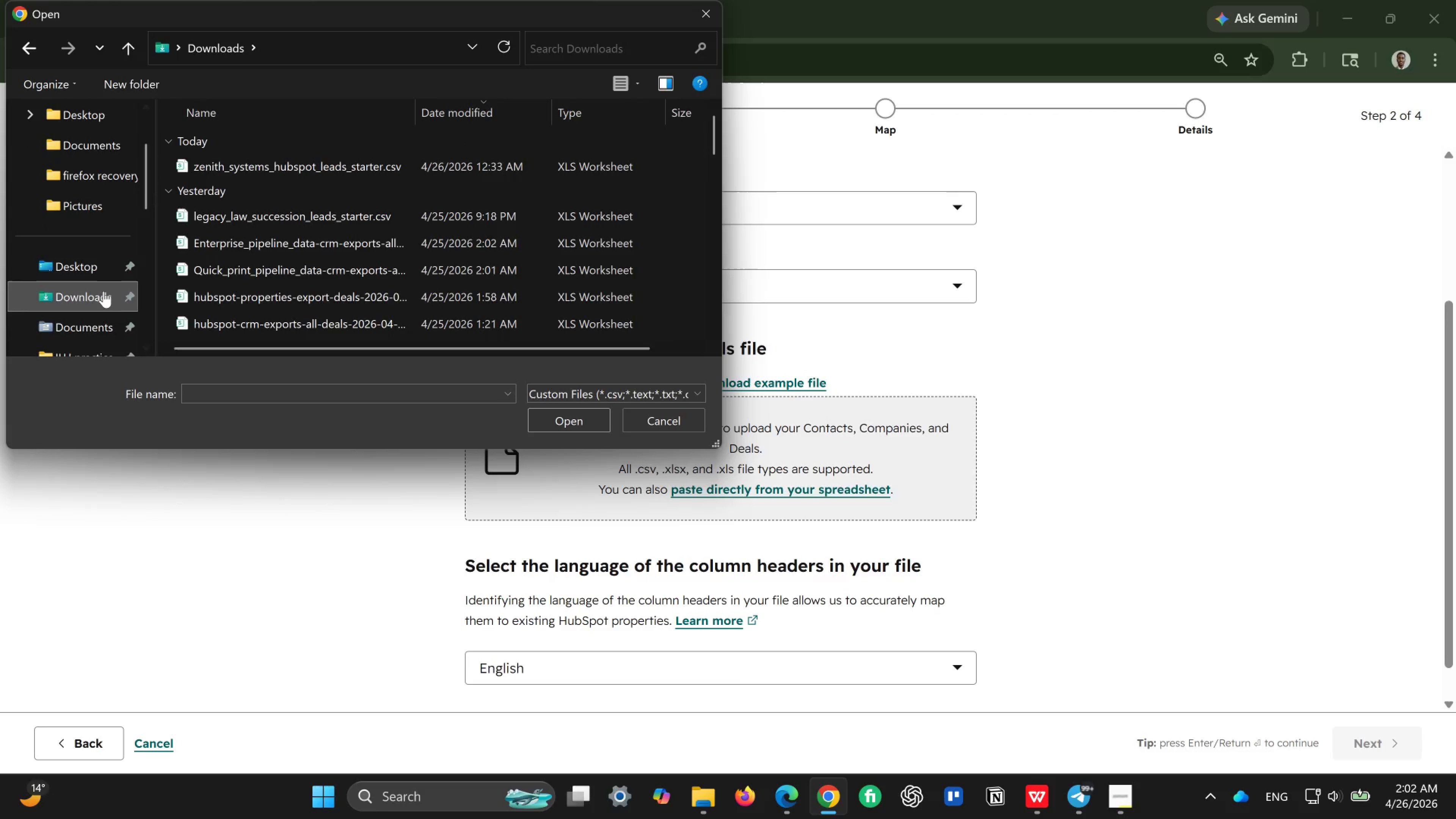 
left_click([84, 334])
 